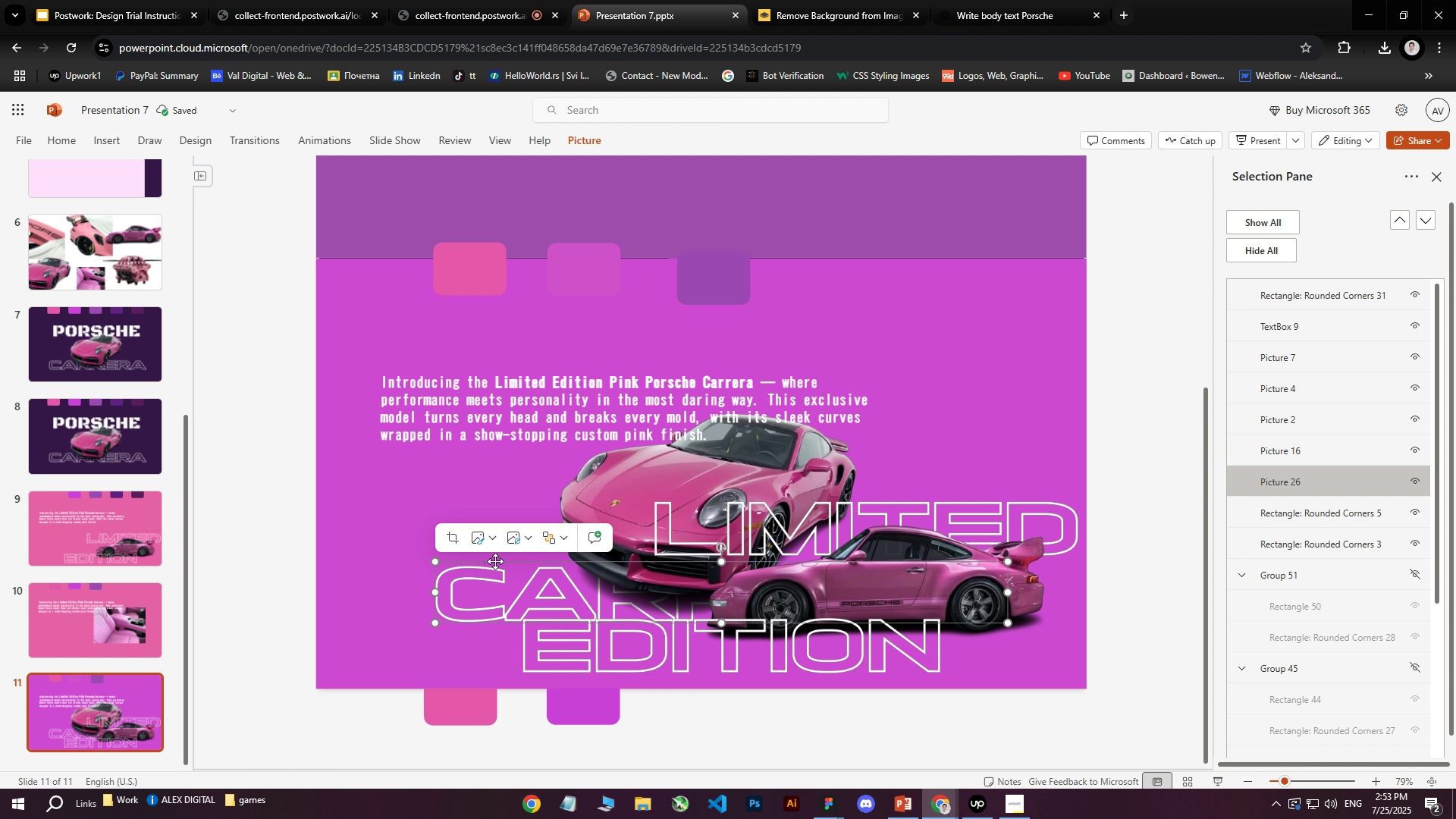 
key(Delete)
 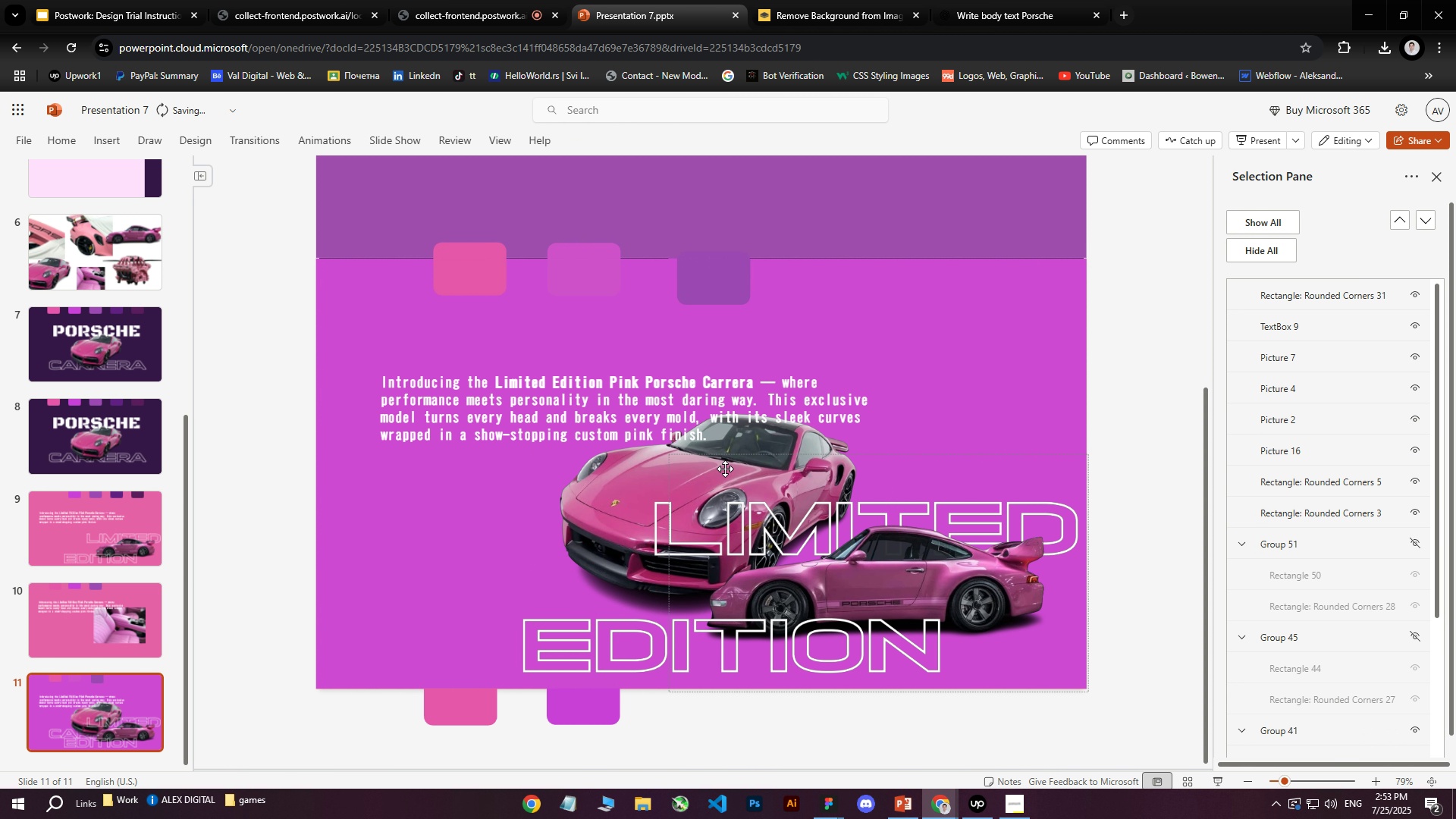 
left_click([725, 469])
 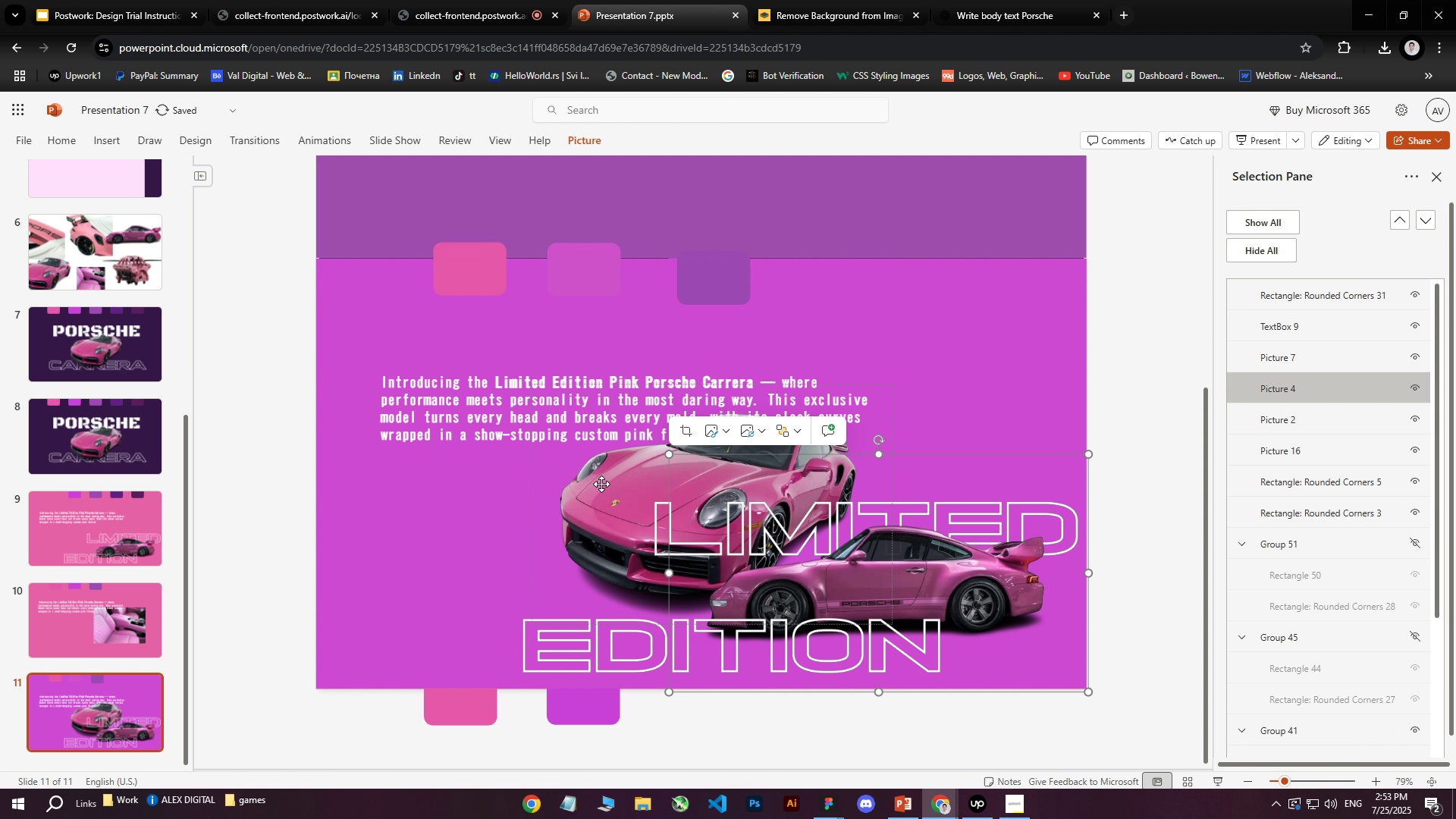 
left_click([588, 485])
 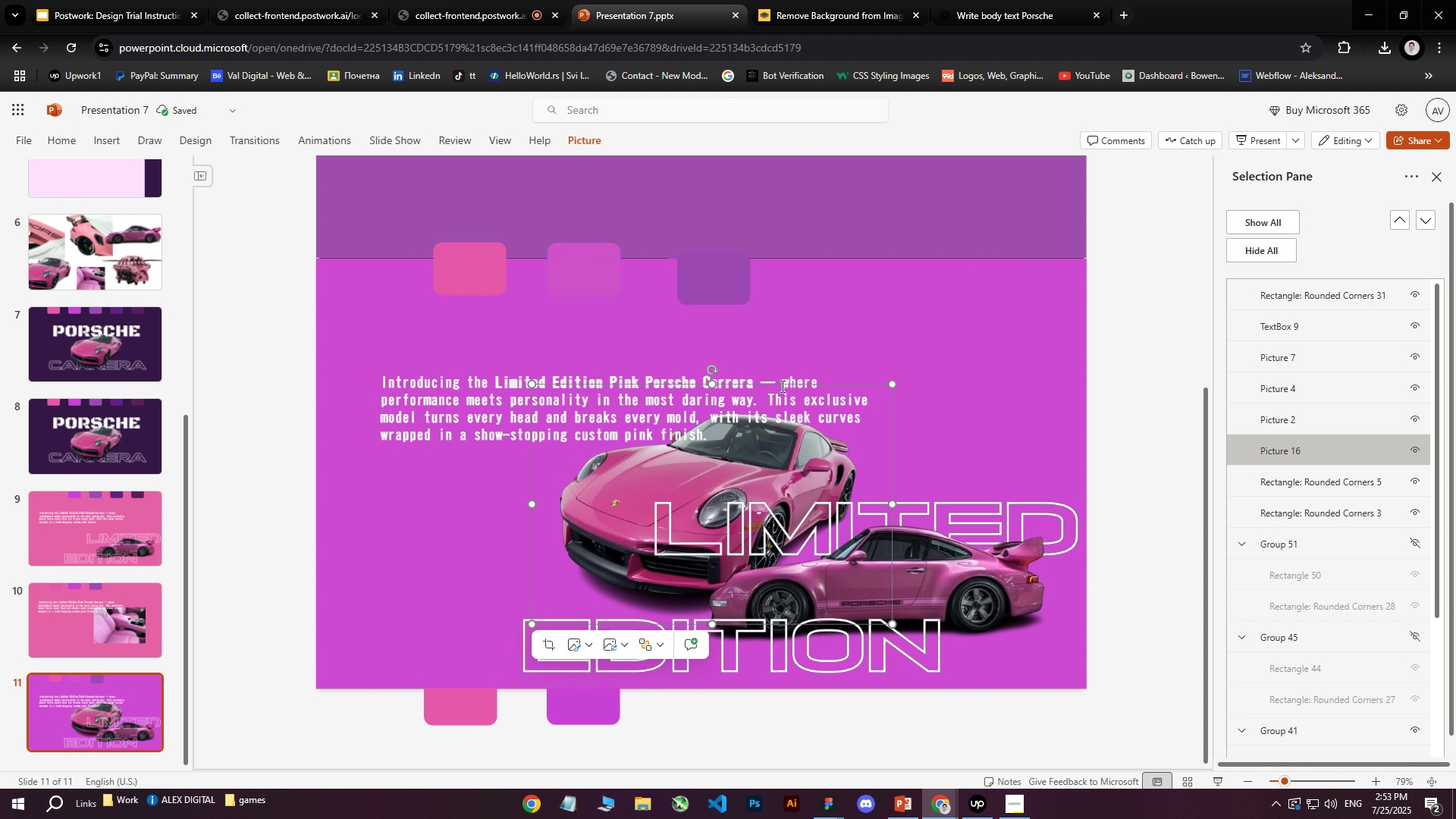 
left_click([782, 385])
 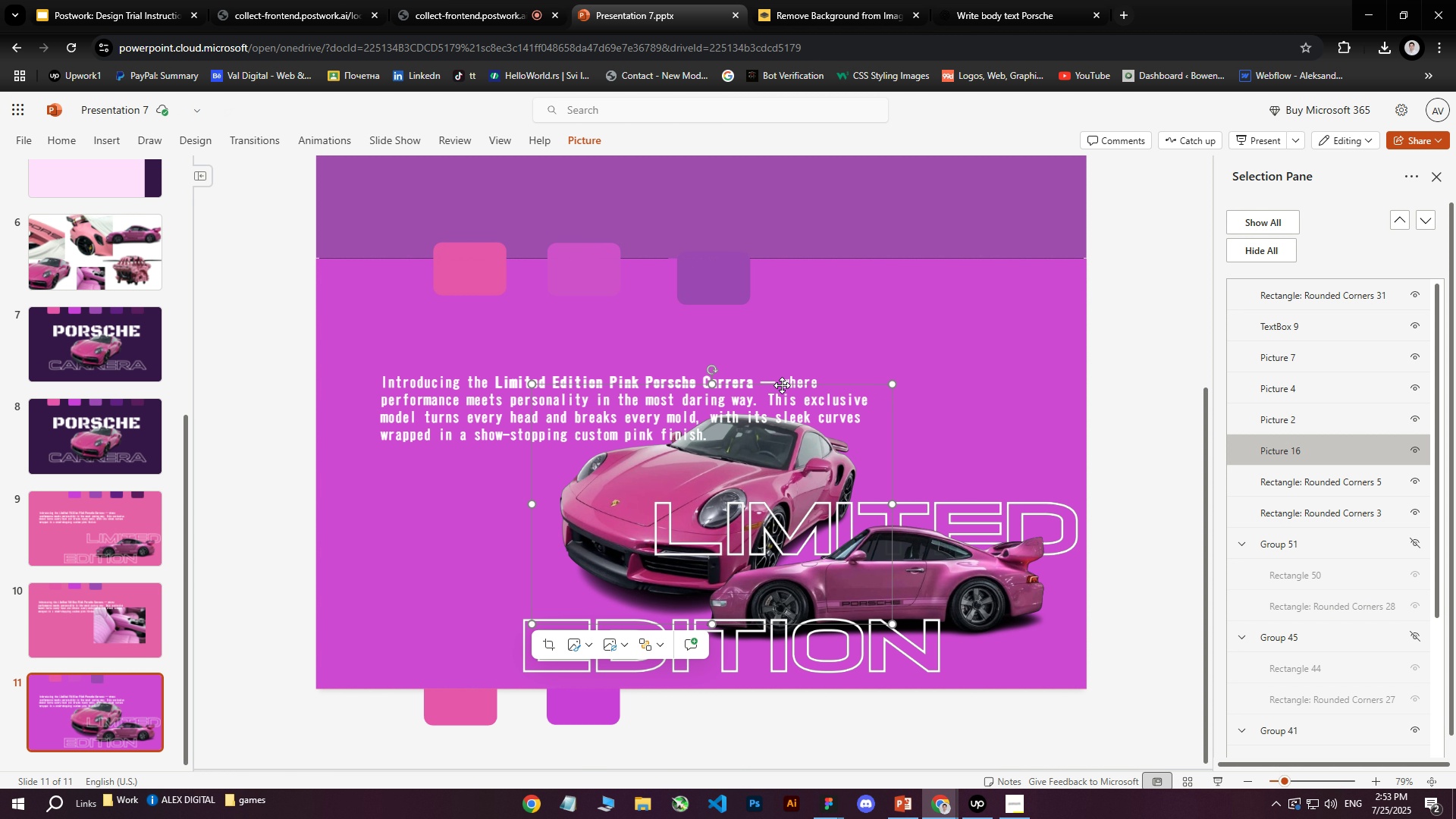 
key(Delete)
 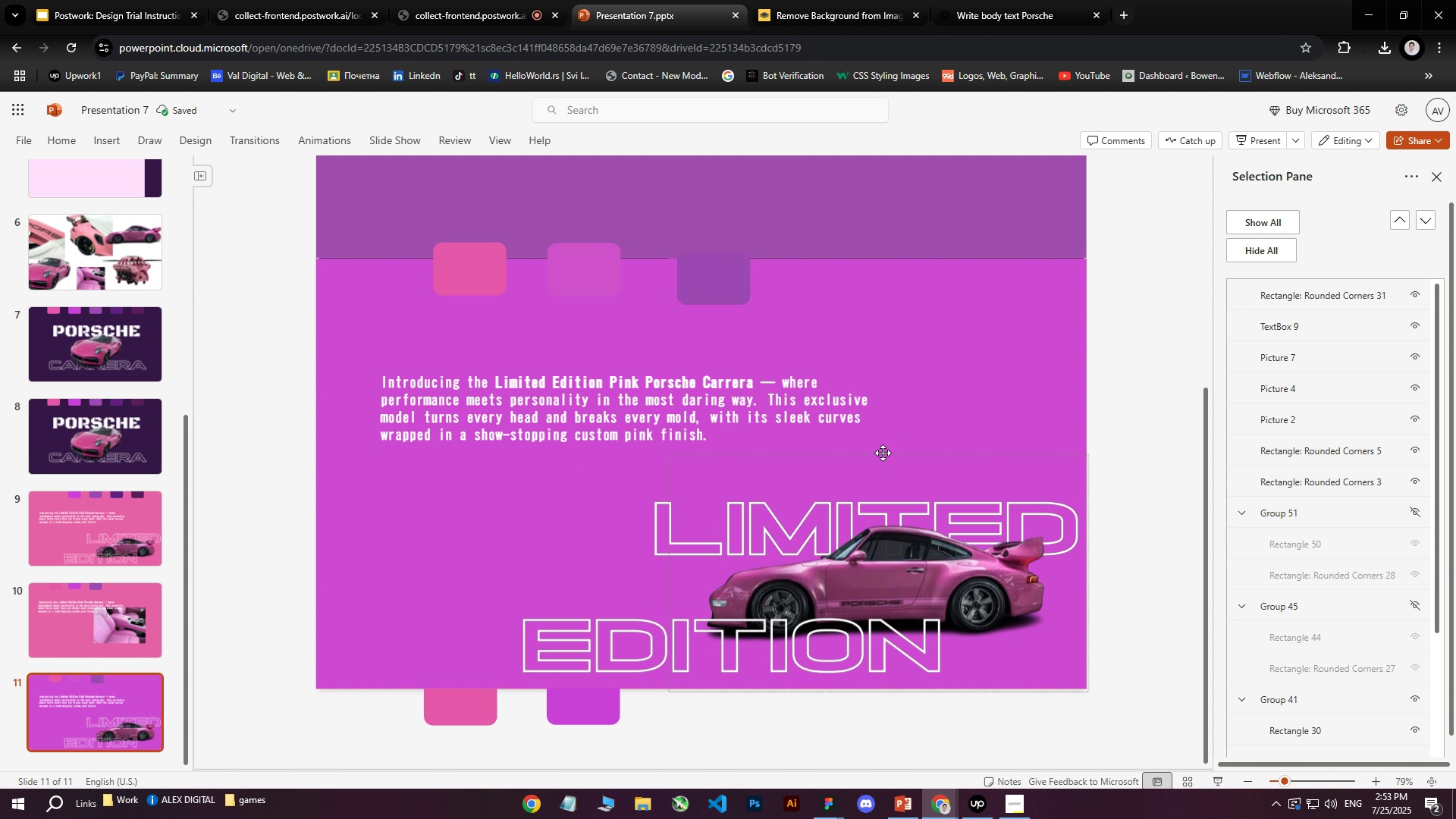 
left_click([194, 525])
 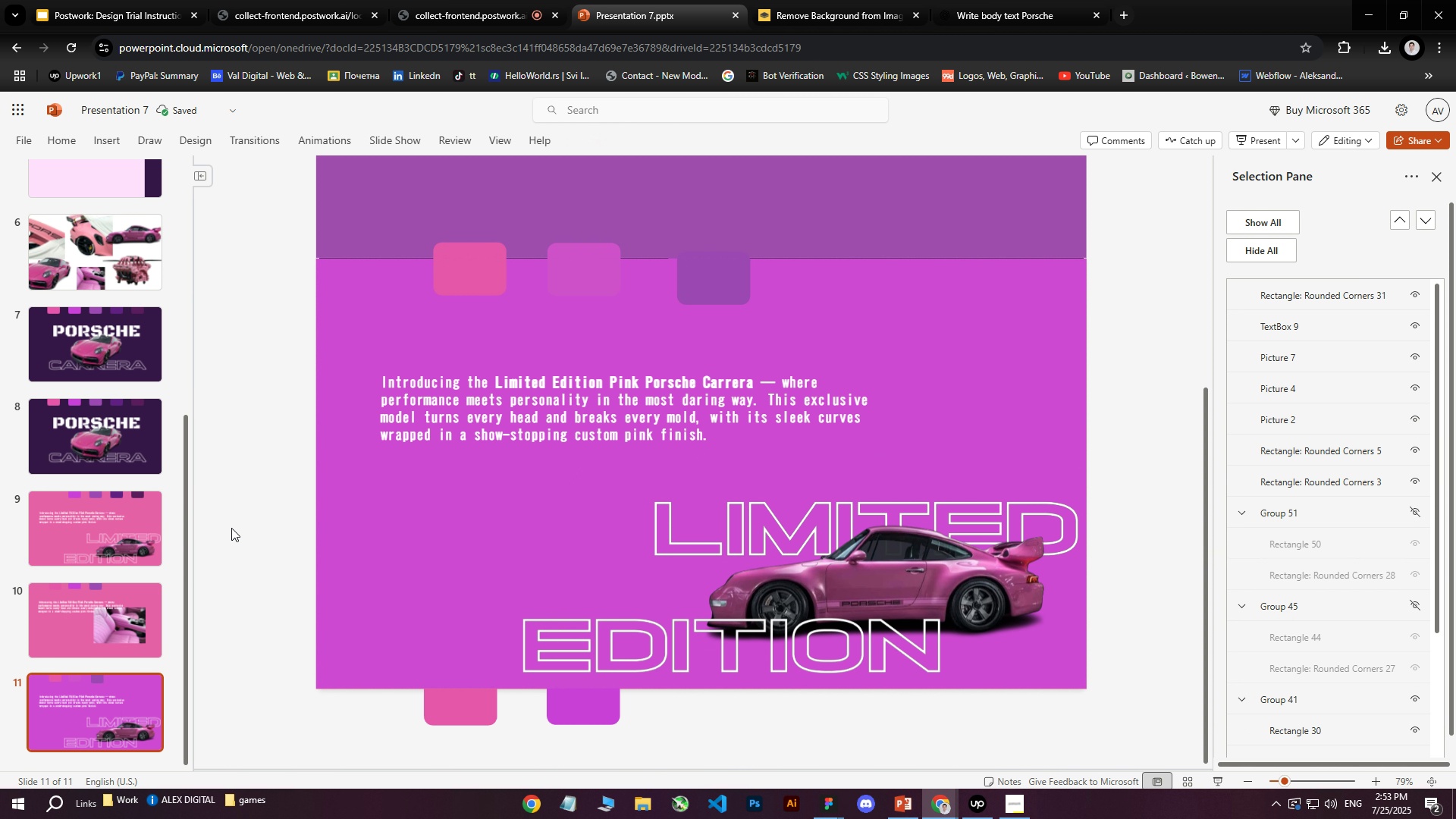 
left_click([239, 528])
 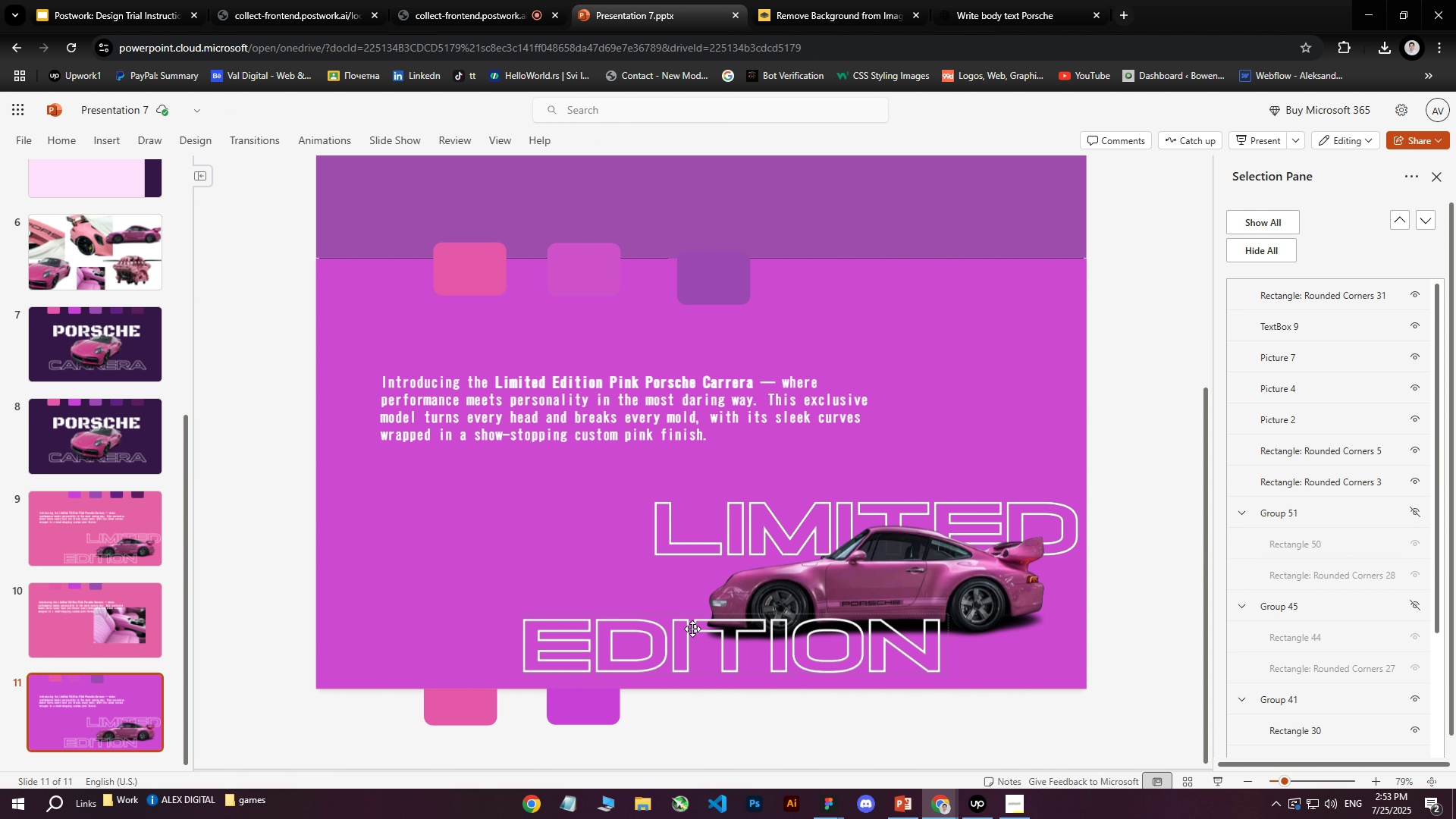 
left_click([652, 621])
 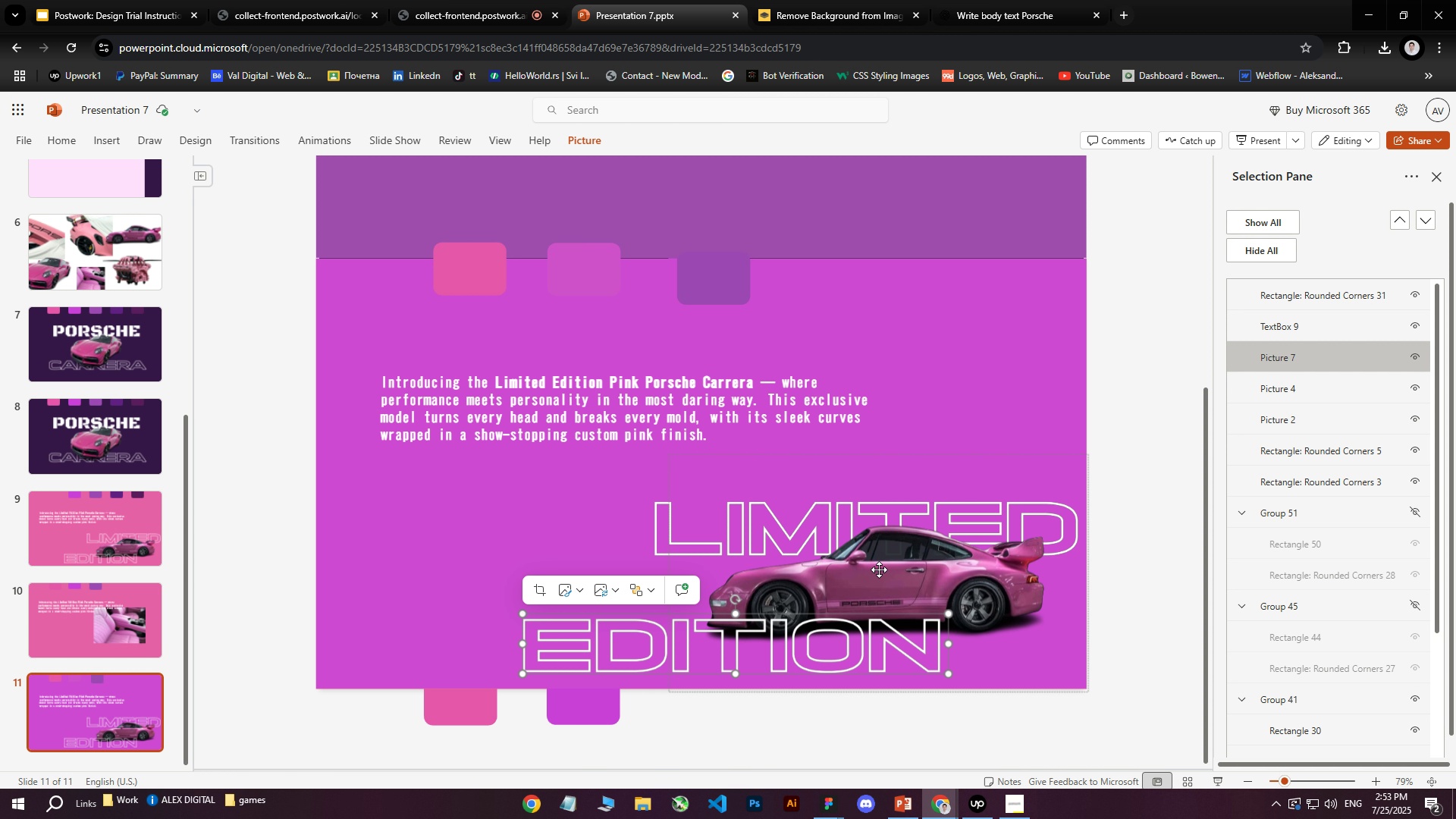 
hold_key(key=ArrowUp, duration=0.84)
 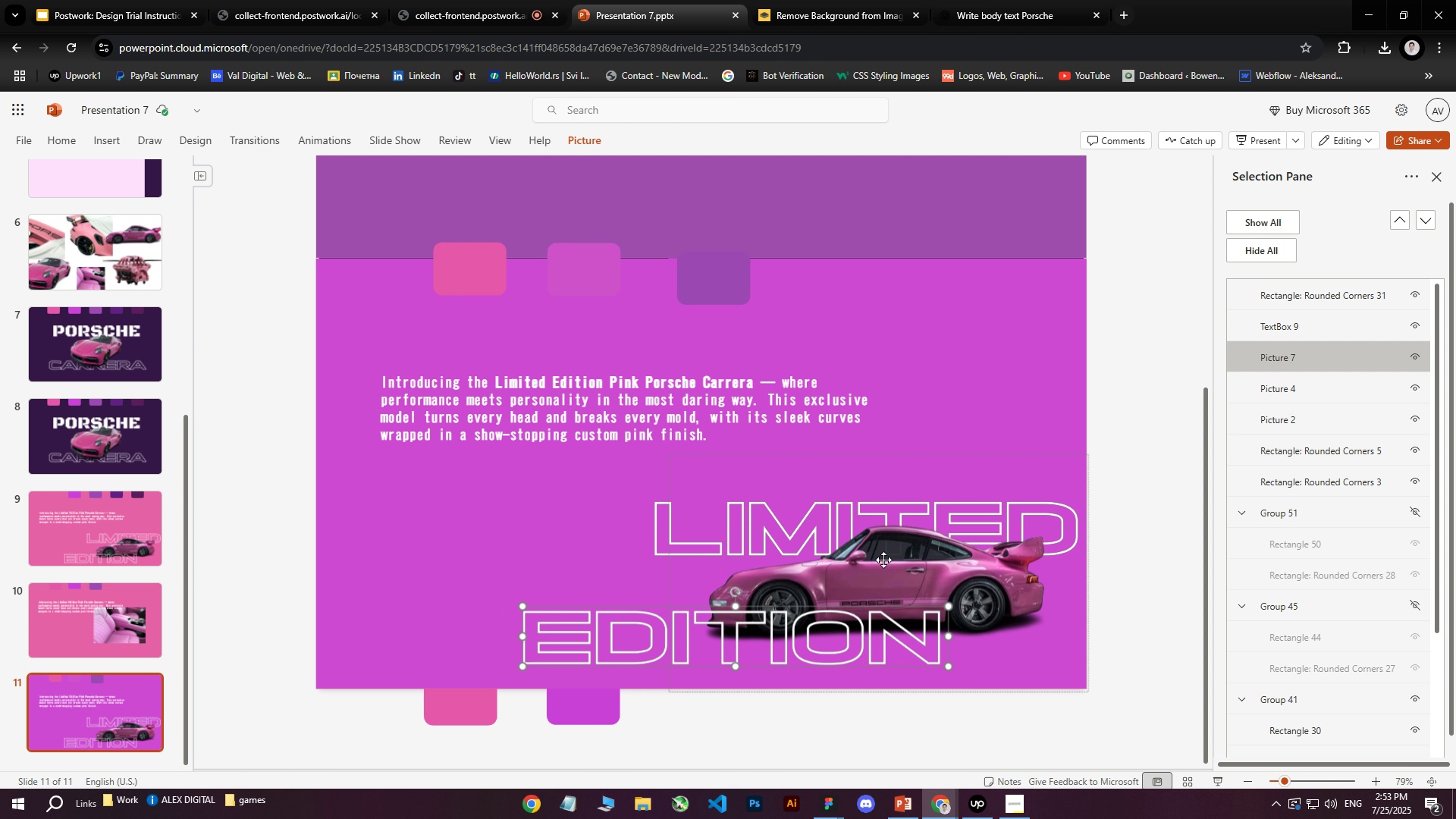 
key(ArrowUp)
 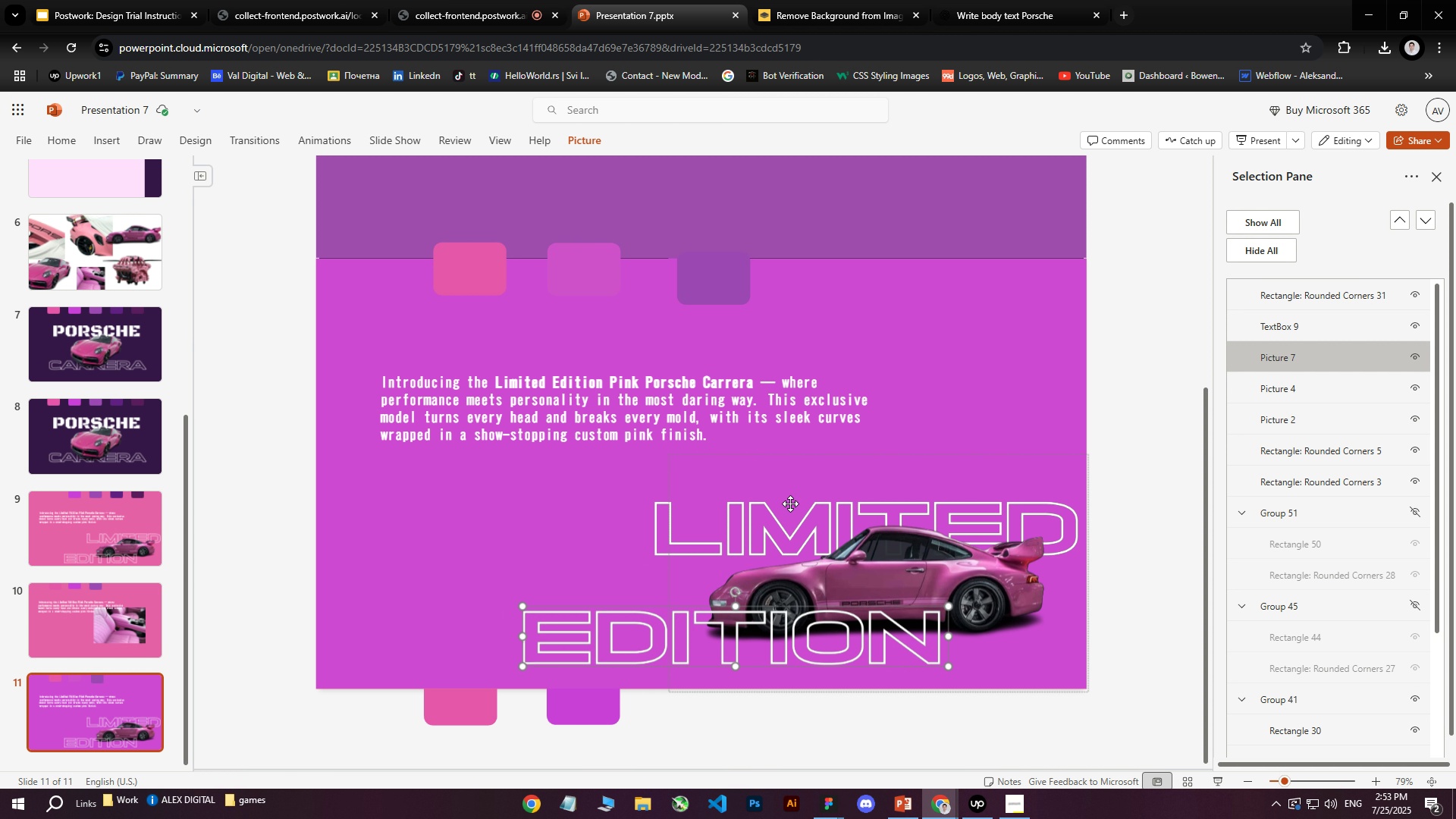 
left_click([790, 504])
 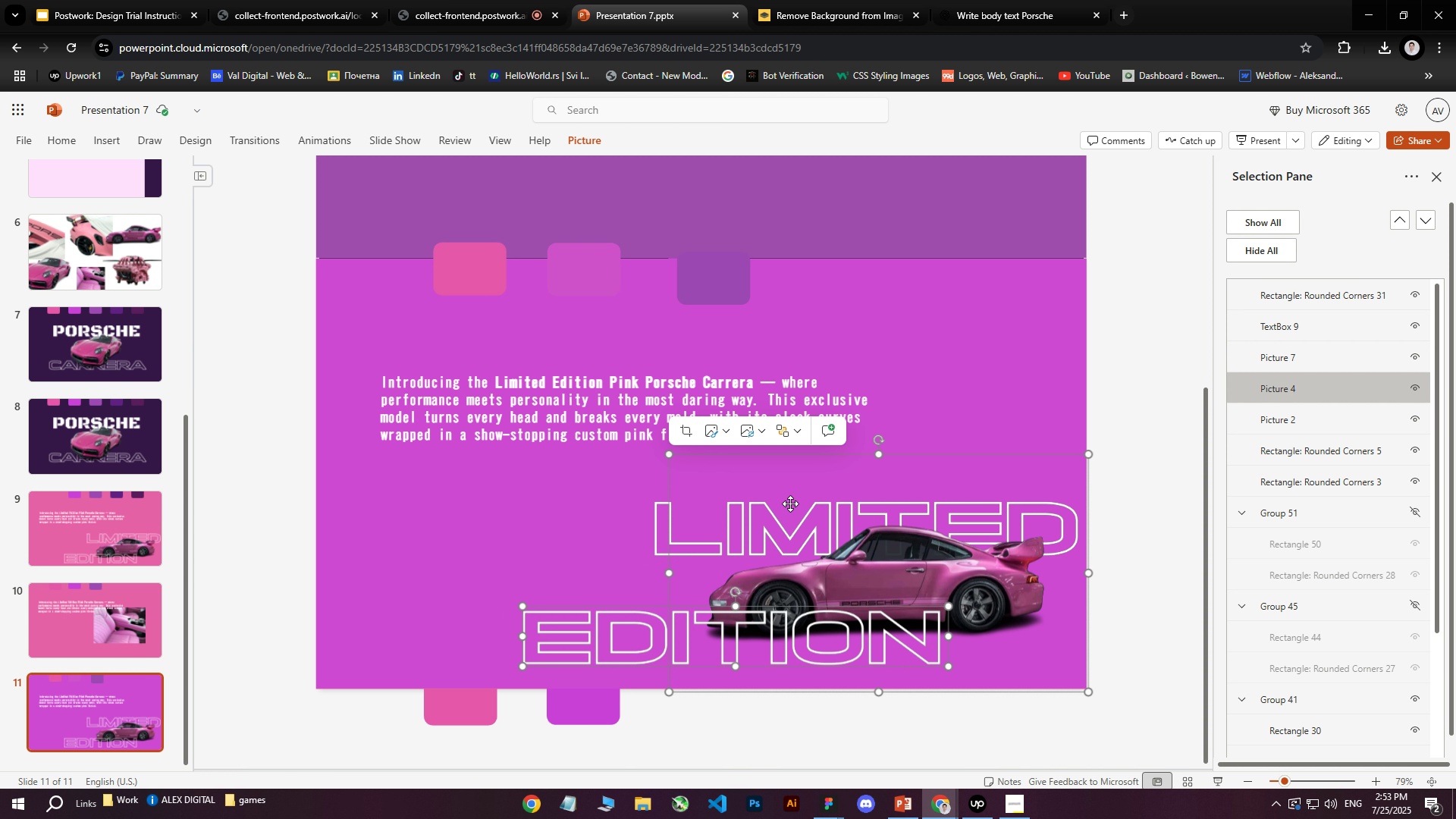 
hold_key(key=ArrowUp, duration=0.51)
 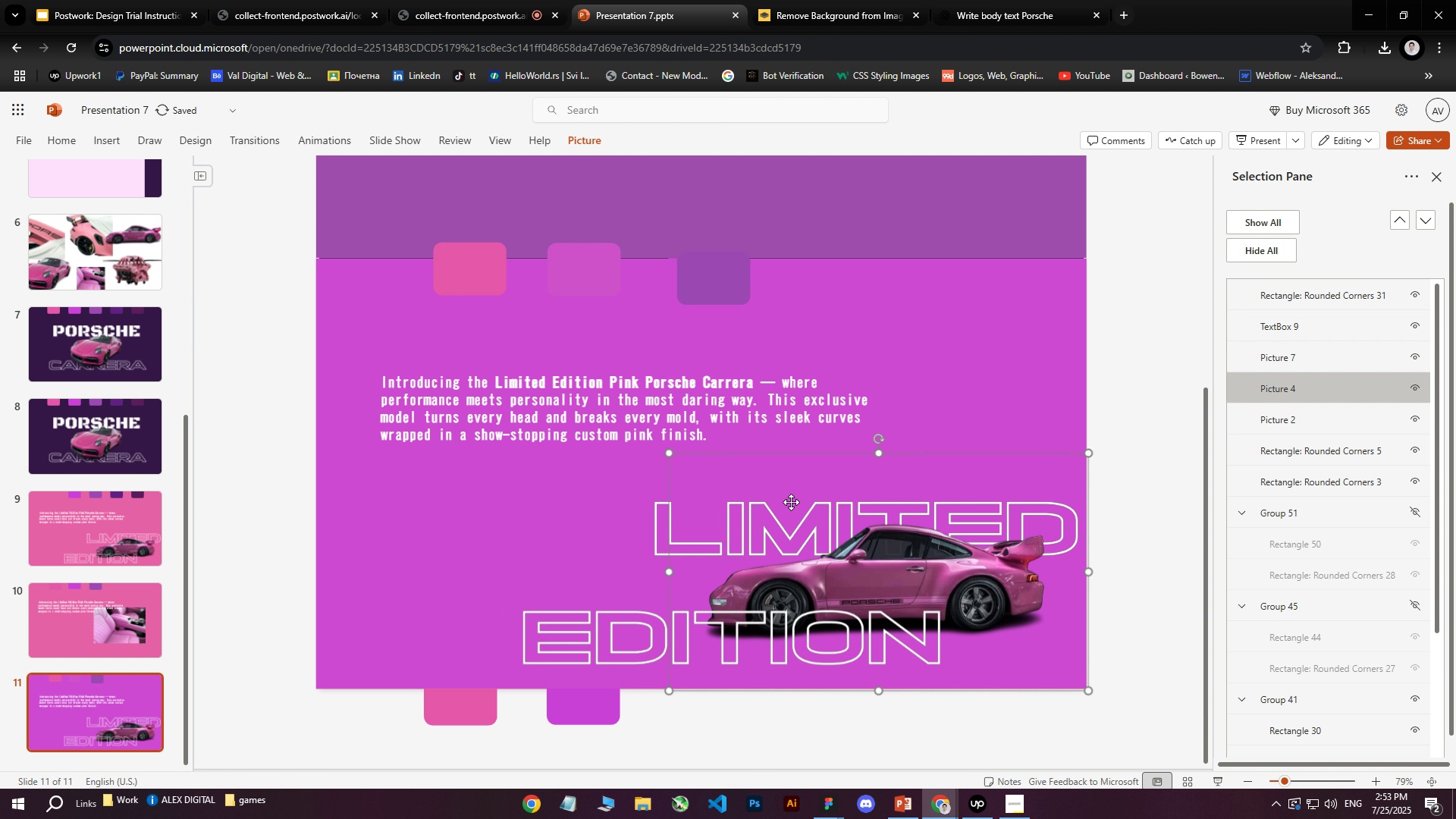 
key(ArrowUp)
 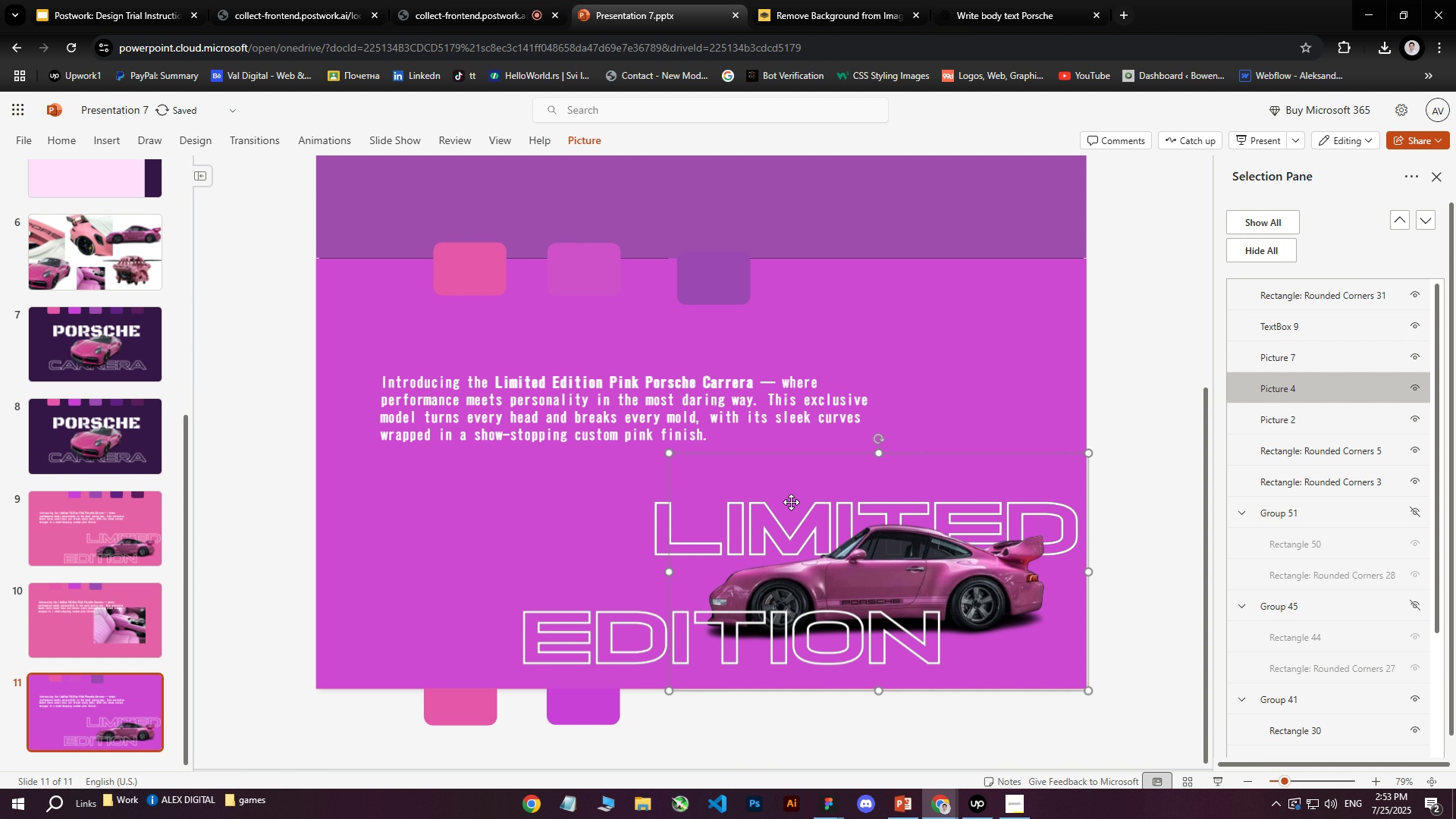 
key(ArrowUp)
 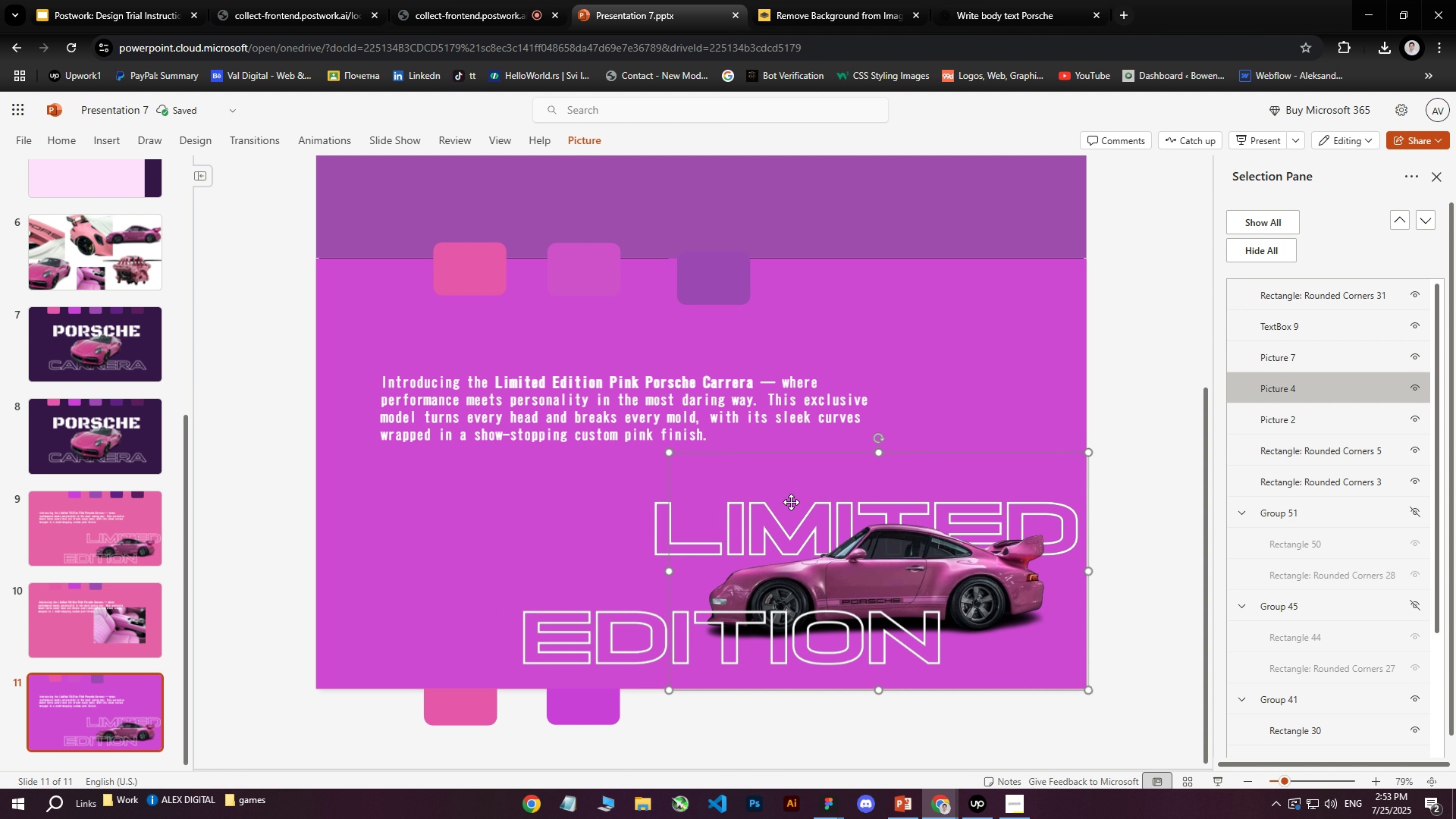 
key(ArrowUp)
 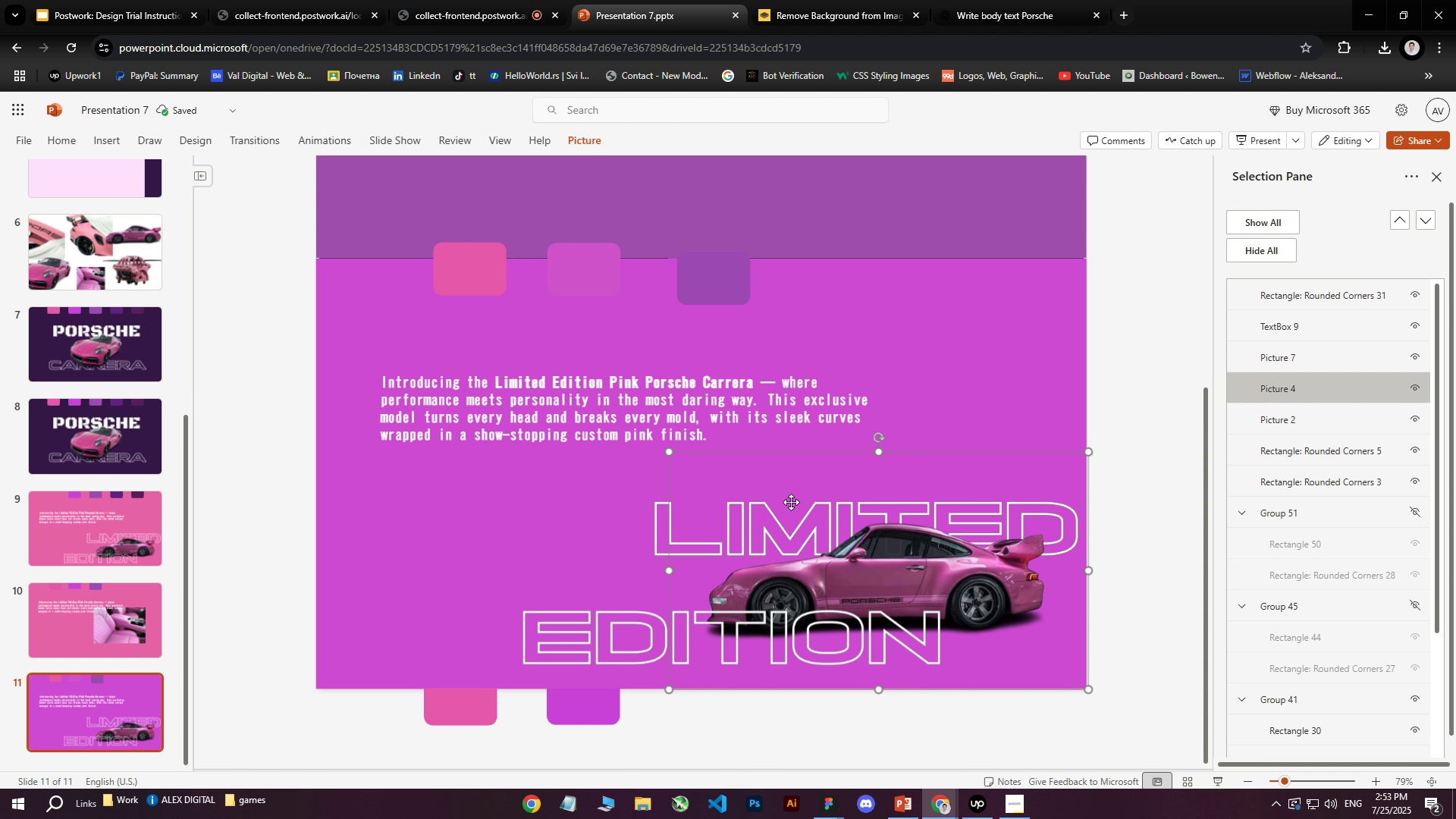 
key(ArrowUp)
 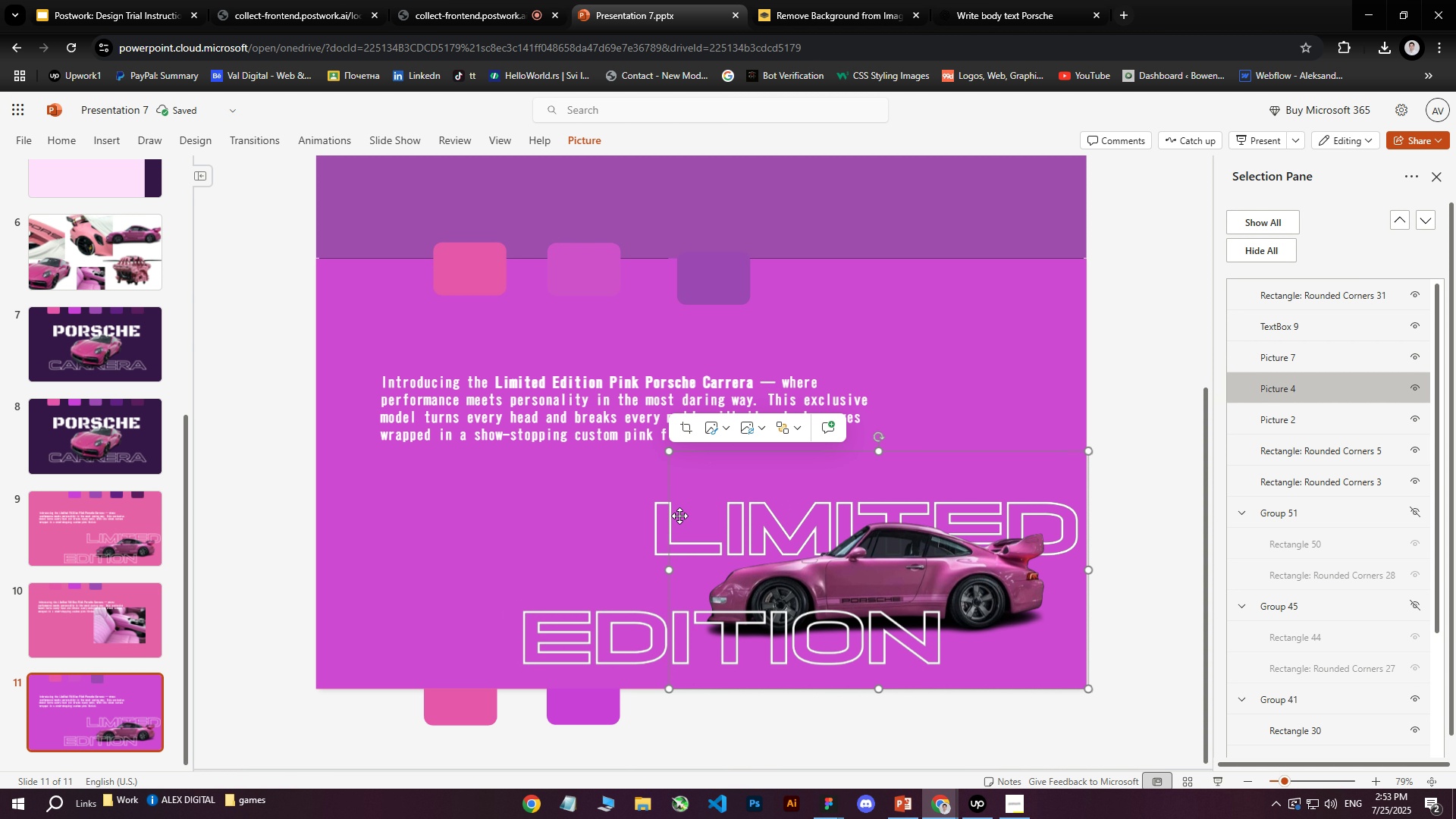 
double_click([657, 530])
 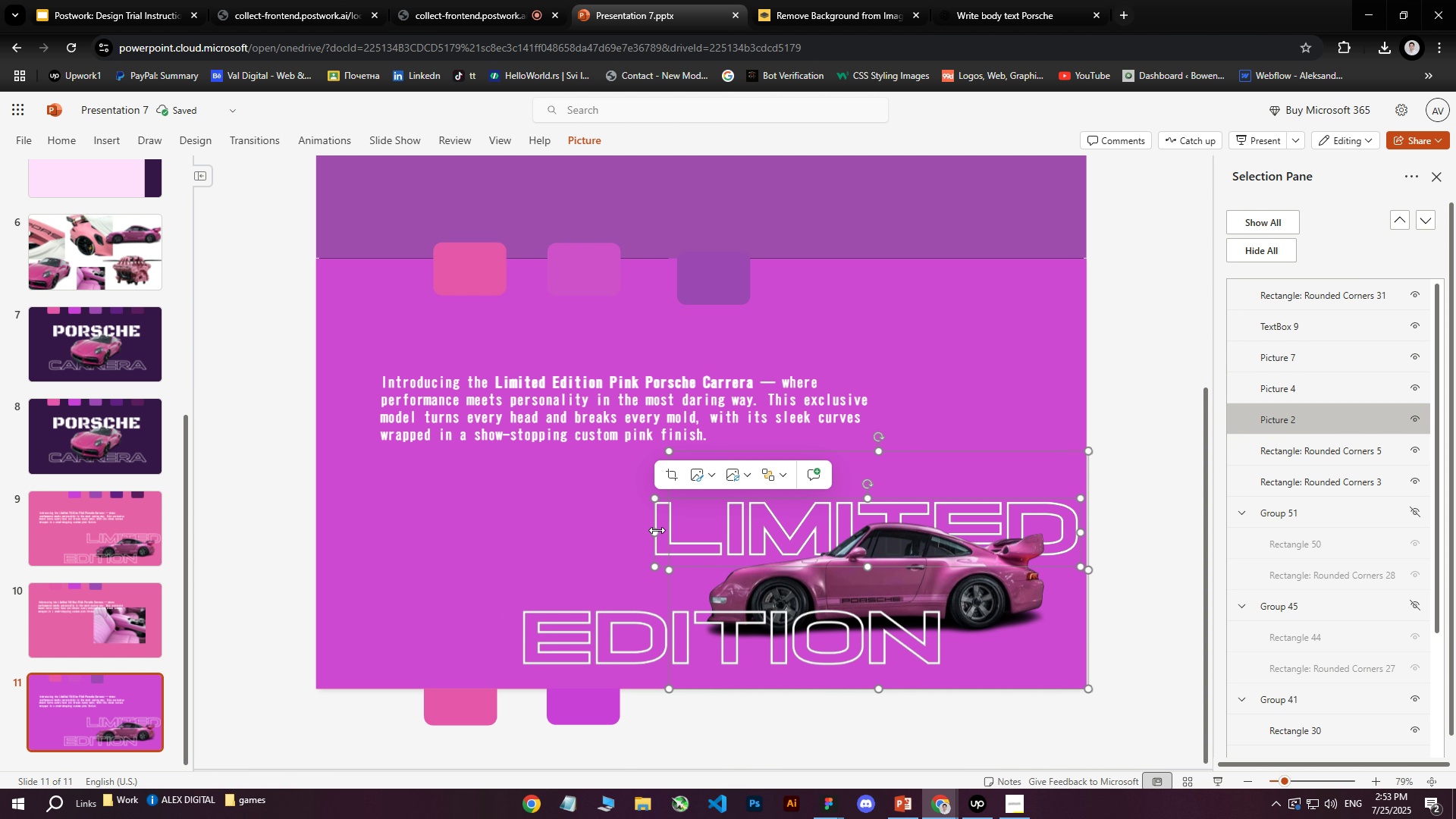 
hold_key(key=ArrowUp, duration=0.99)
 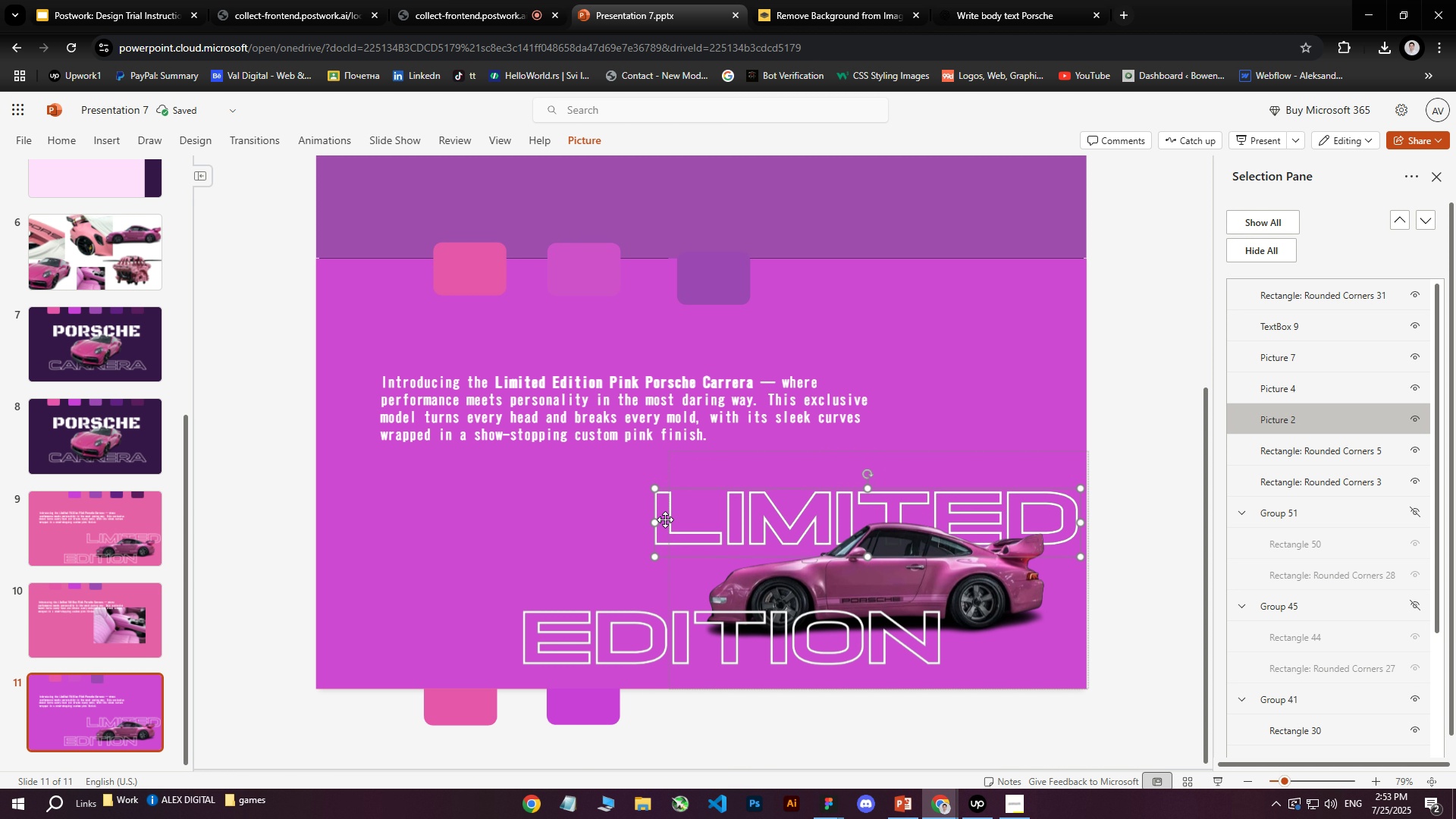 
key(ArrowUp)
 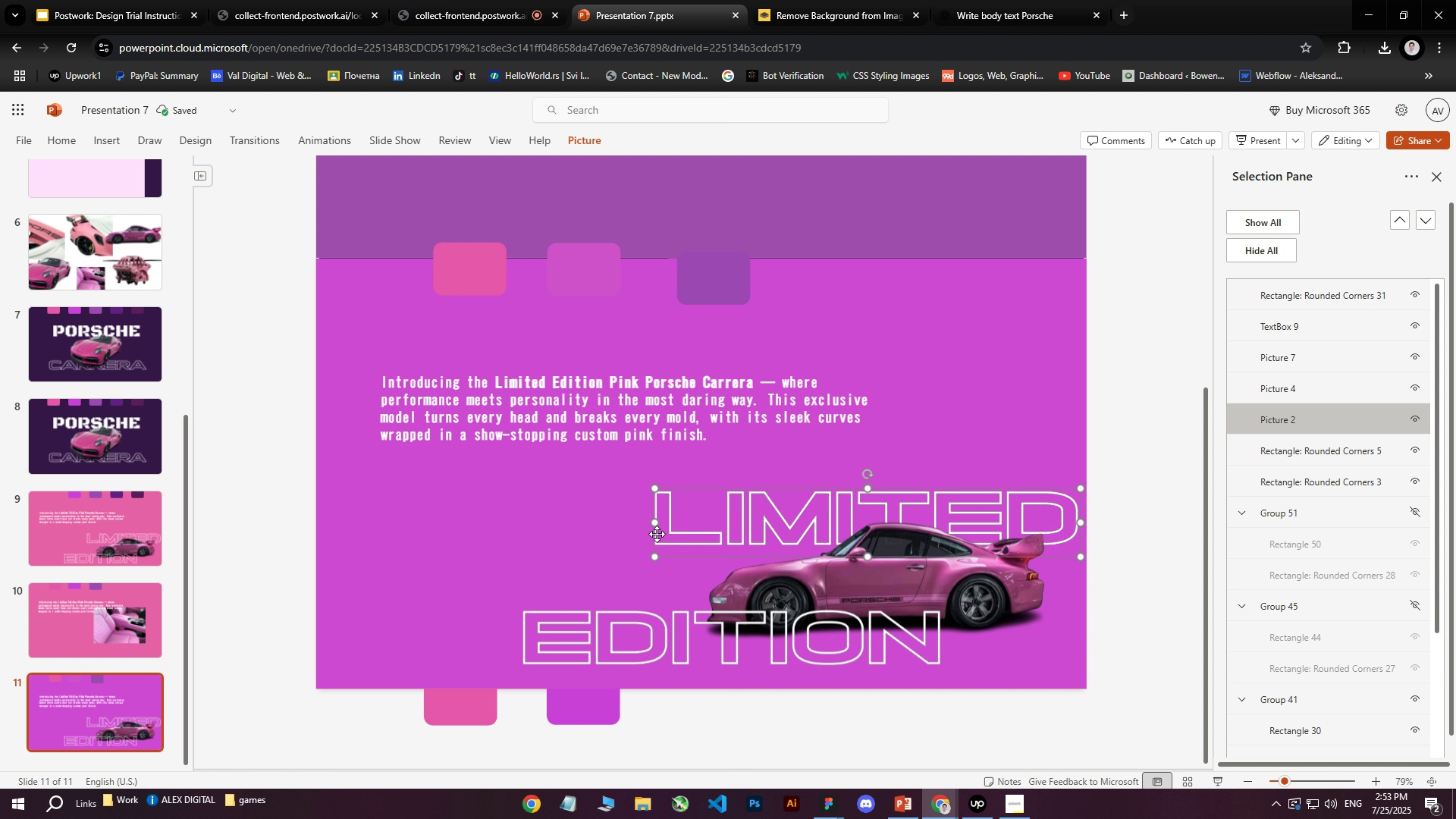 
key(ArrowDown)
 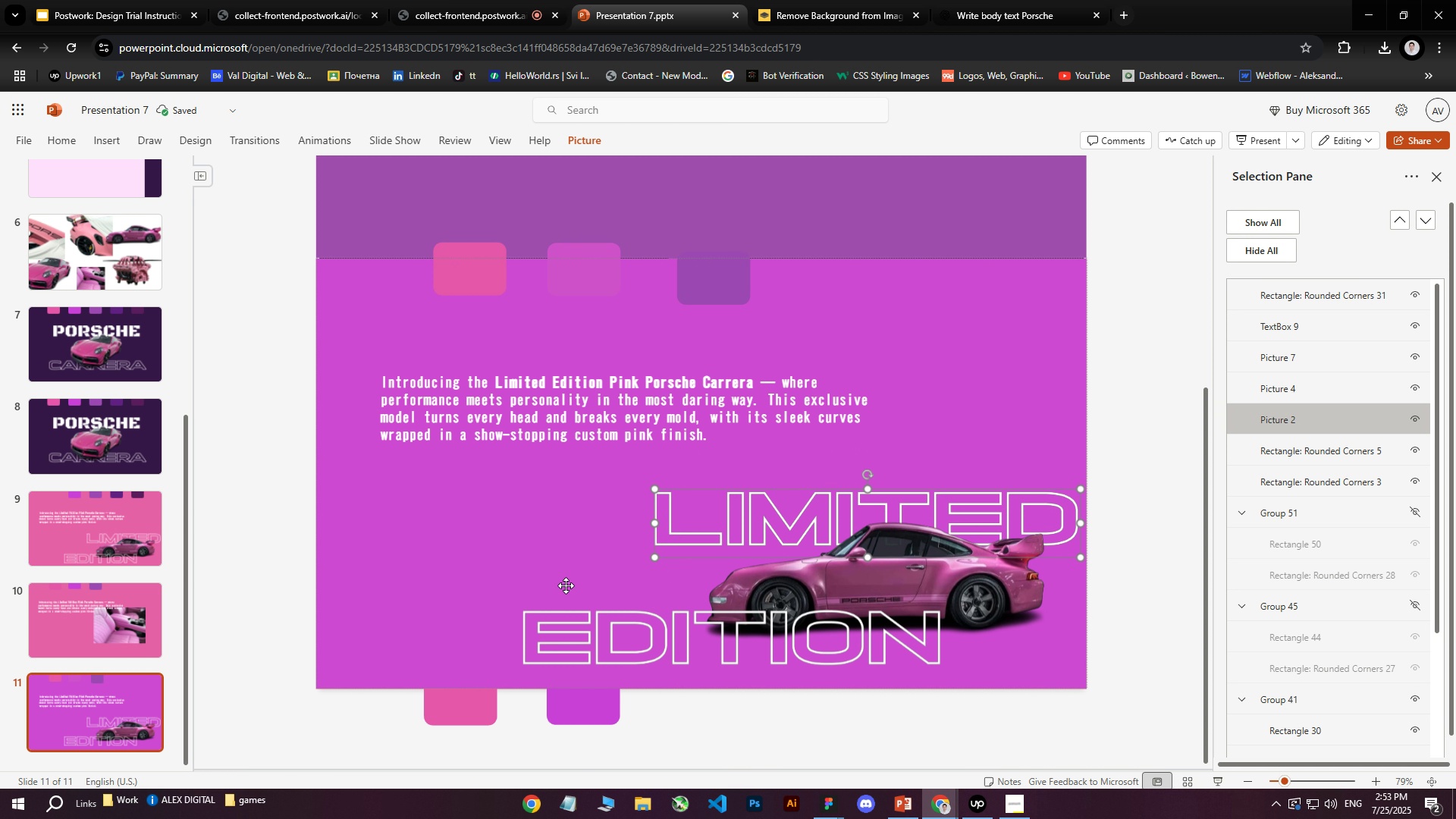 
left_click([723, 640])
 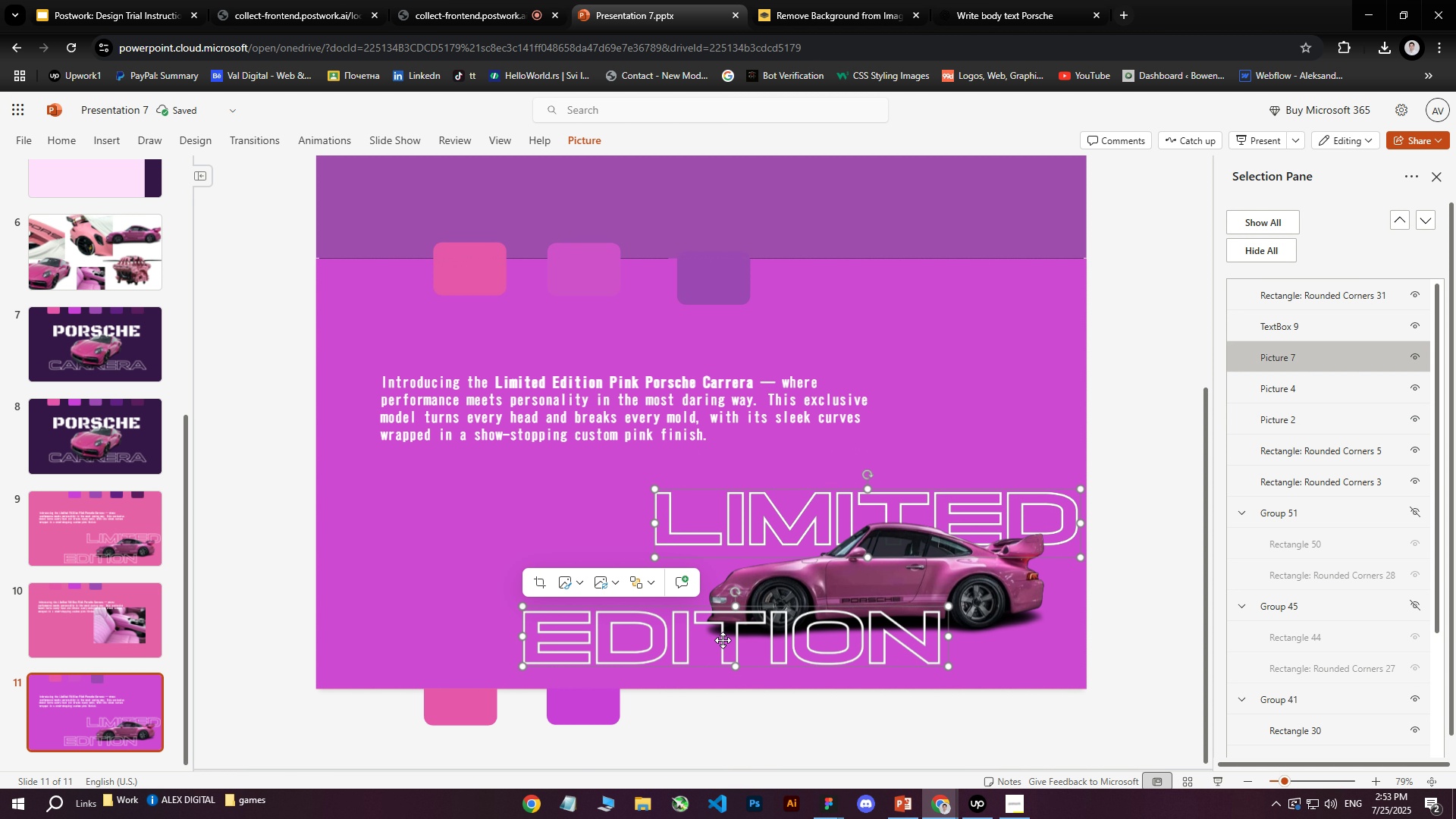 
key(ArrowUp)
 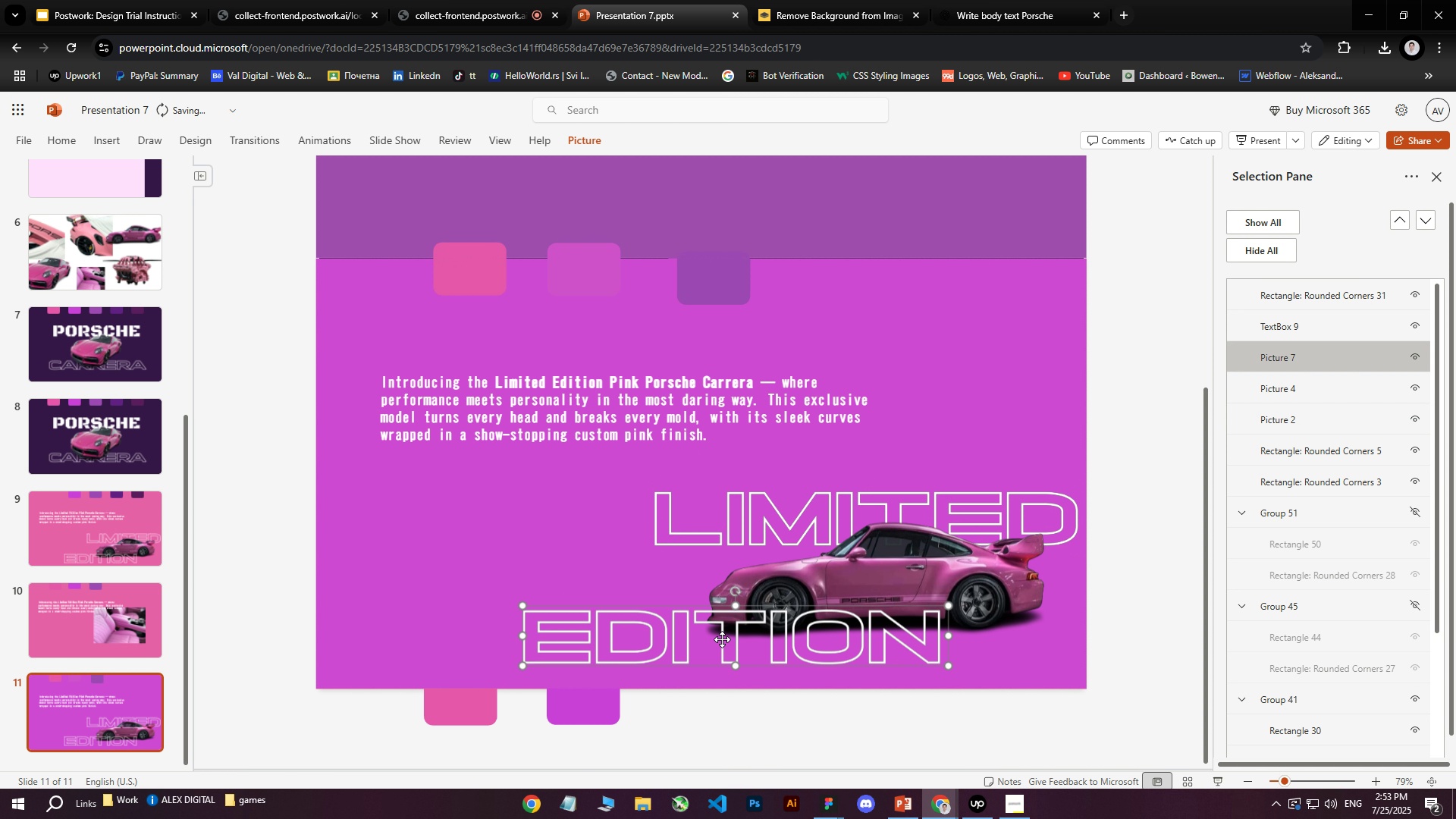 
key(ArrowUp)
 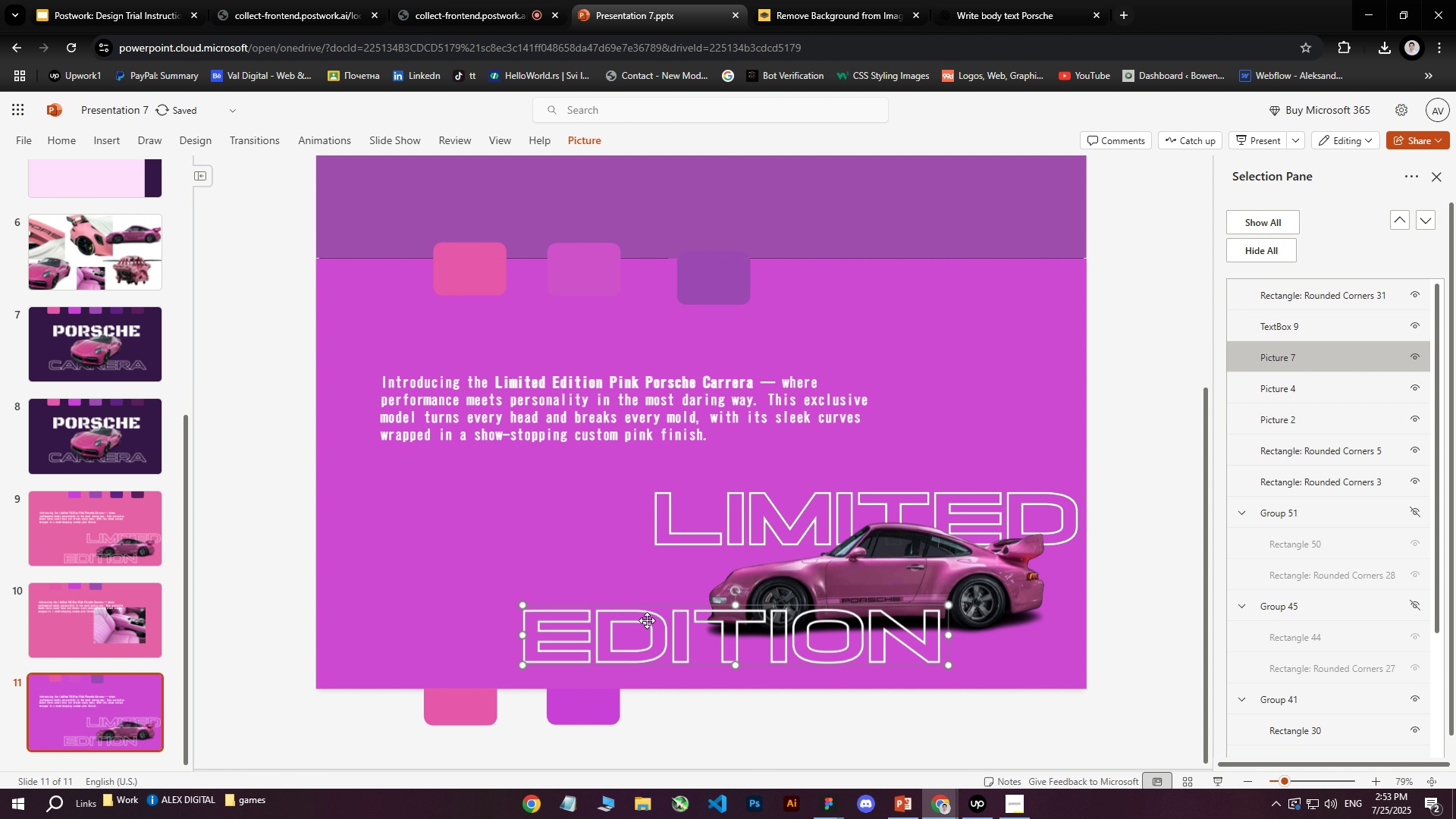 
key(ArrowDown)
 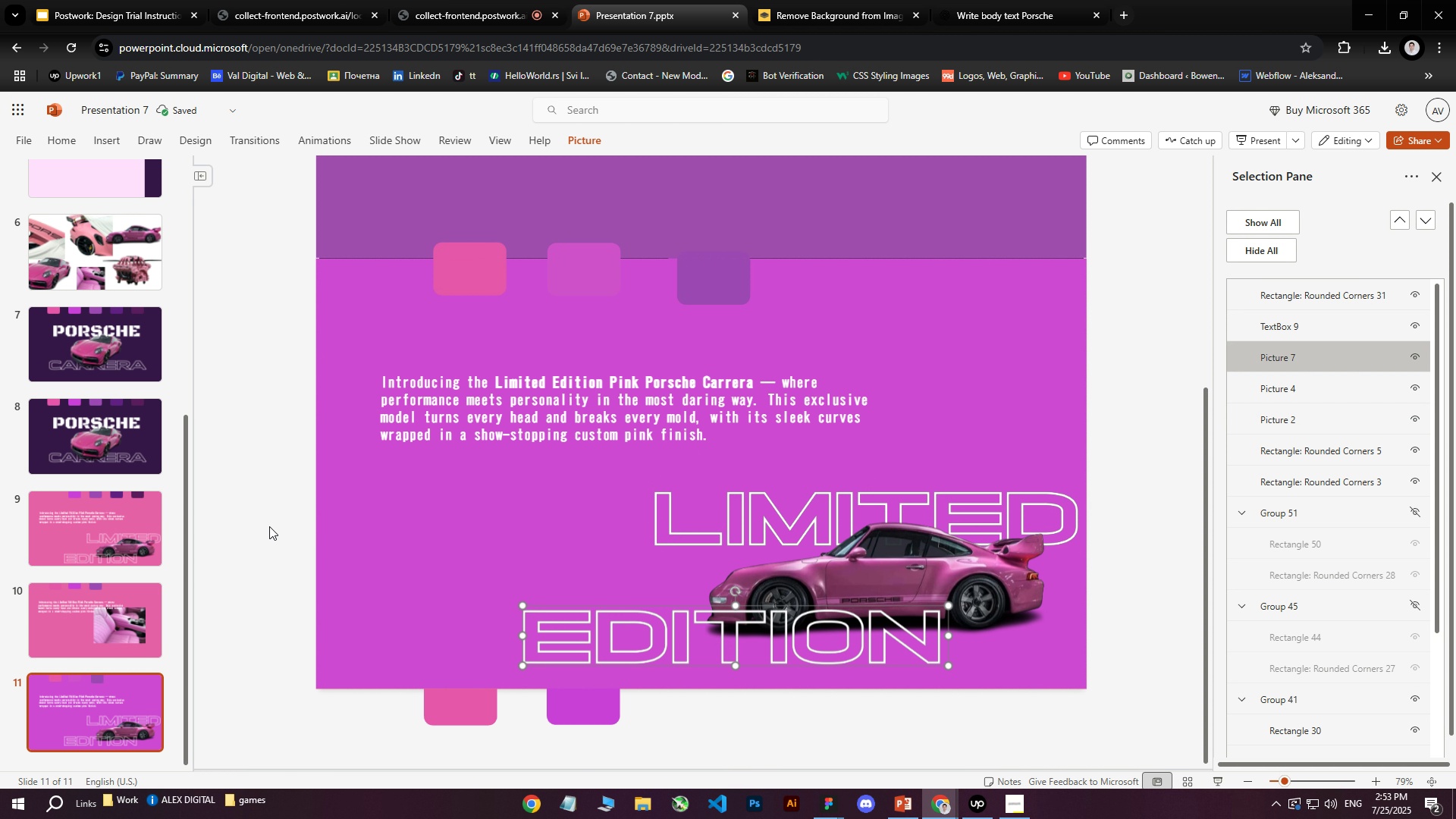 
left_click([265, 526])
 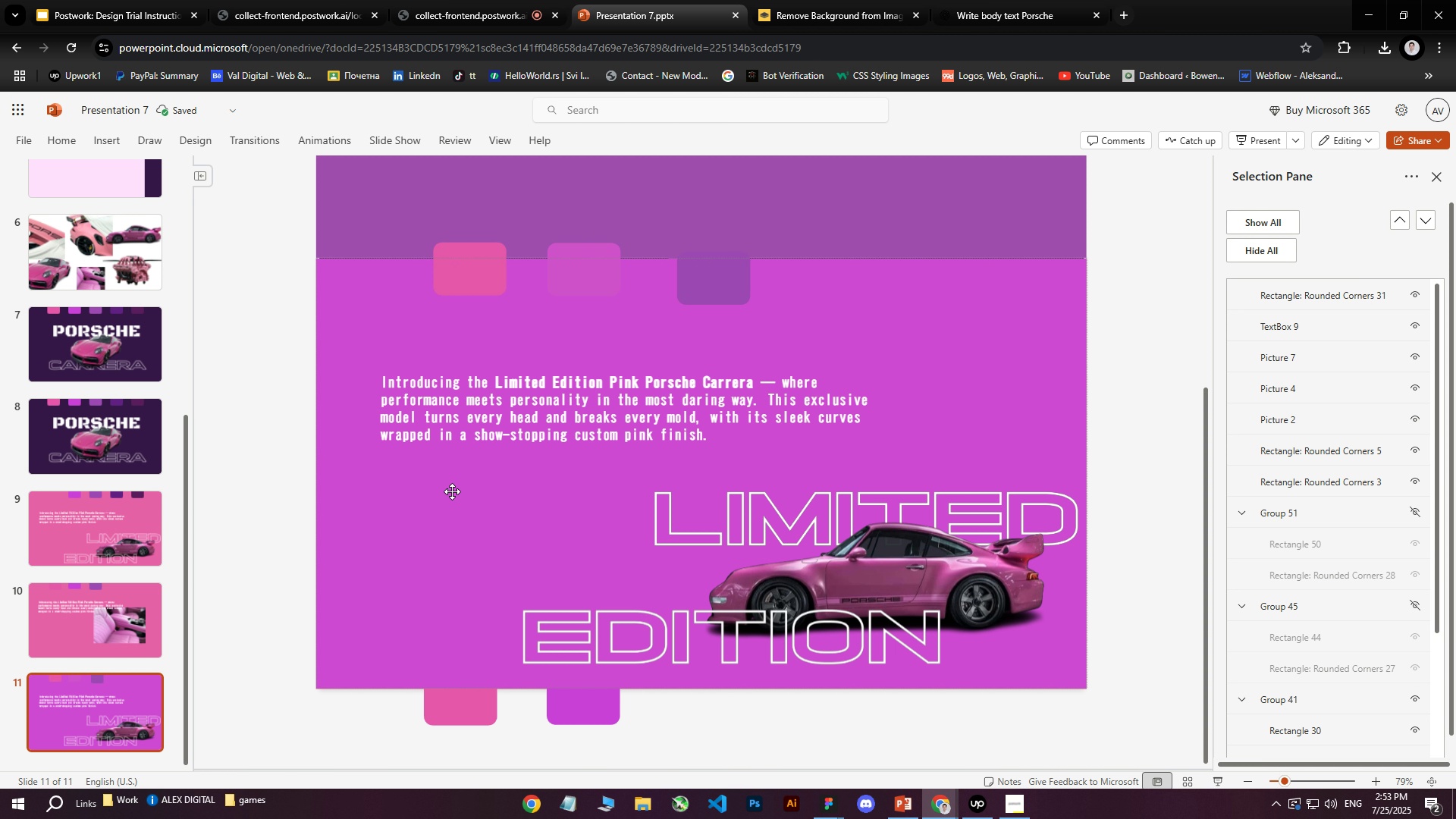 
double_click([482, 403])
 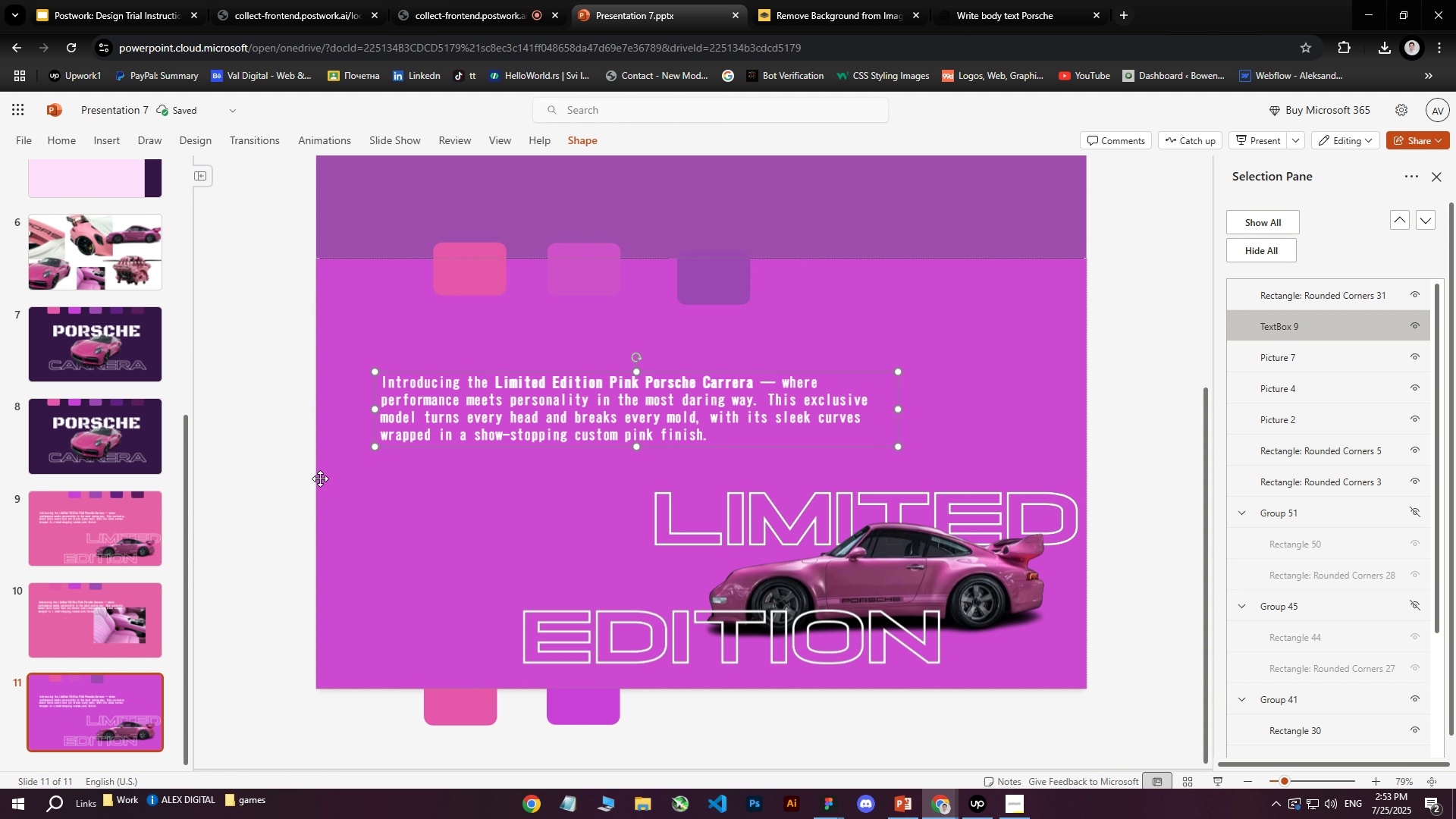 
left_click([258, 478])
 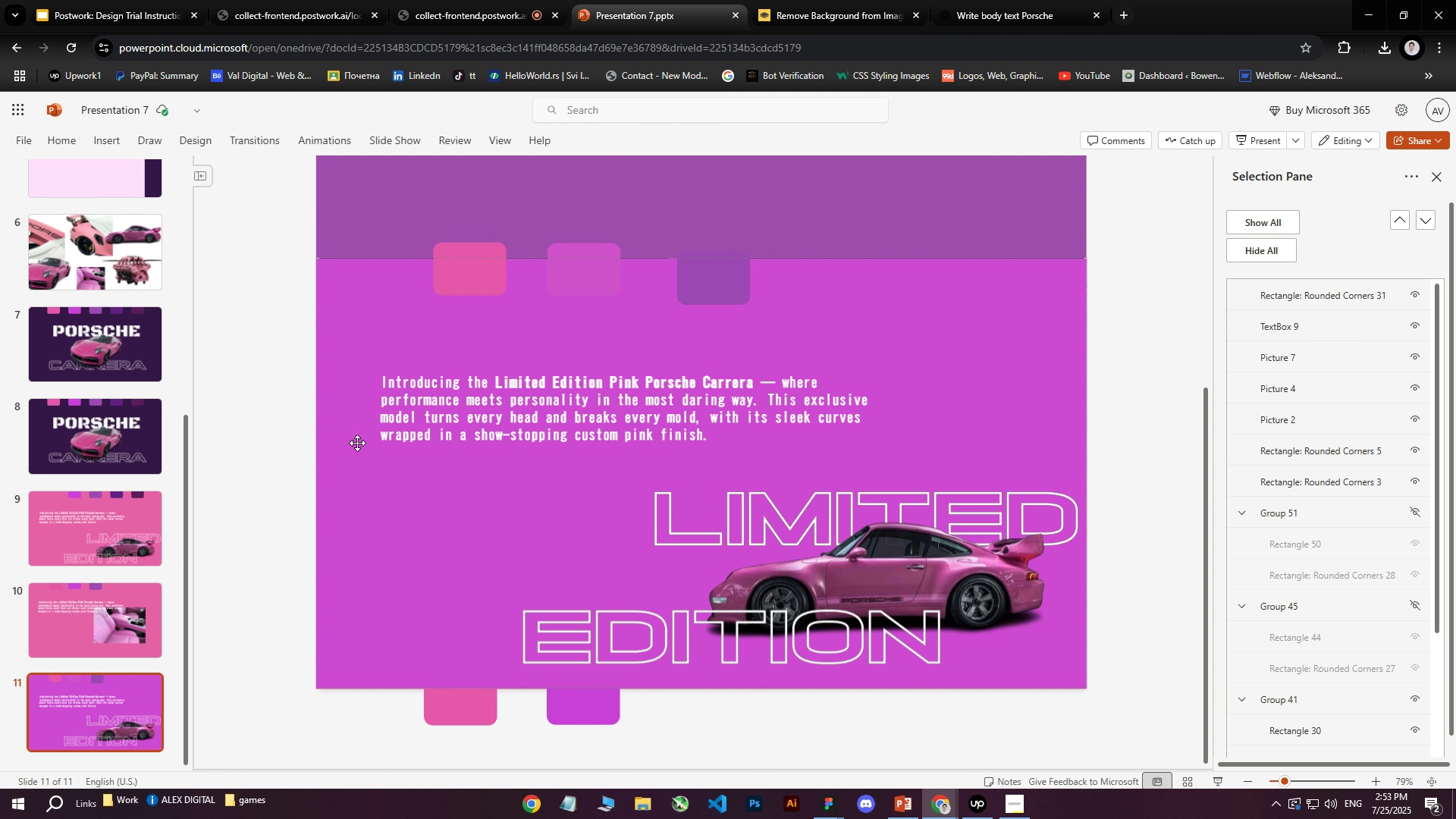 
left_click([709, 274])
 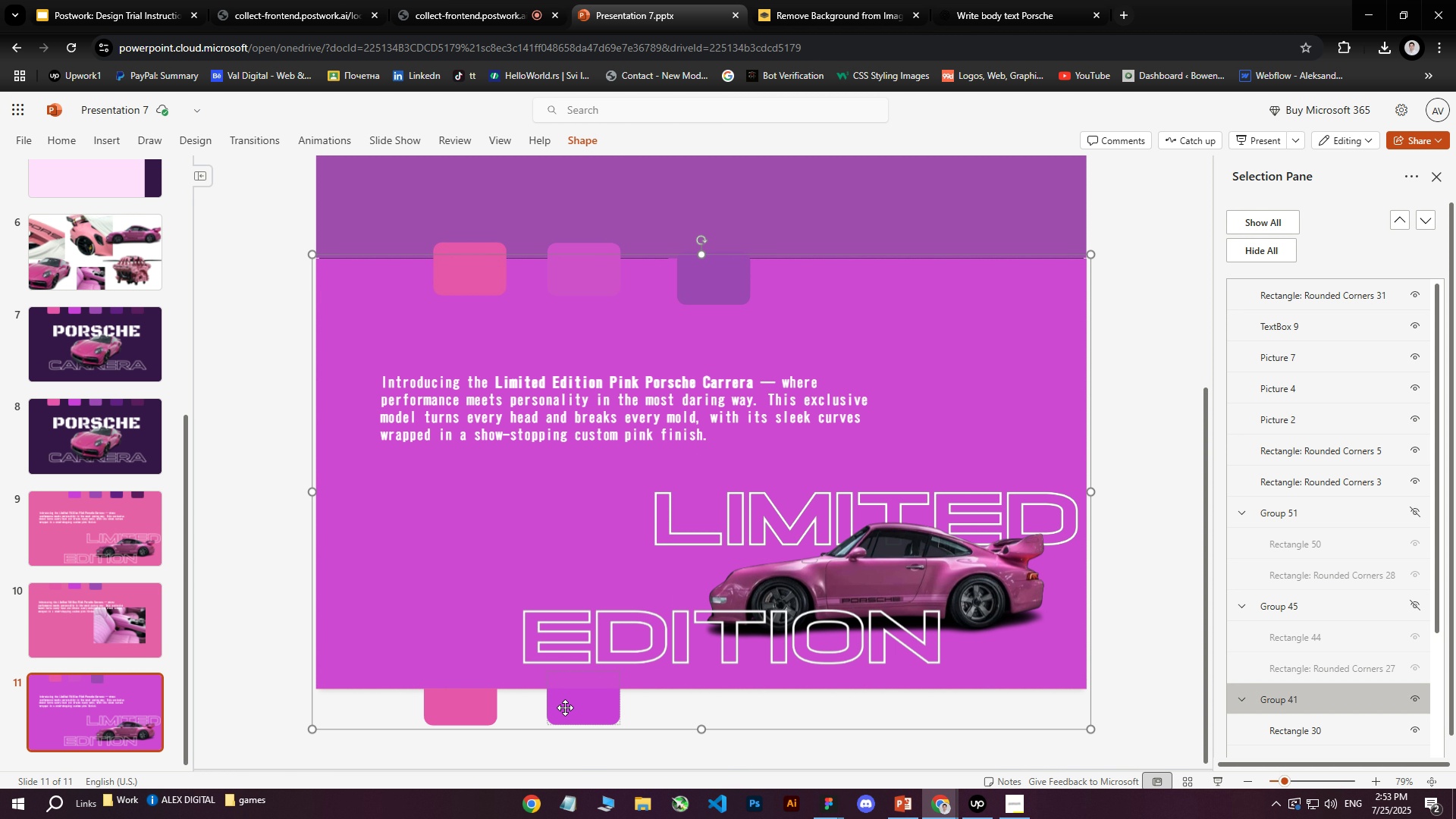 
wait(14.96)
 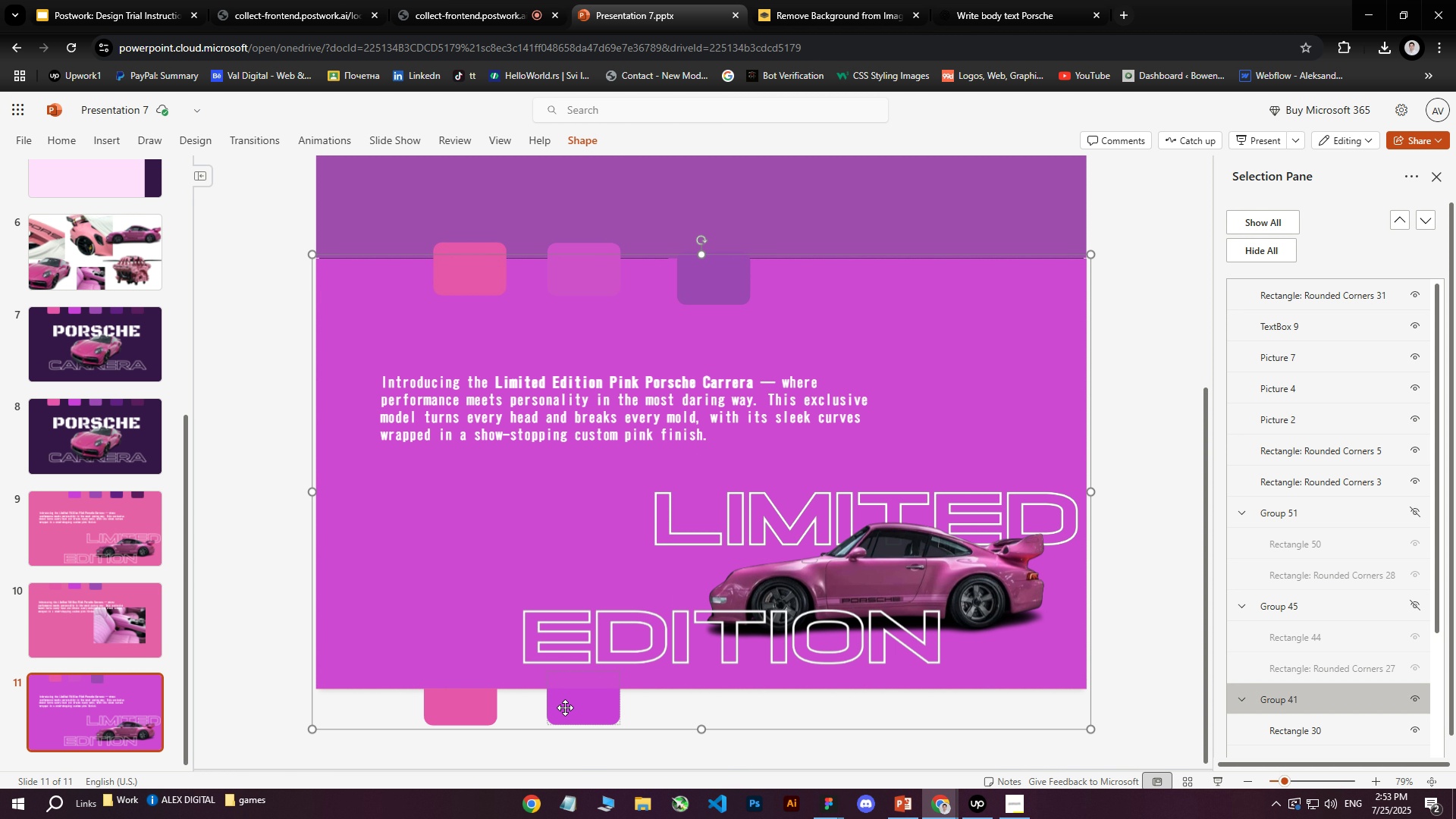 
left_click([237, 476])
 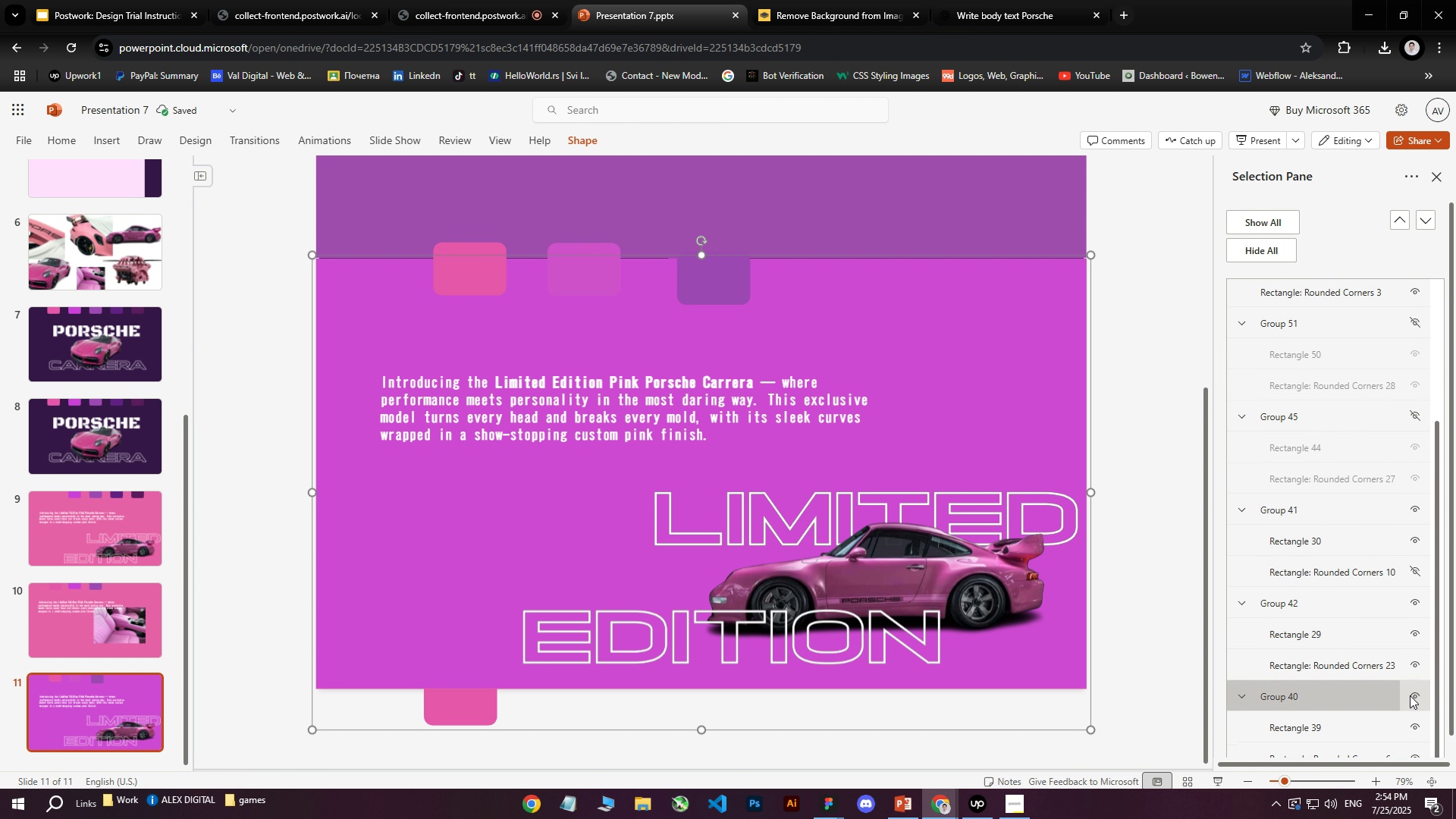 
wait(8.26)
 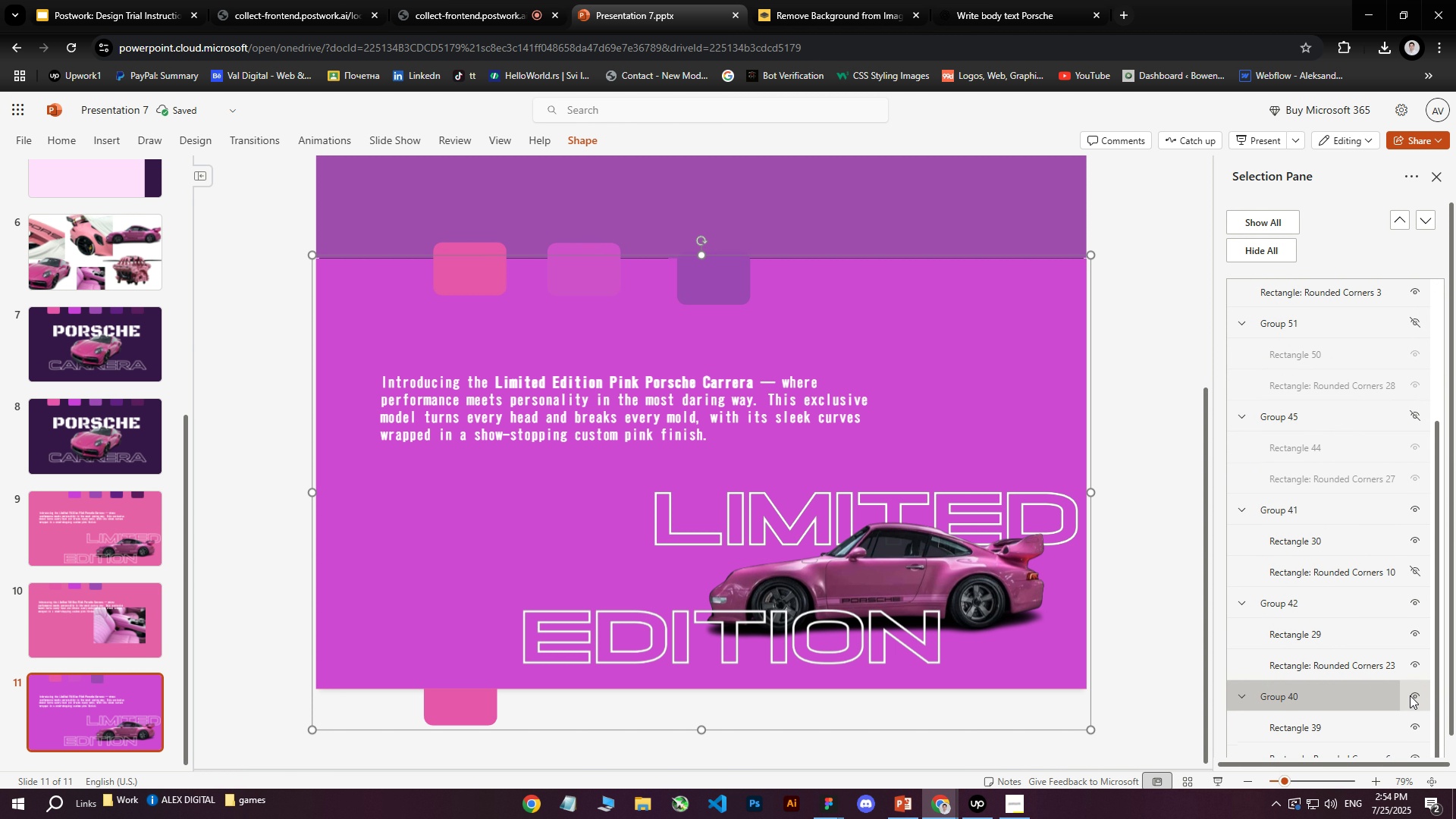 
scroll: coordinate [878, 469], scroll_direction: down, amount: 3.0
 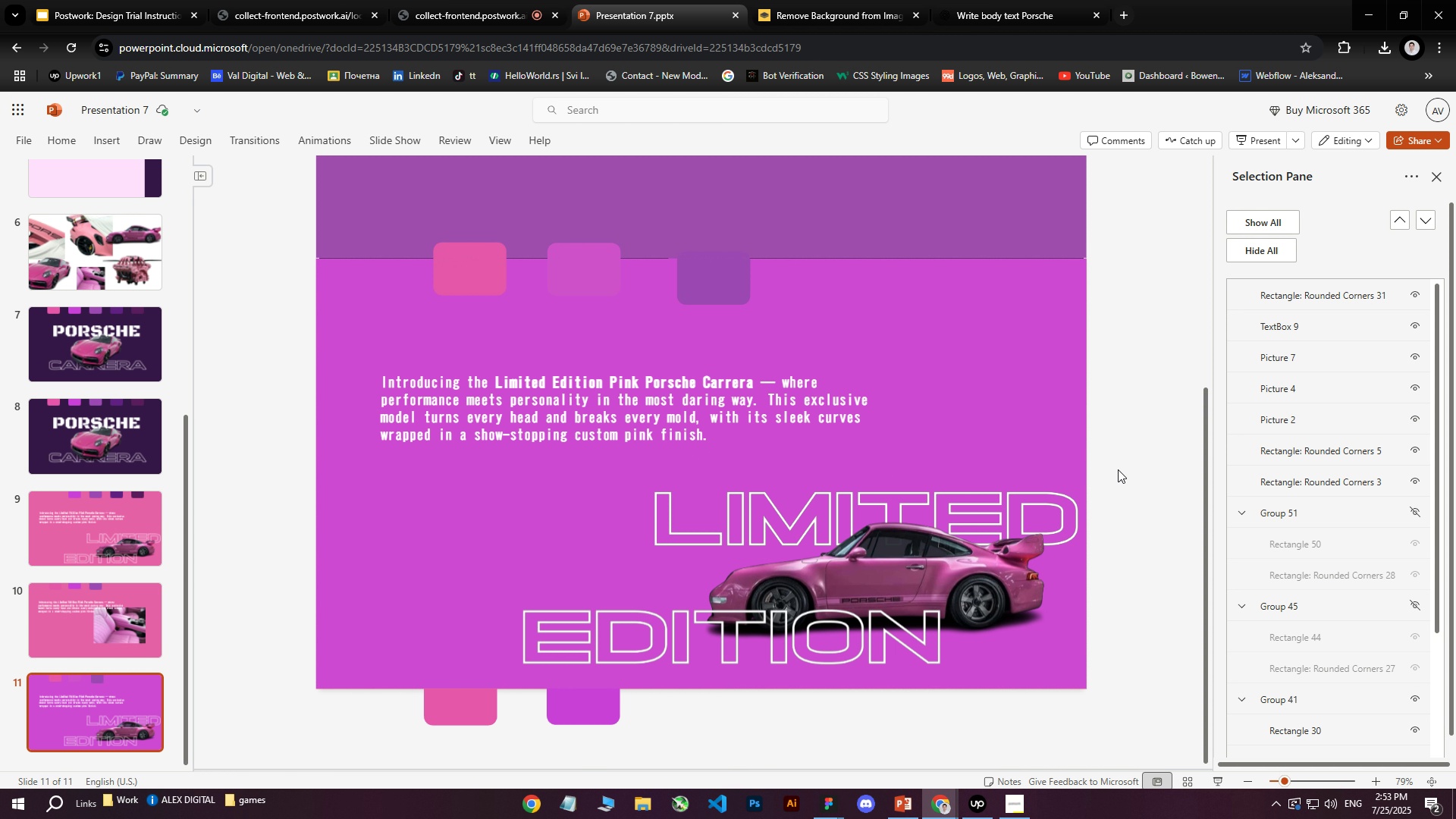 
left_click([1112, 460])
 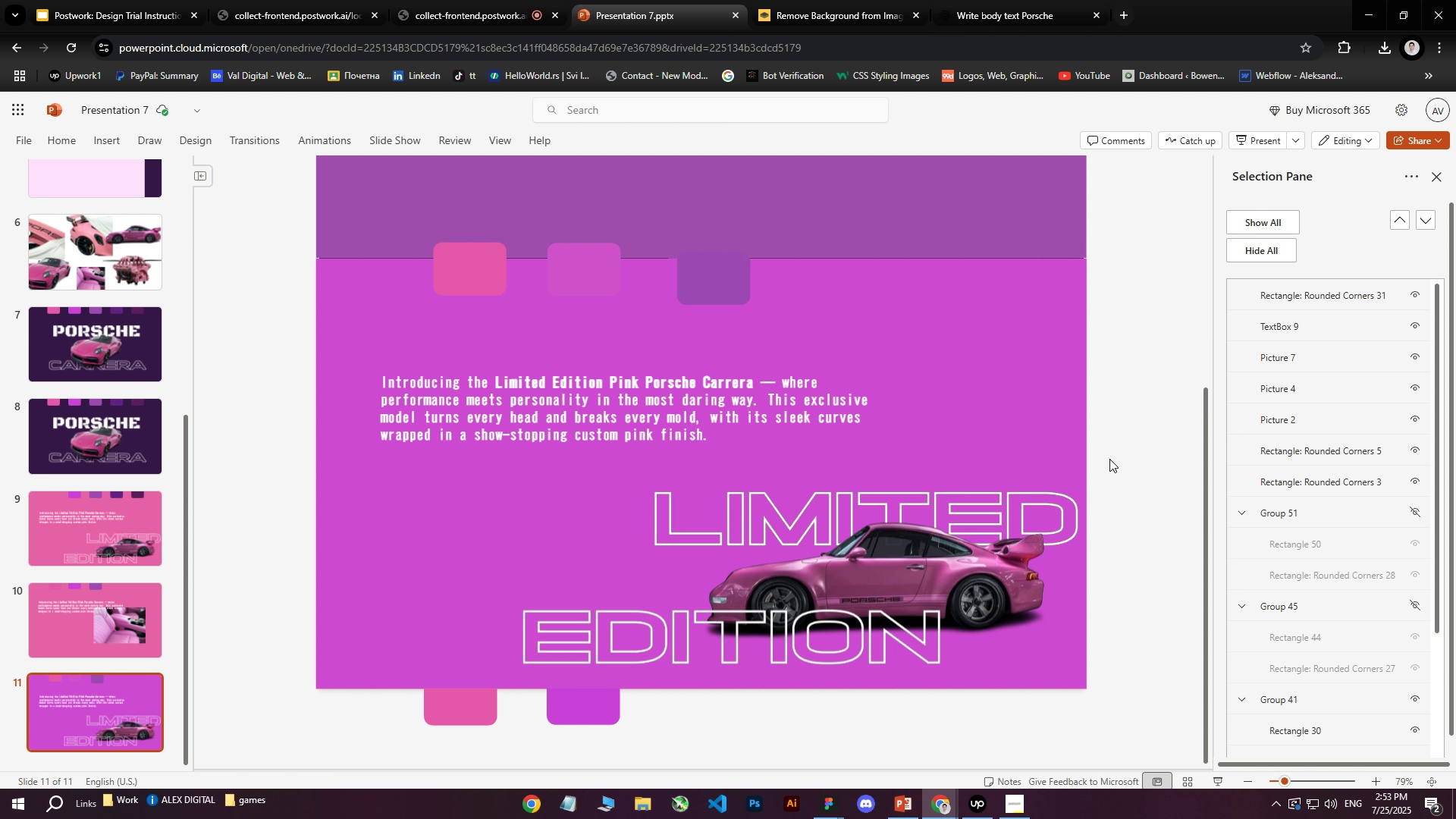 
scroll: coordinate [1112, 459], scroll_direction: down, amount: 2.0
 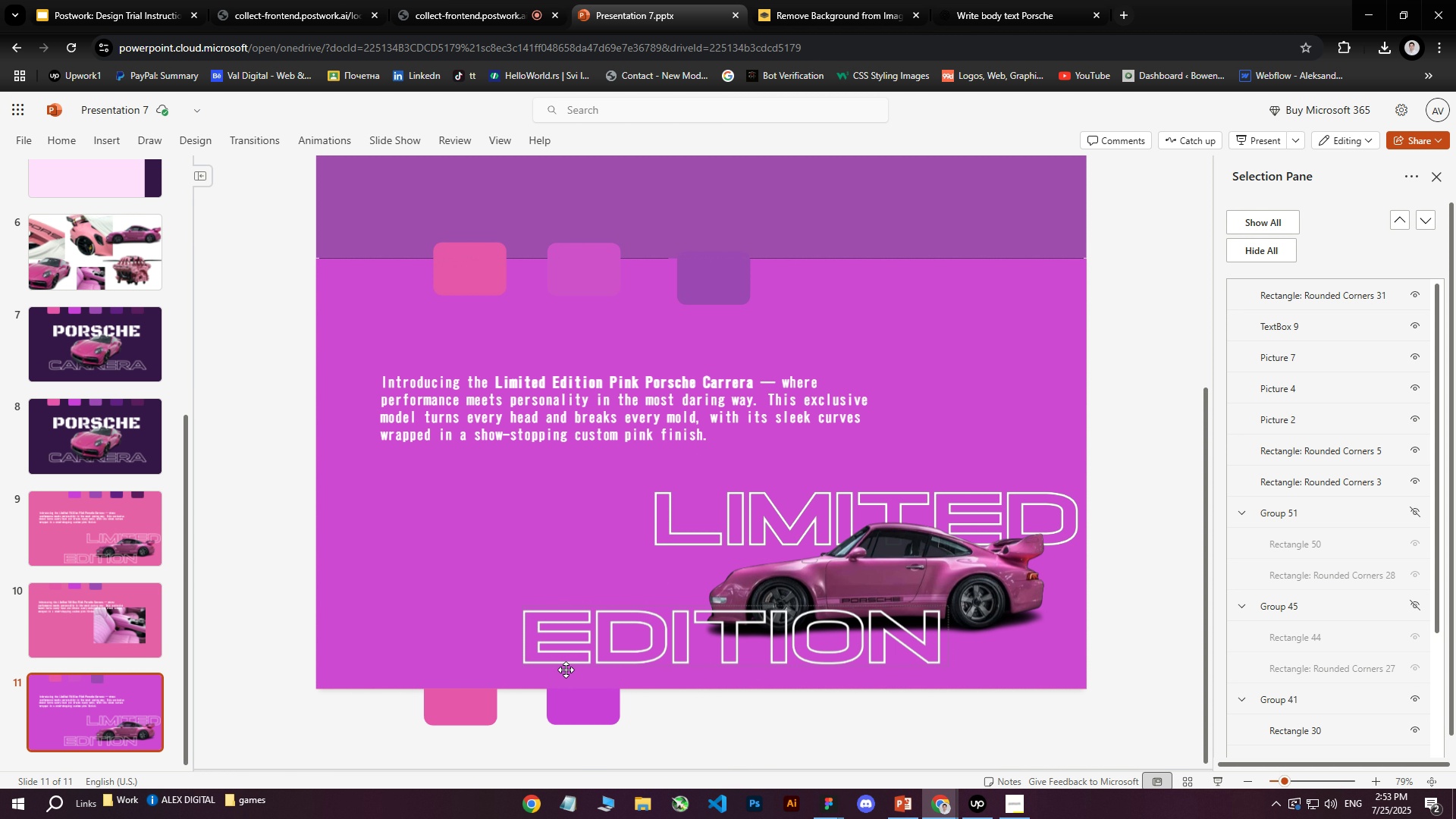 
left_click([565, 708])
 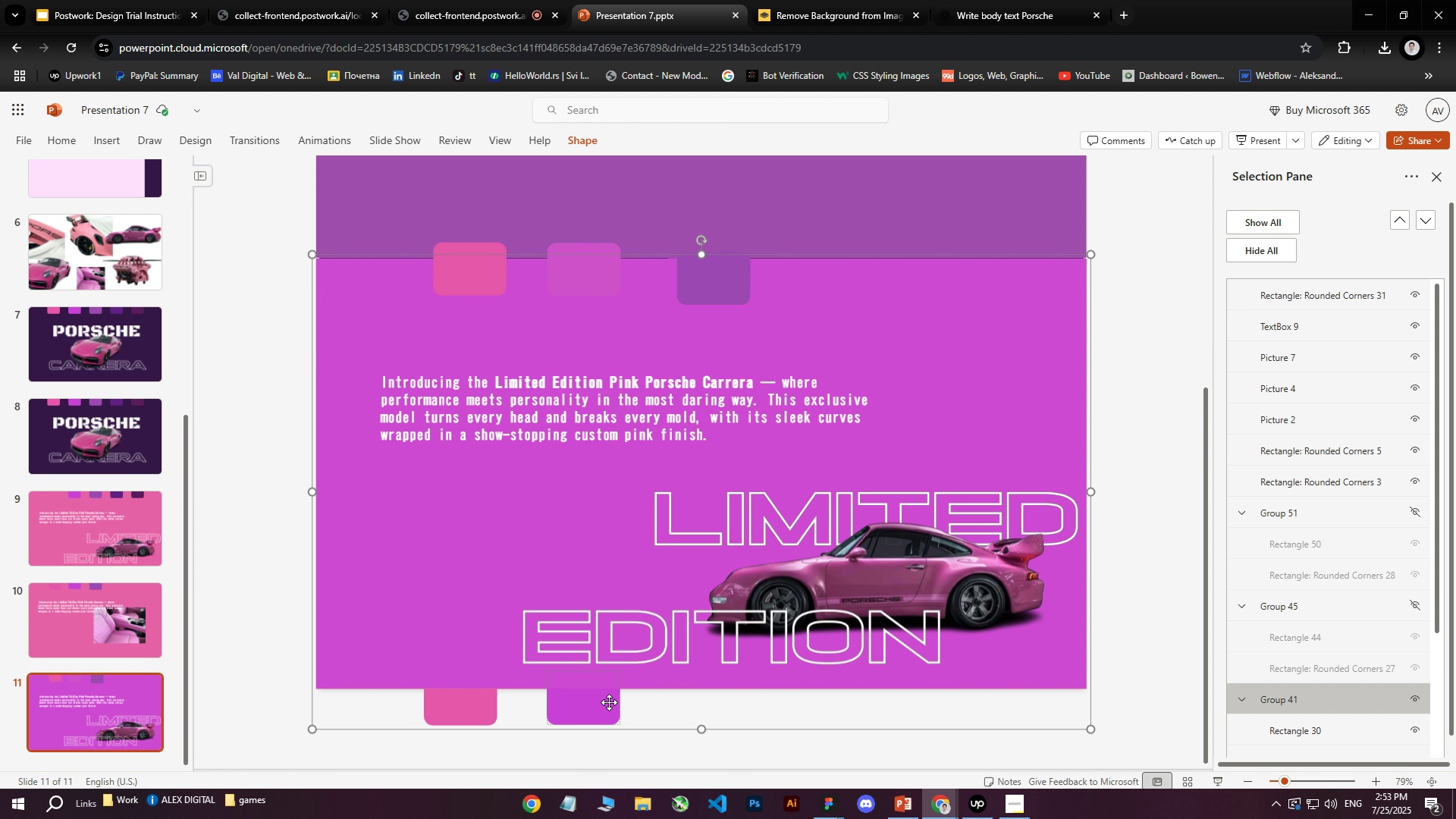 
left_click([604, 703])
 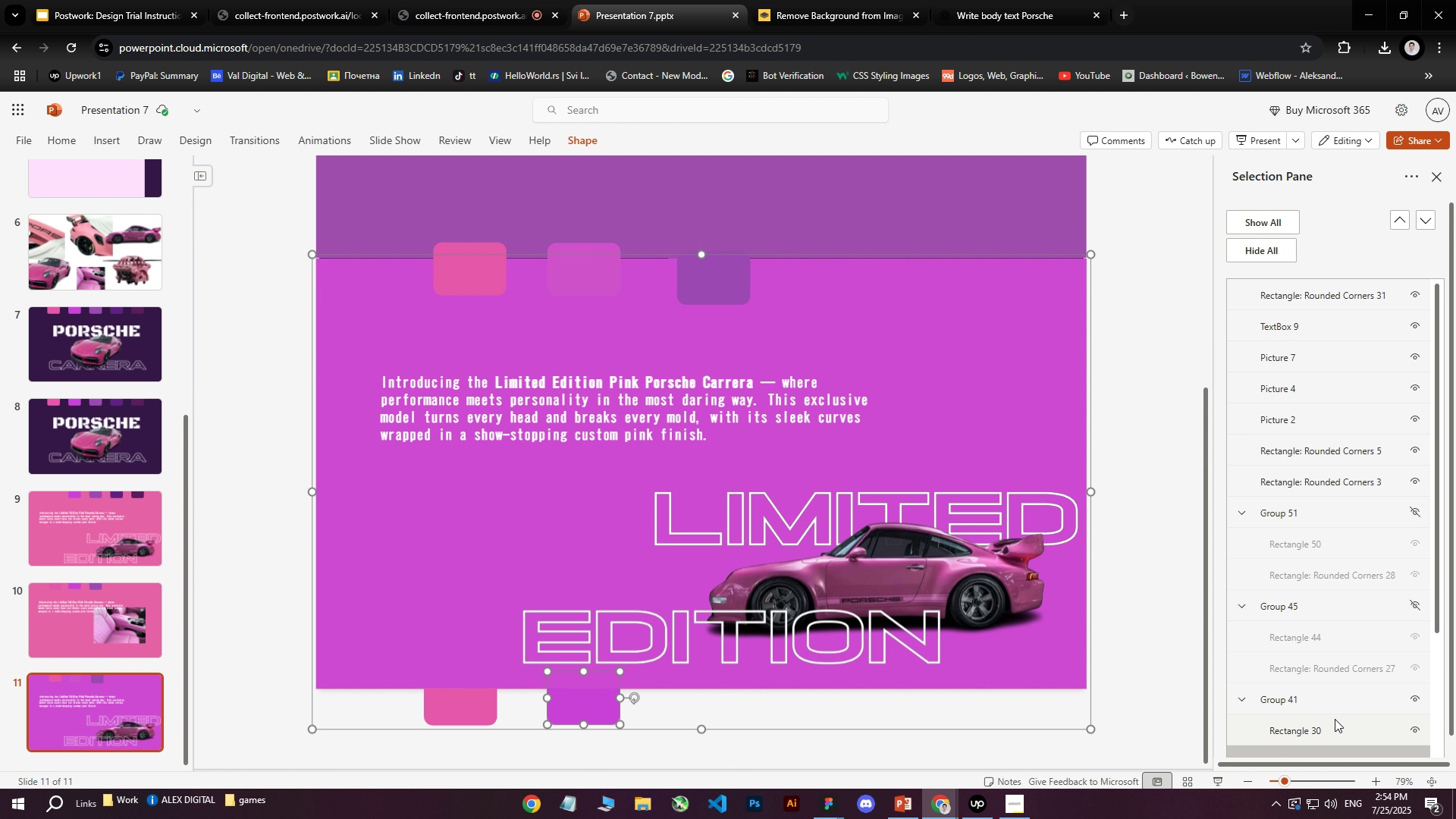 
scroll: coordinate [1337, 656], scroll_direction: down, amount: 5.0
 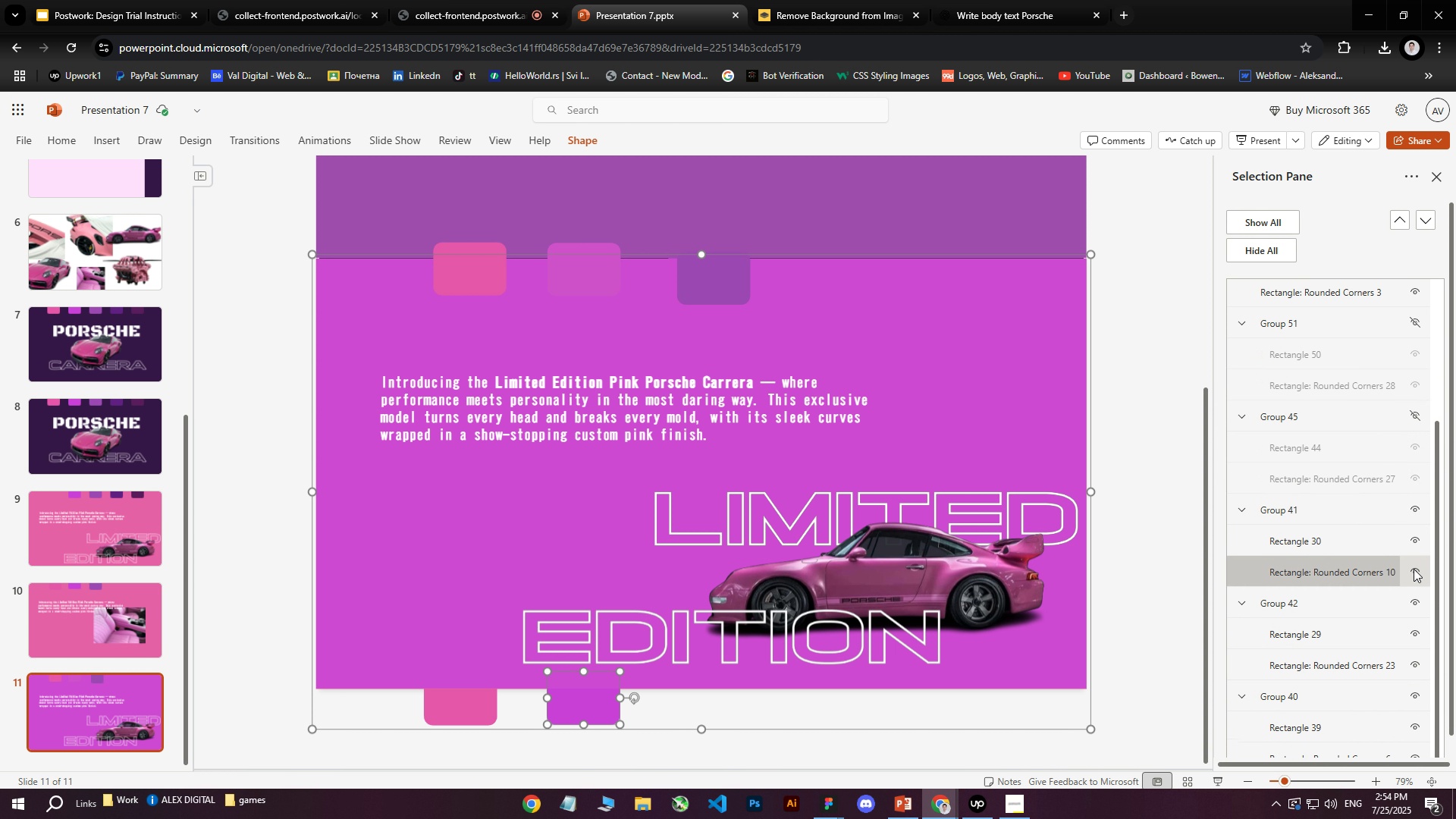 
left_click([1414, 570])
 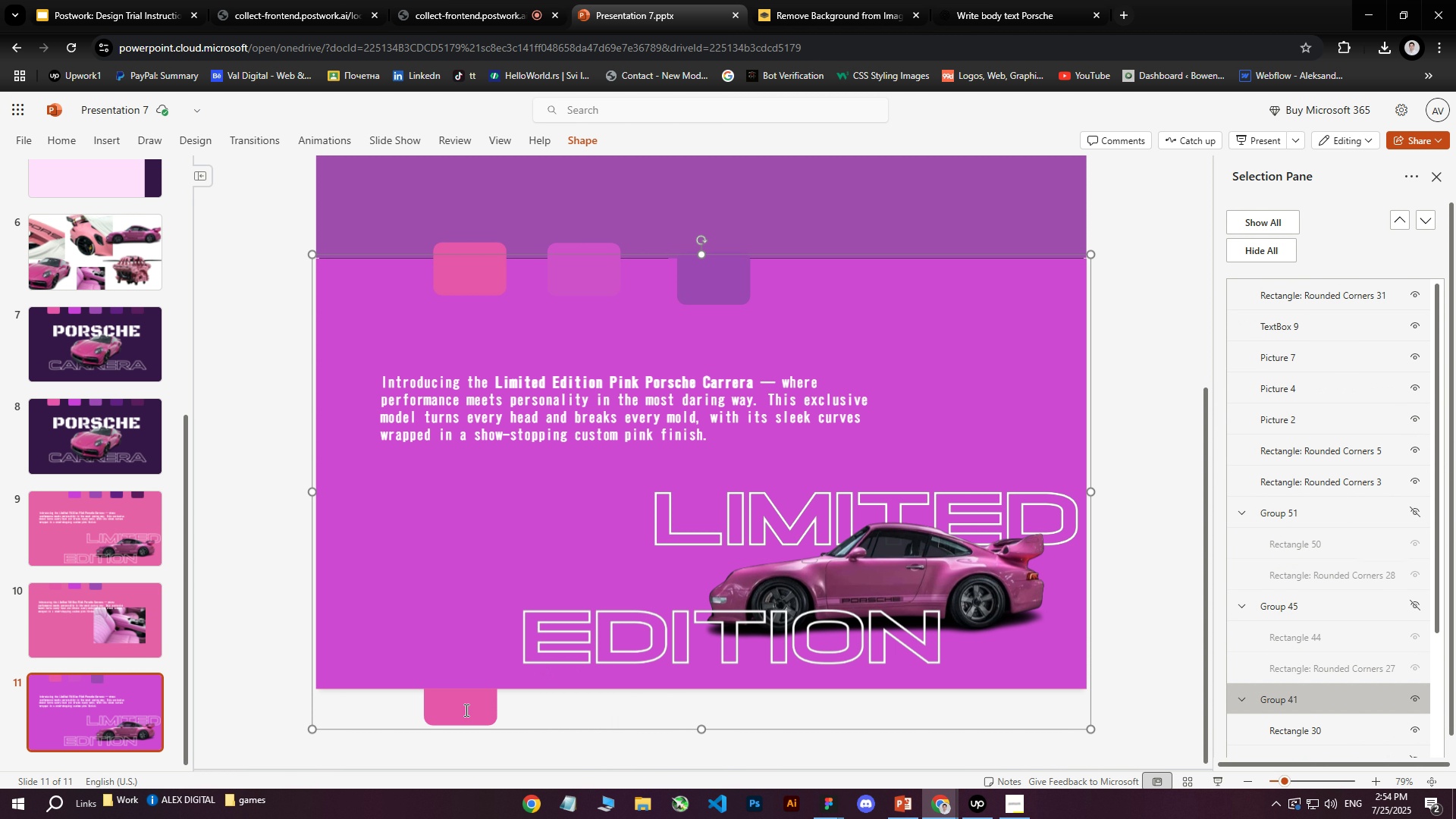 
left_click([465, 707])
 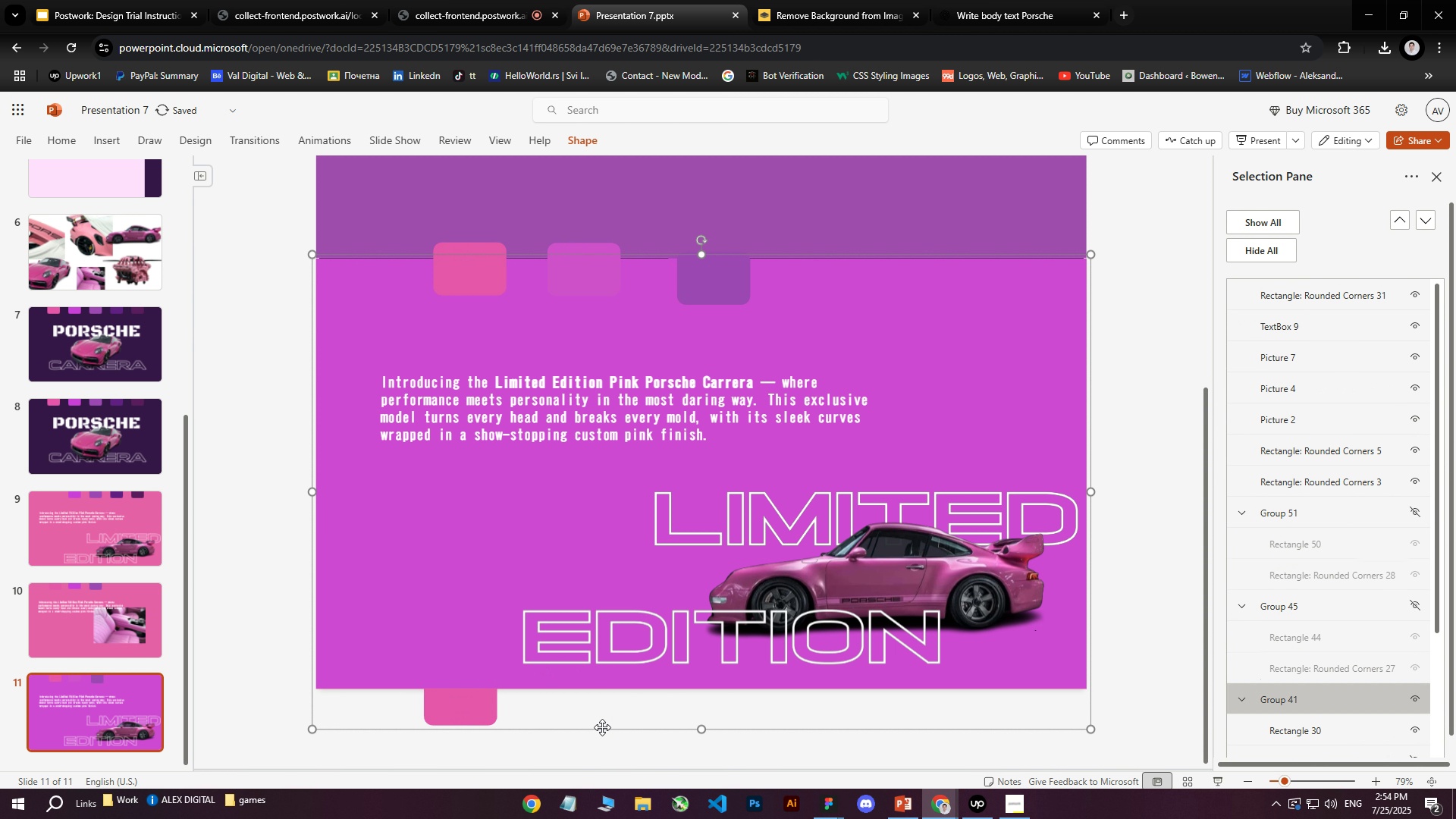 
double_click([460, 706])
 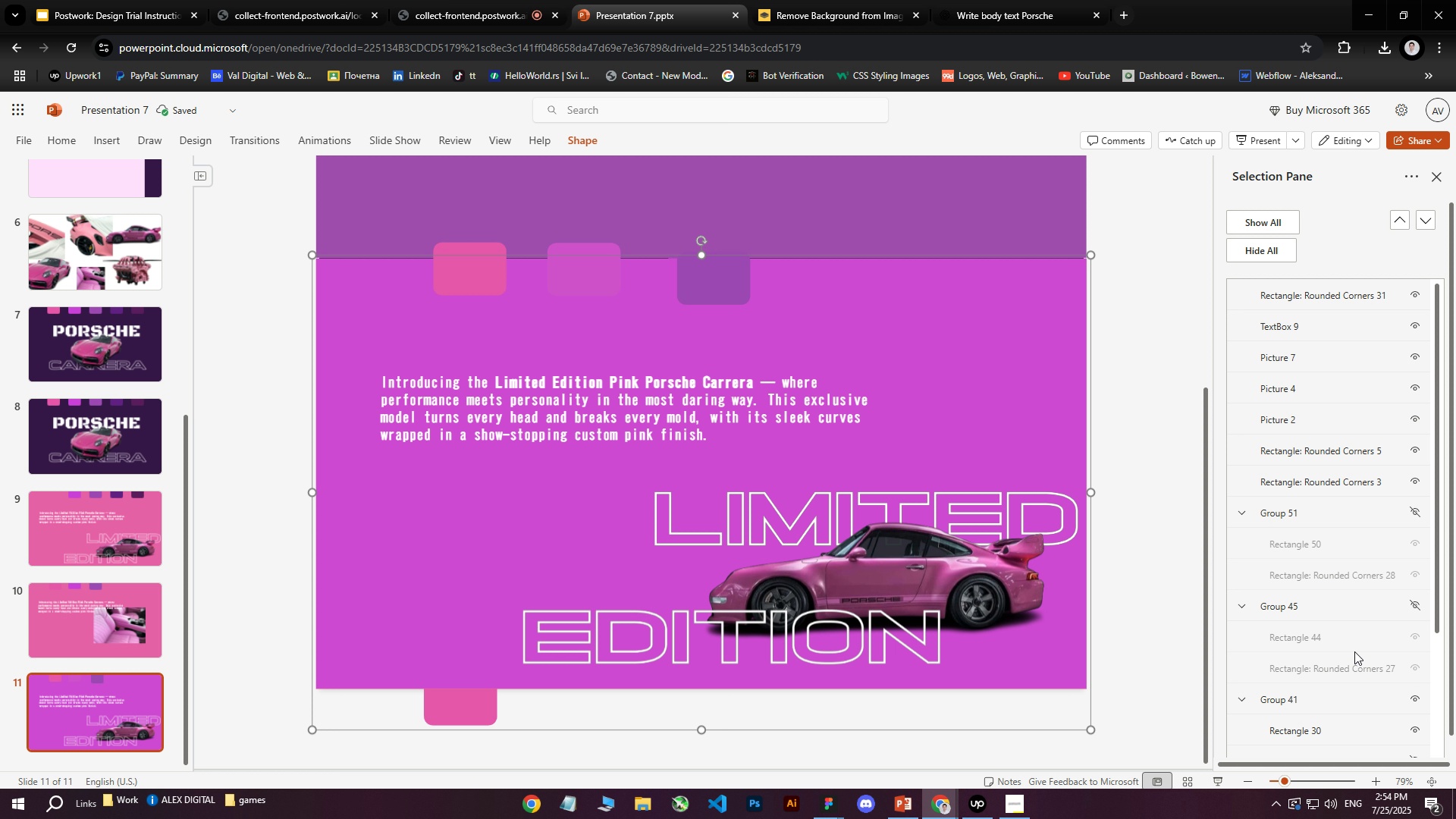 
scroll: coordinate [1329, 654], scroll_direction: down, amount: 7.0
 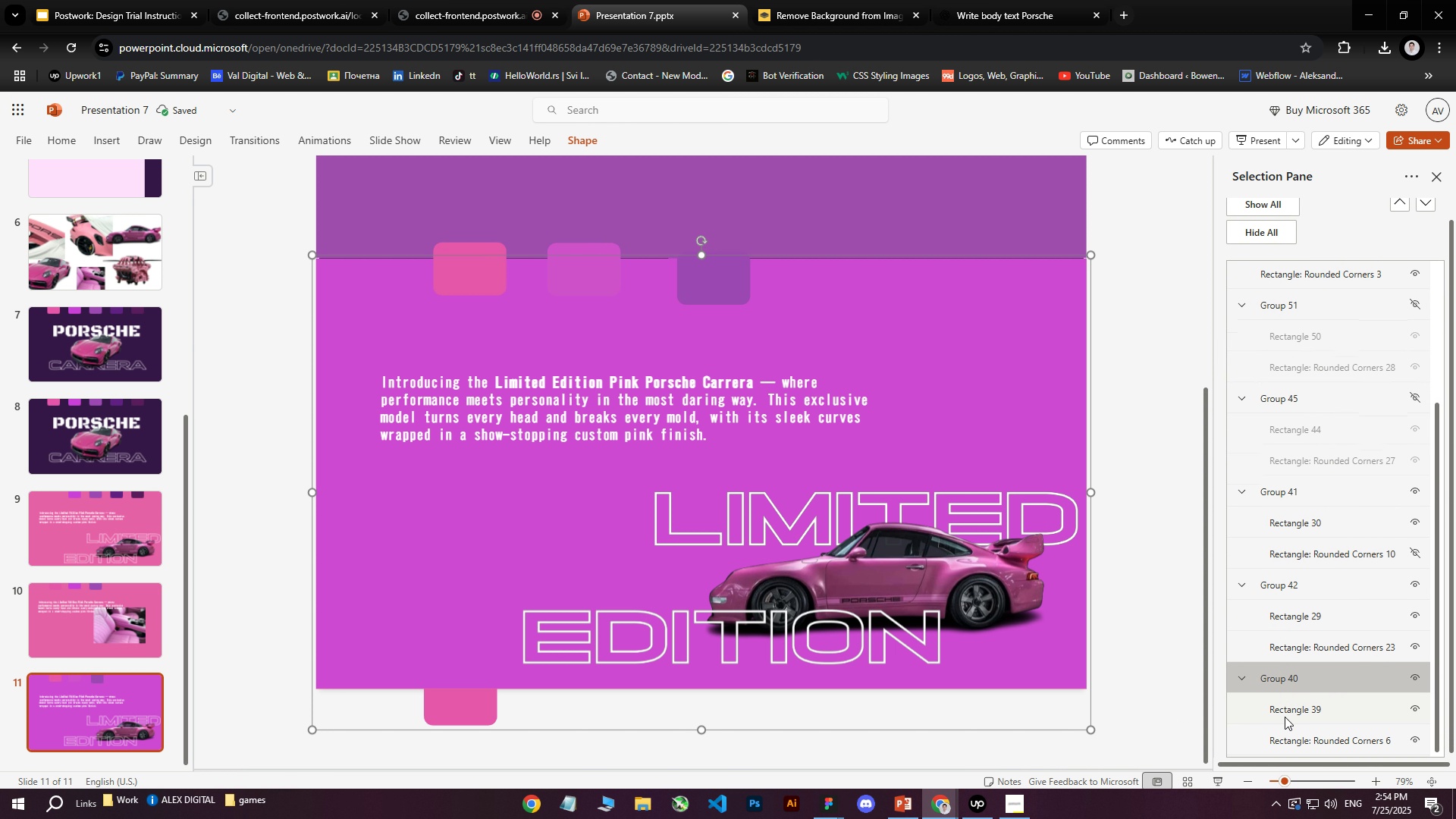 
left_click([1300, 711])
 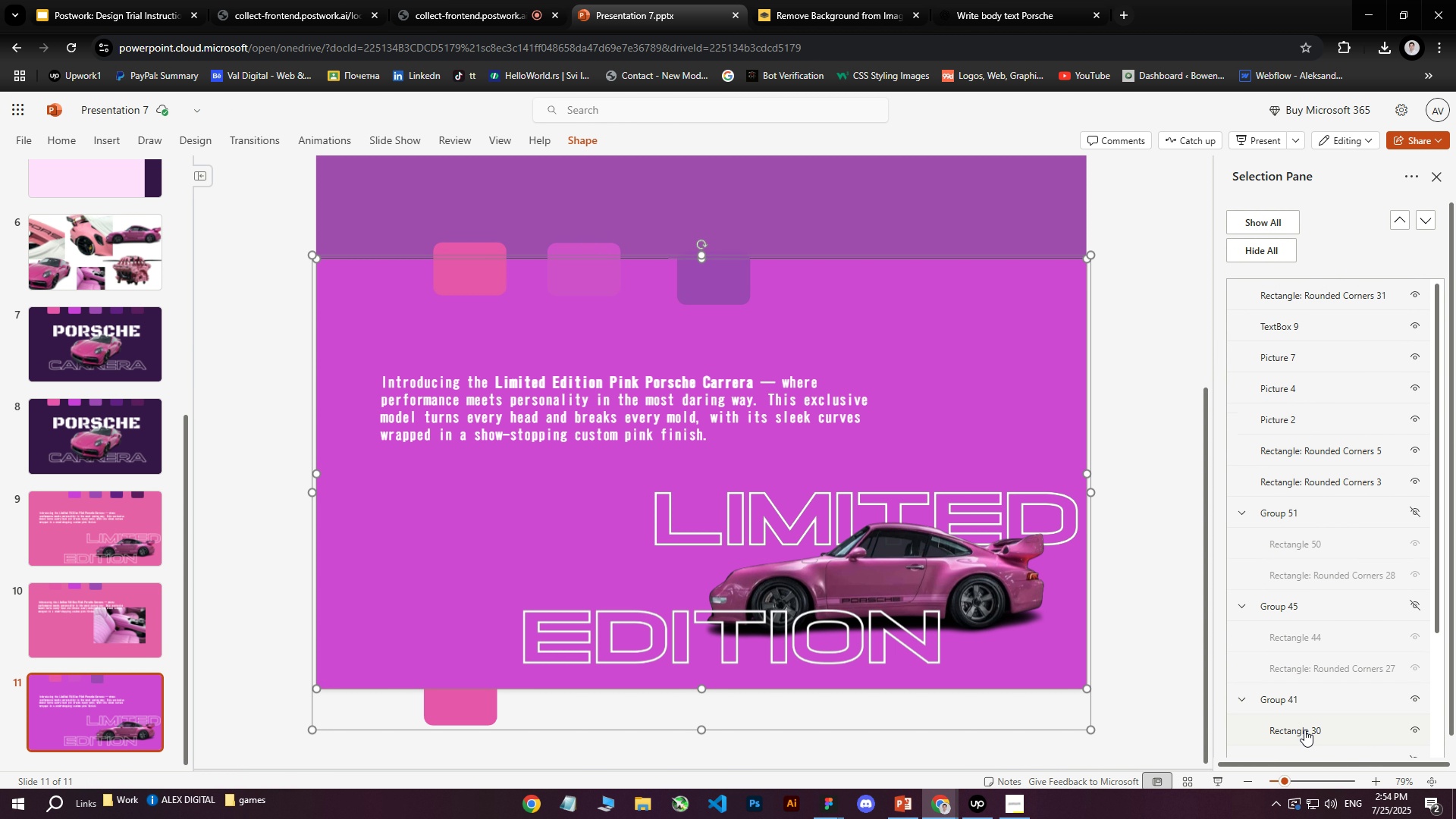 
scroll: coordinate [1303, 678], scroll_direction: down, amount: 11.0
 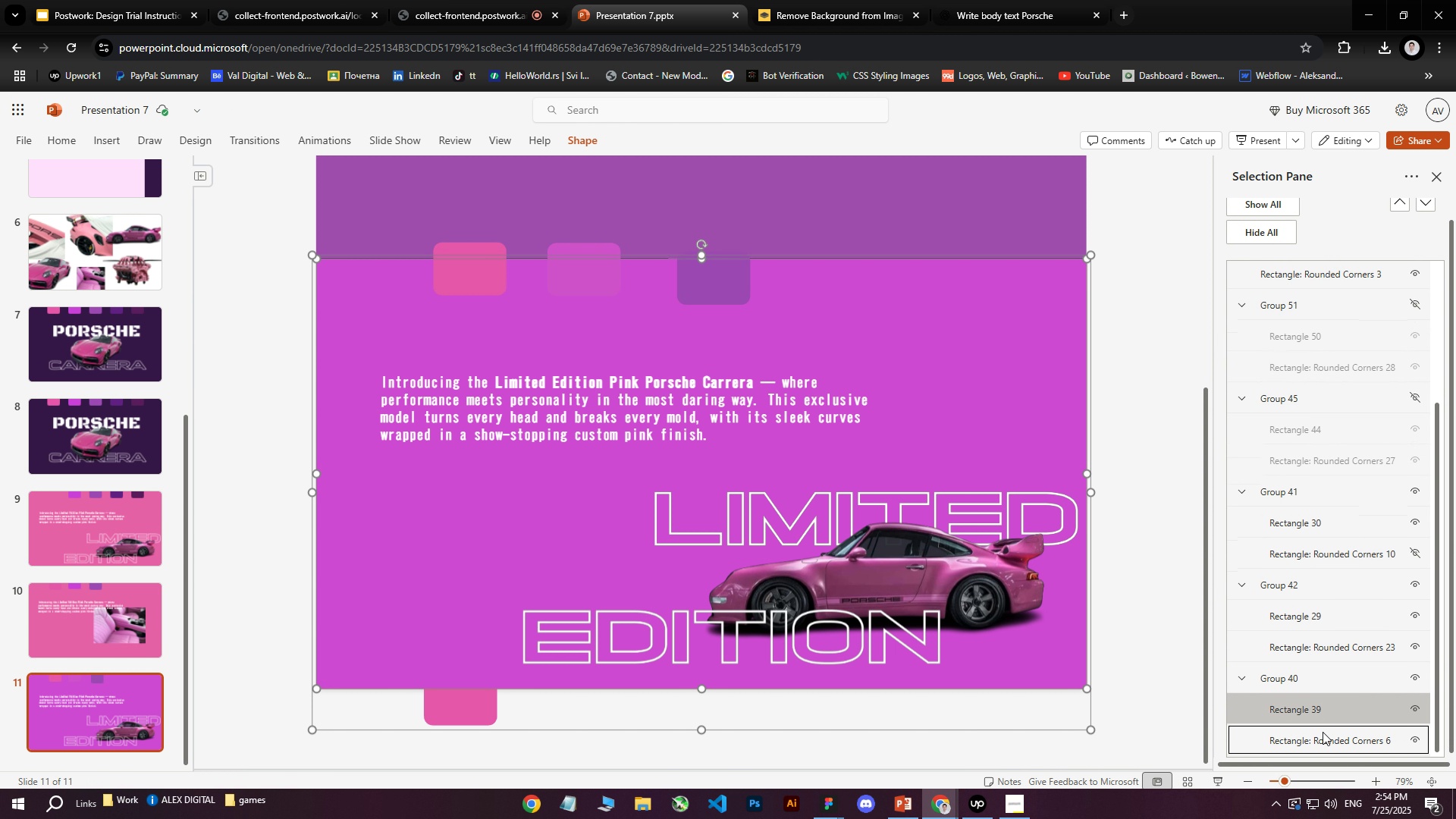 
left_click([1323, 732])
 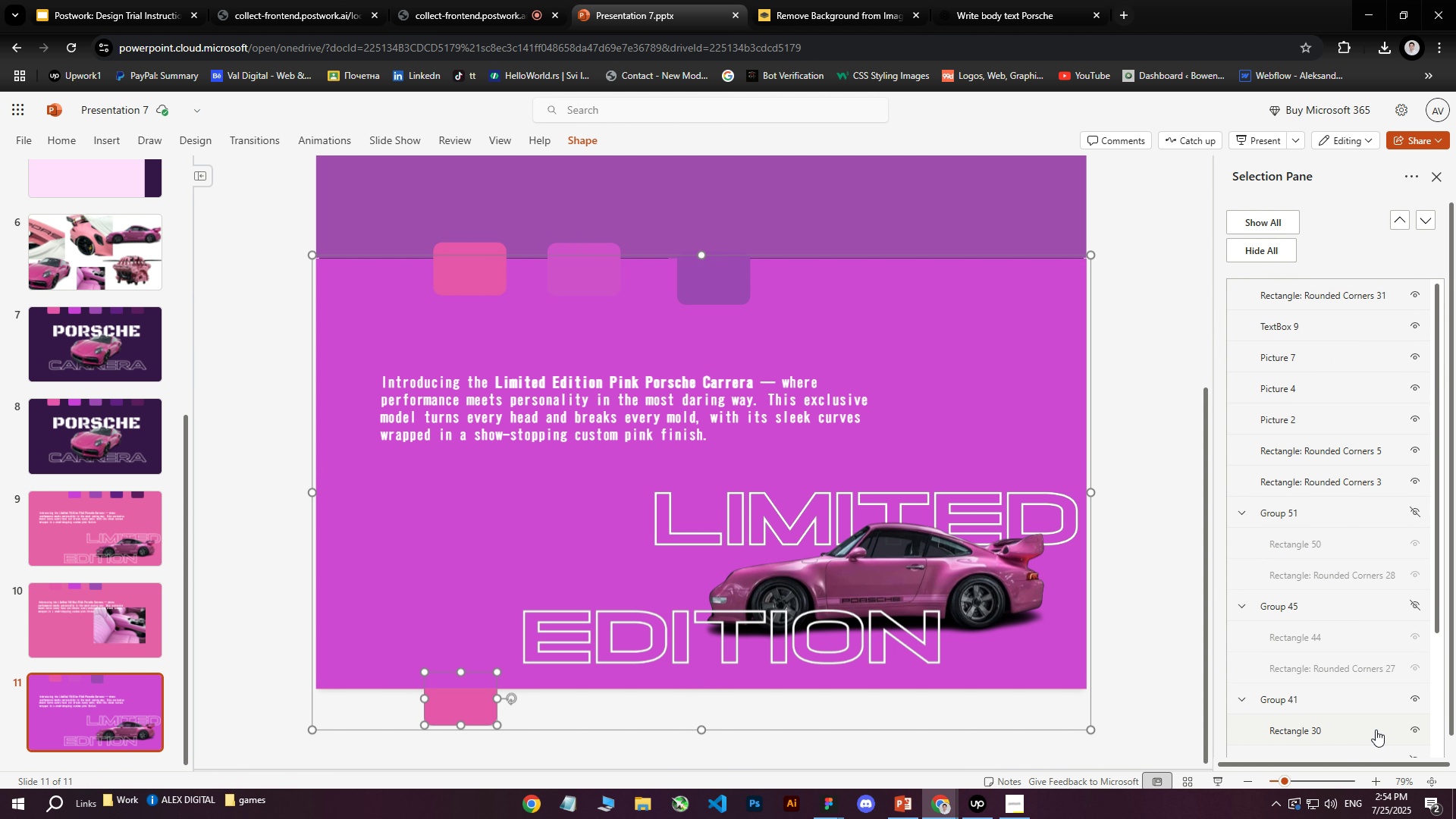 
scroll: coordinate [1393, 714], scroll_direction: down, amount: 14.0
 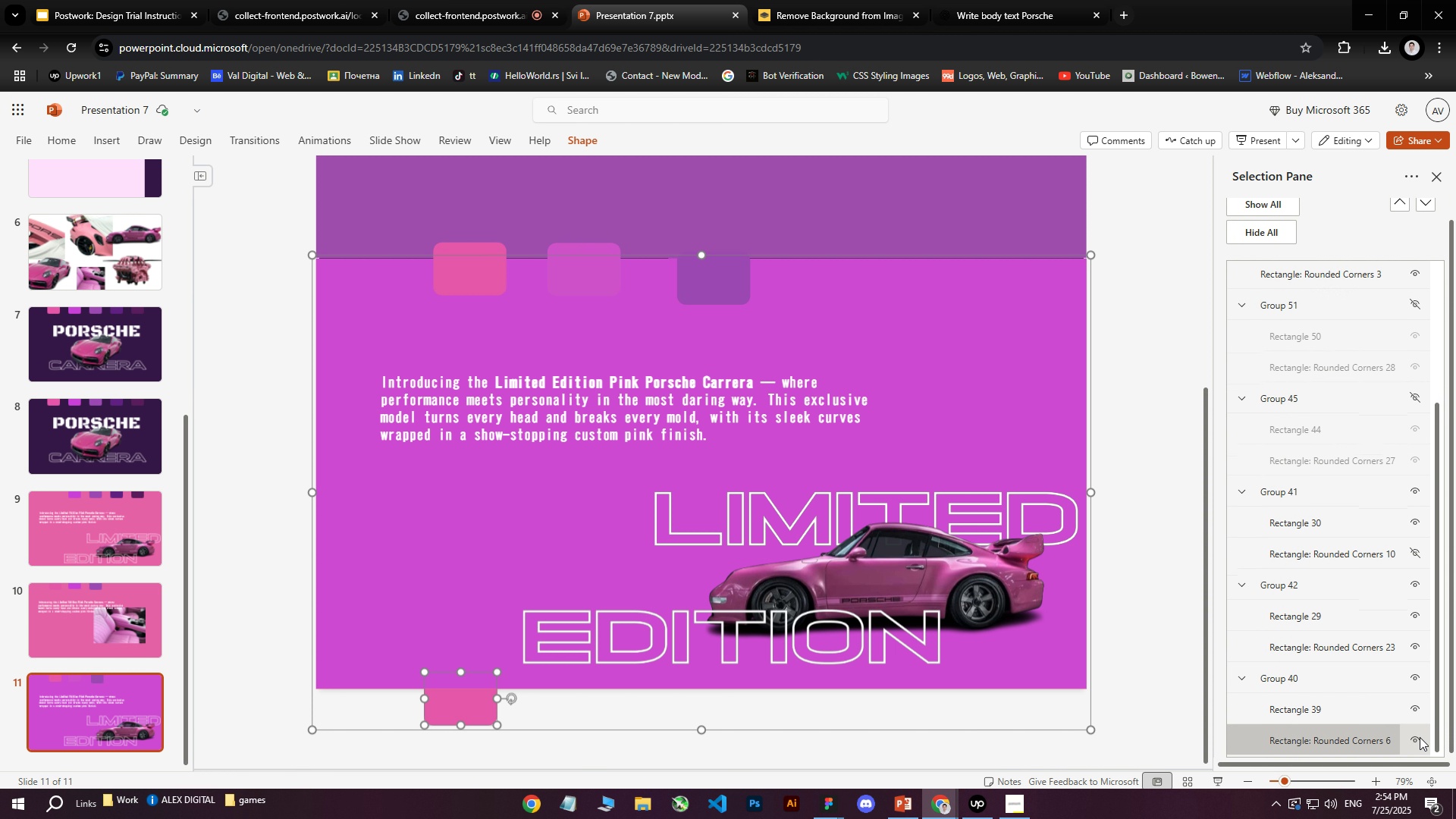 
left_click([1420, 737])
 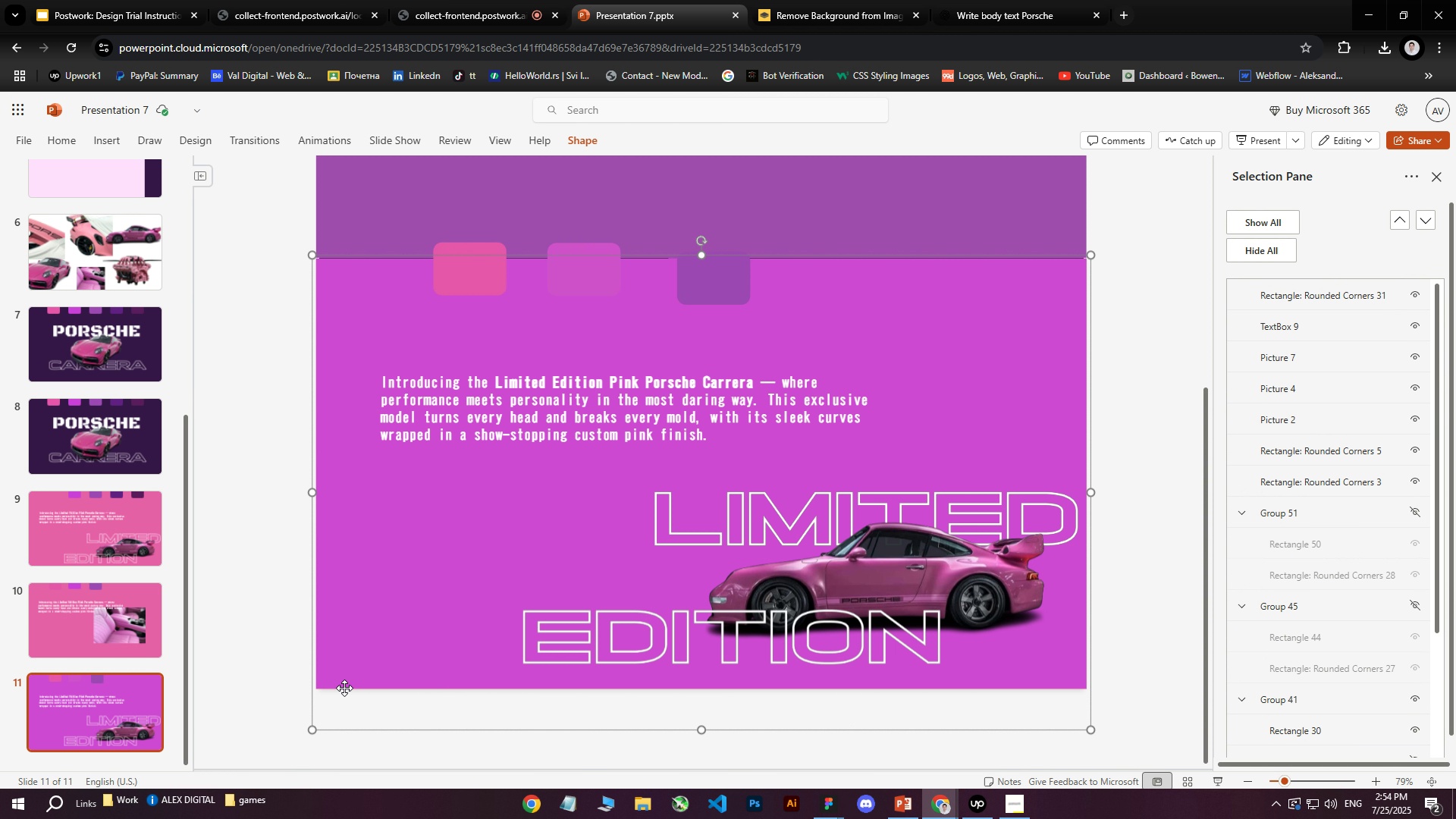 
left_click([281, 673])
 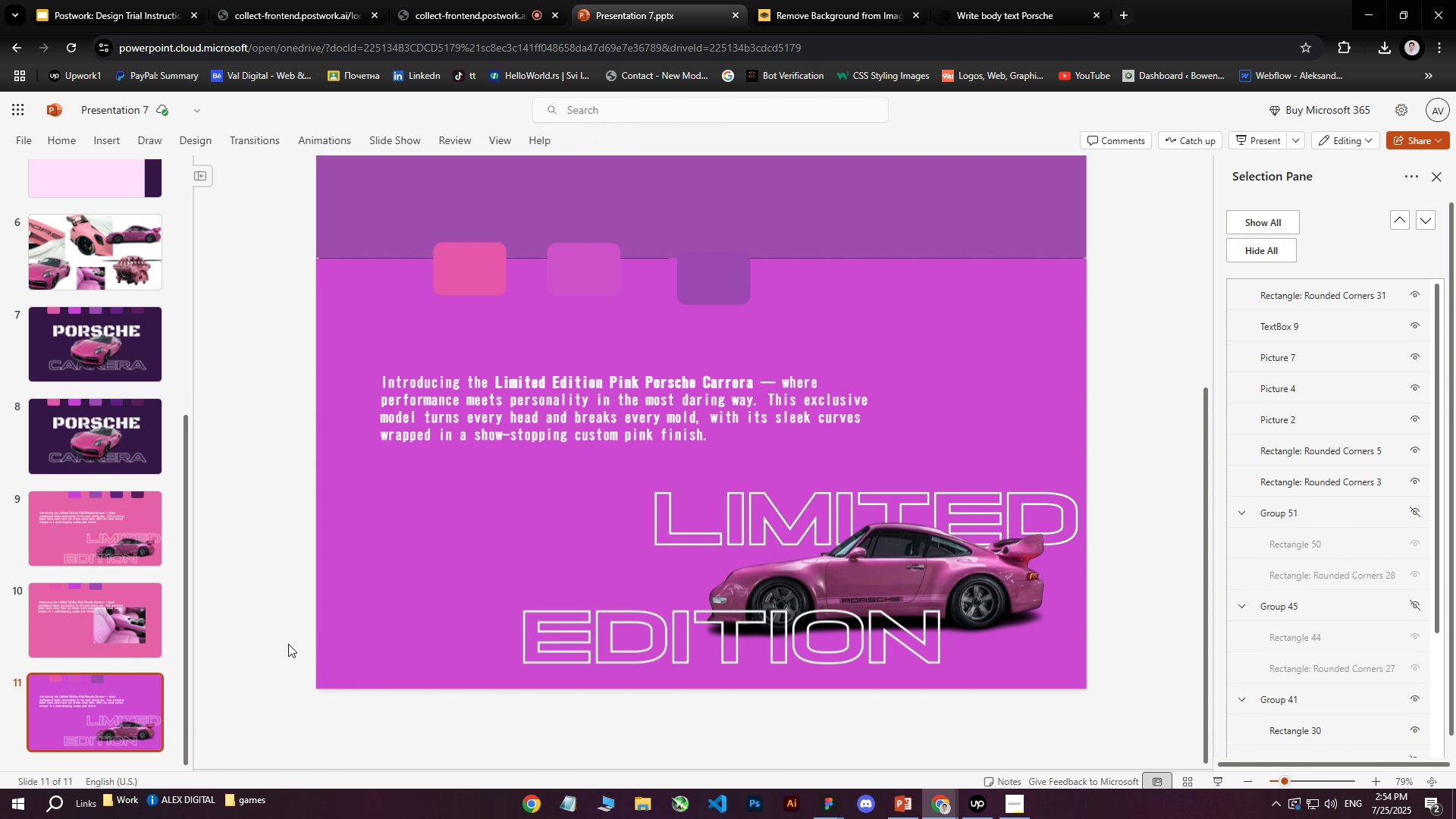 
wait(9.29)
 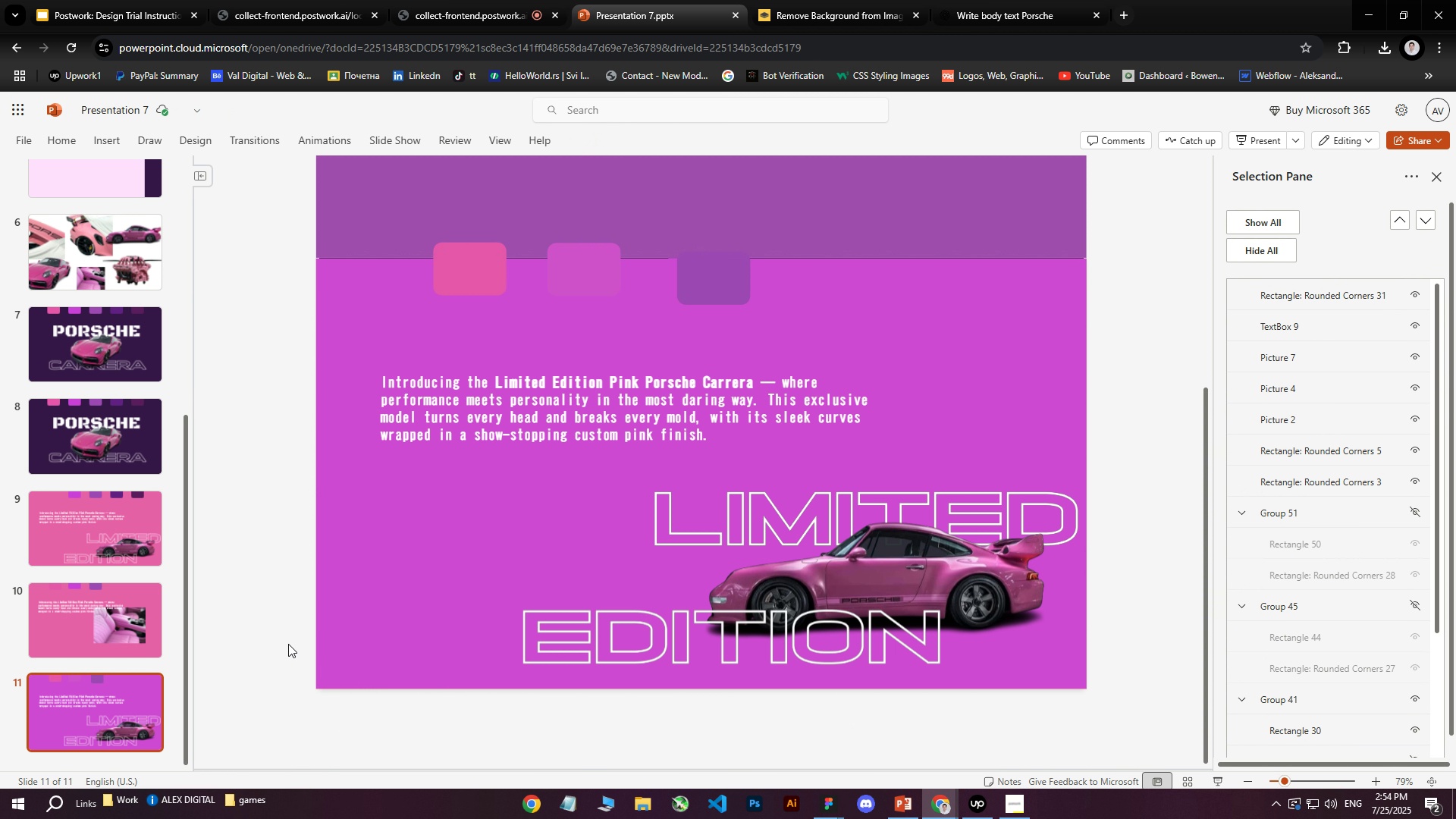 
left_click([699, 290])
 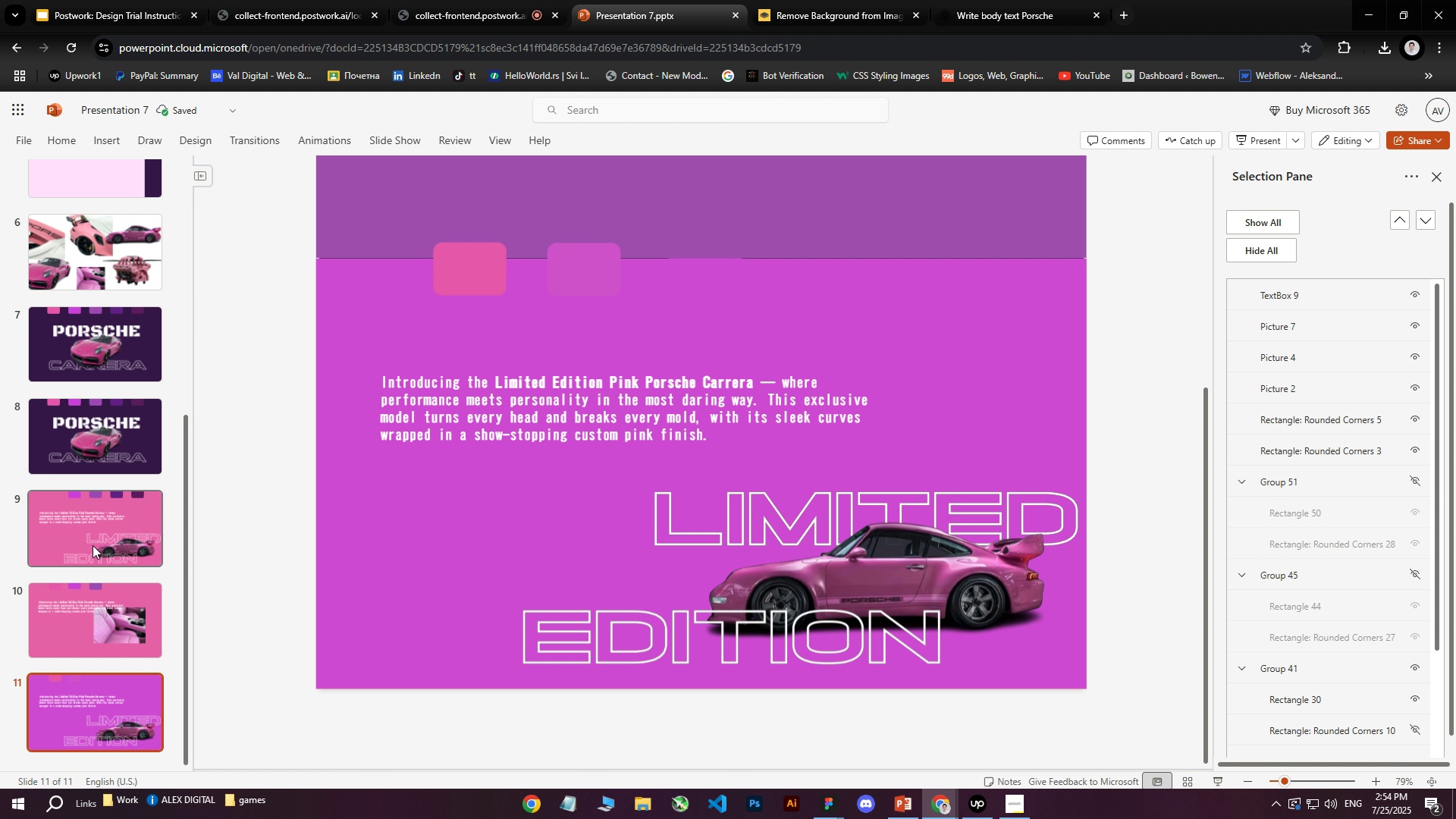 
key(Delete)
 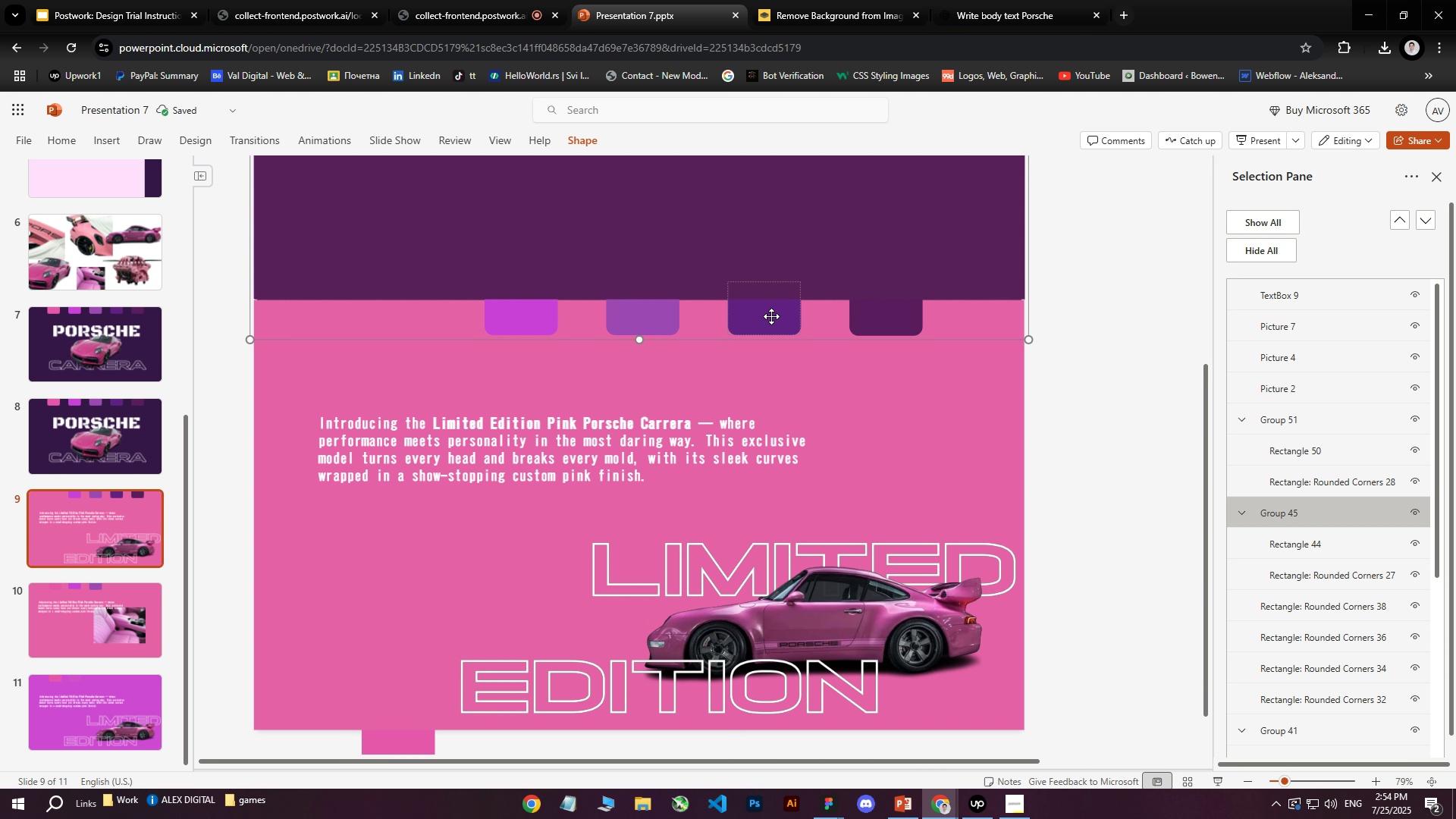 
left_click([94, 529])
 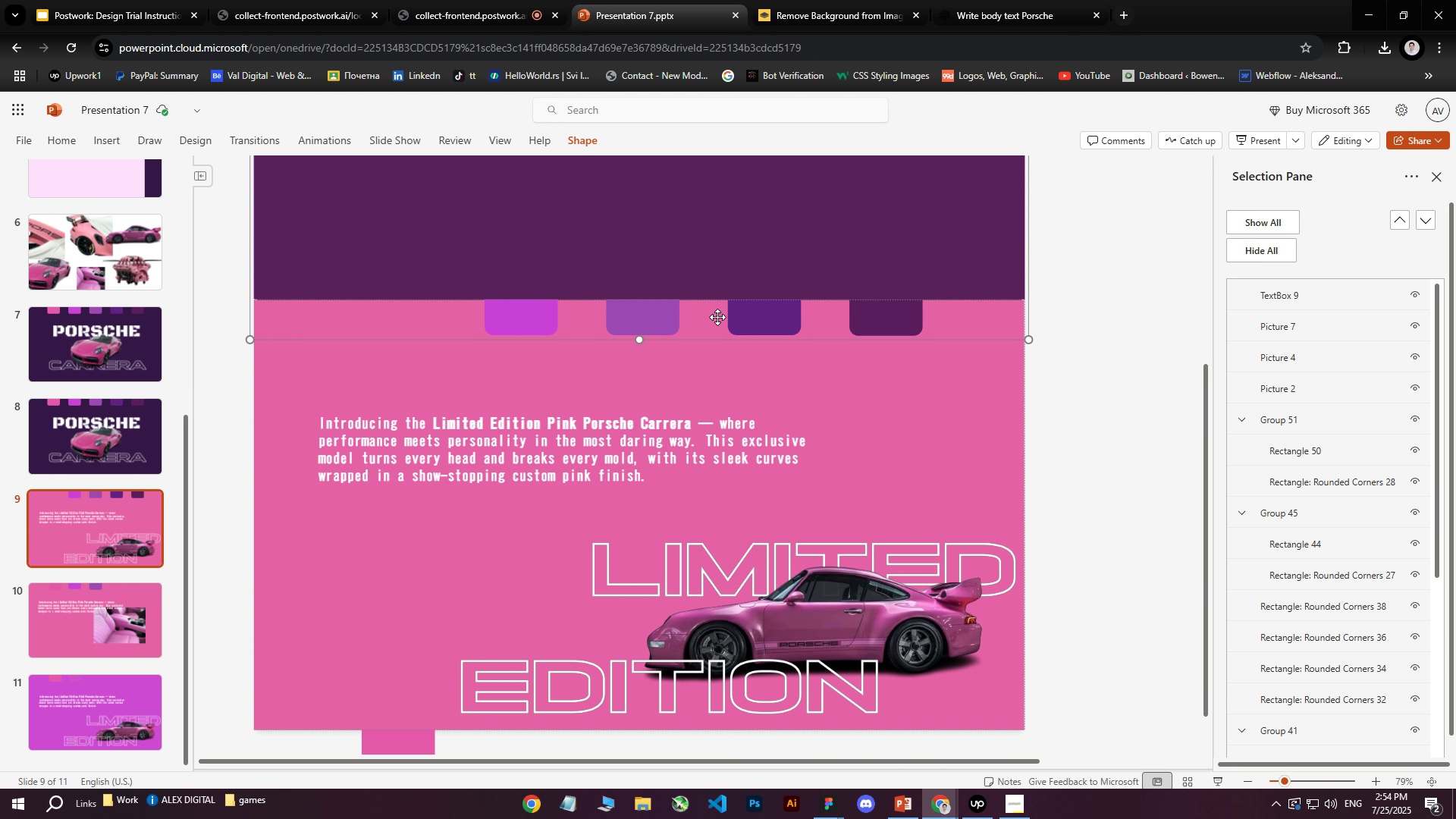 
left_click([771, 316])
 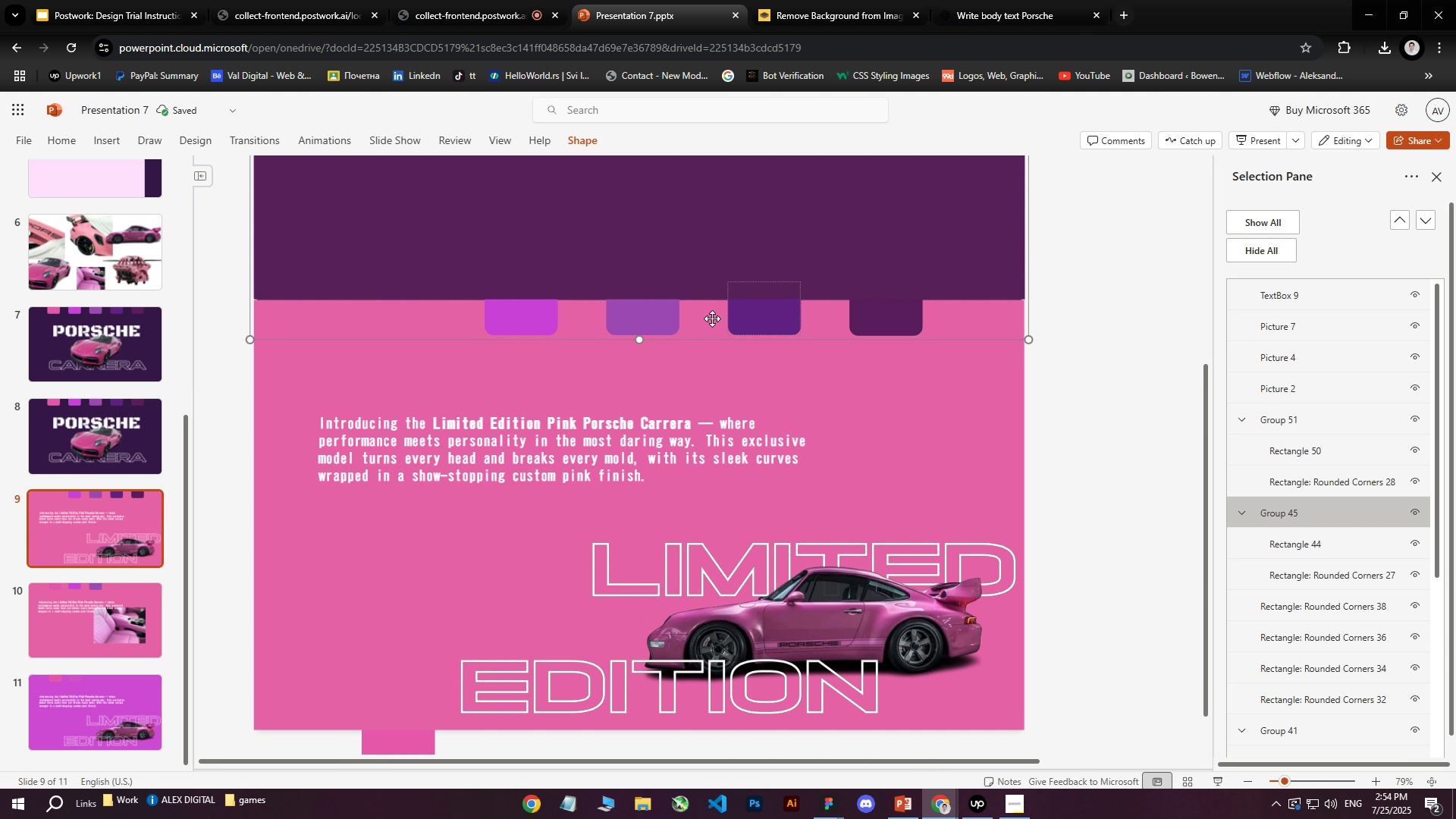 
left_click([641, 315])
 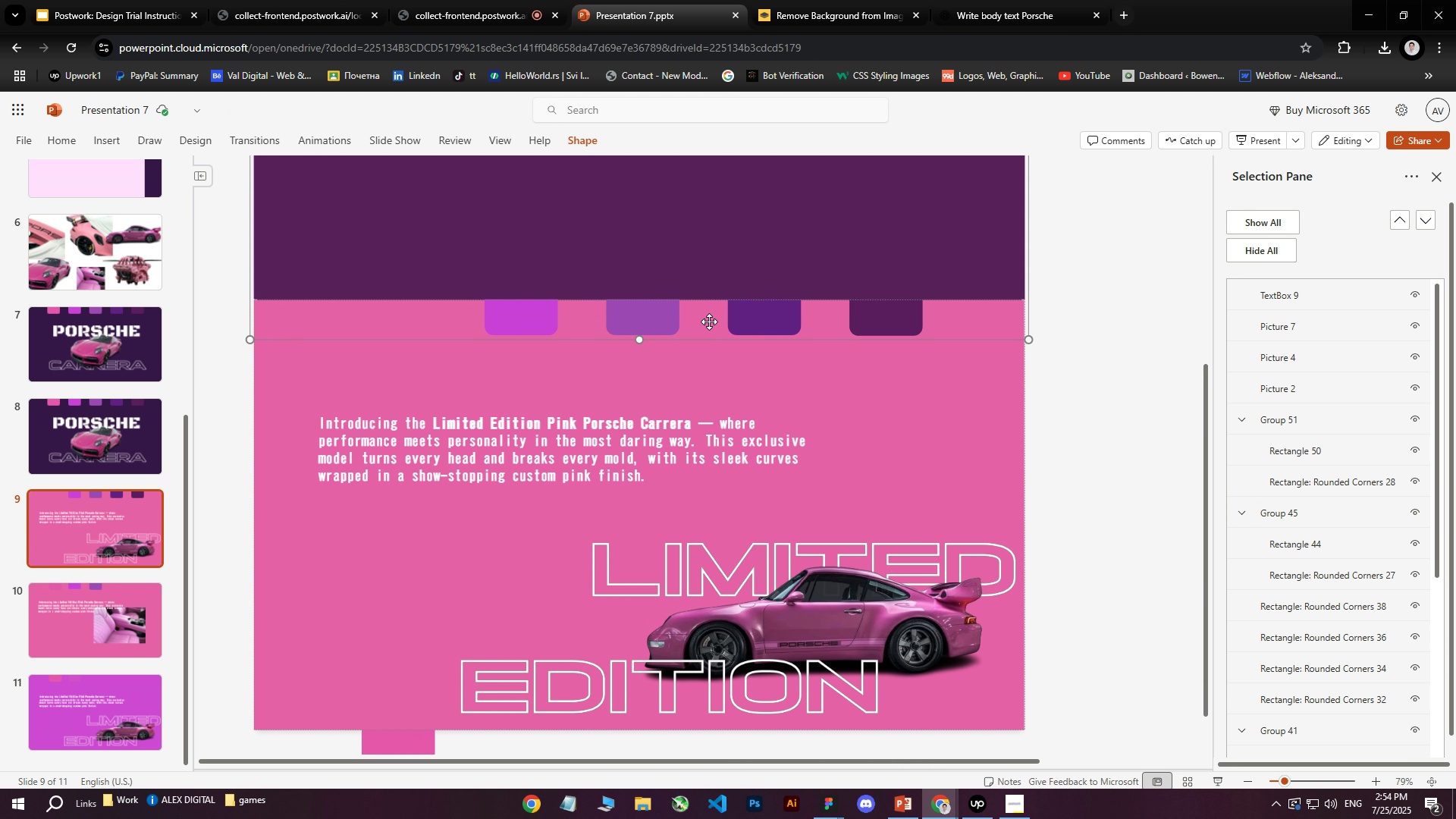 
left_click([630, 315])
 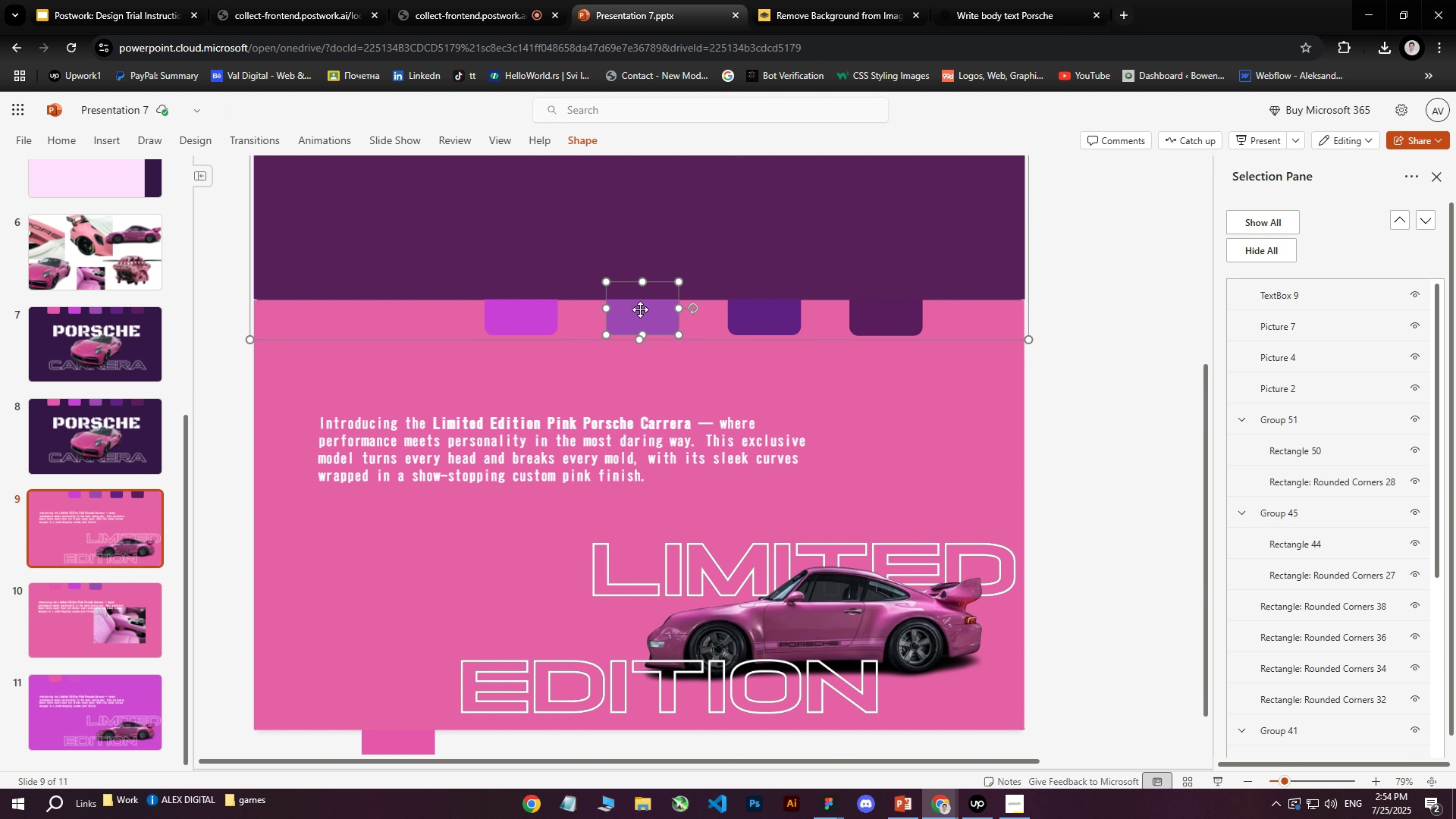 
key(Control+C)
 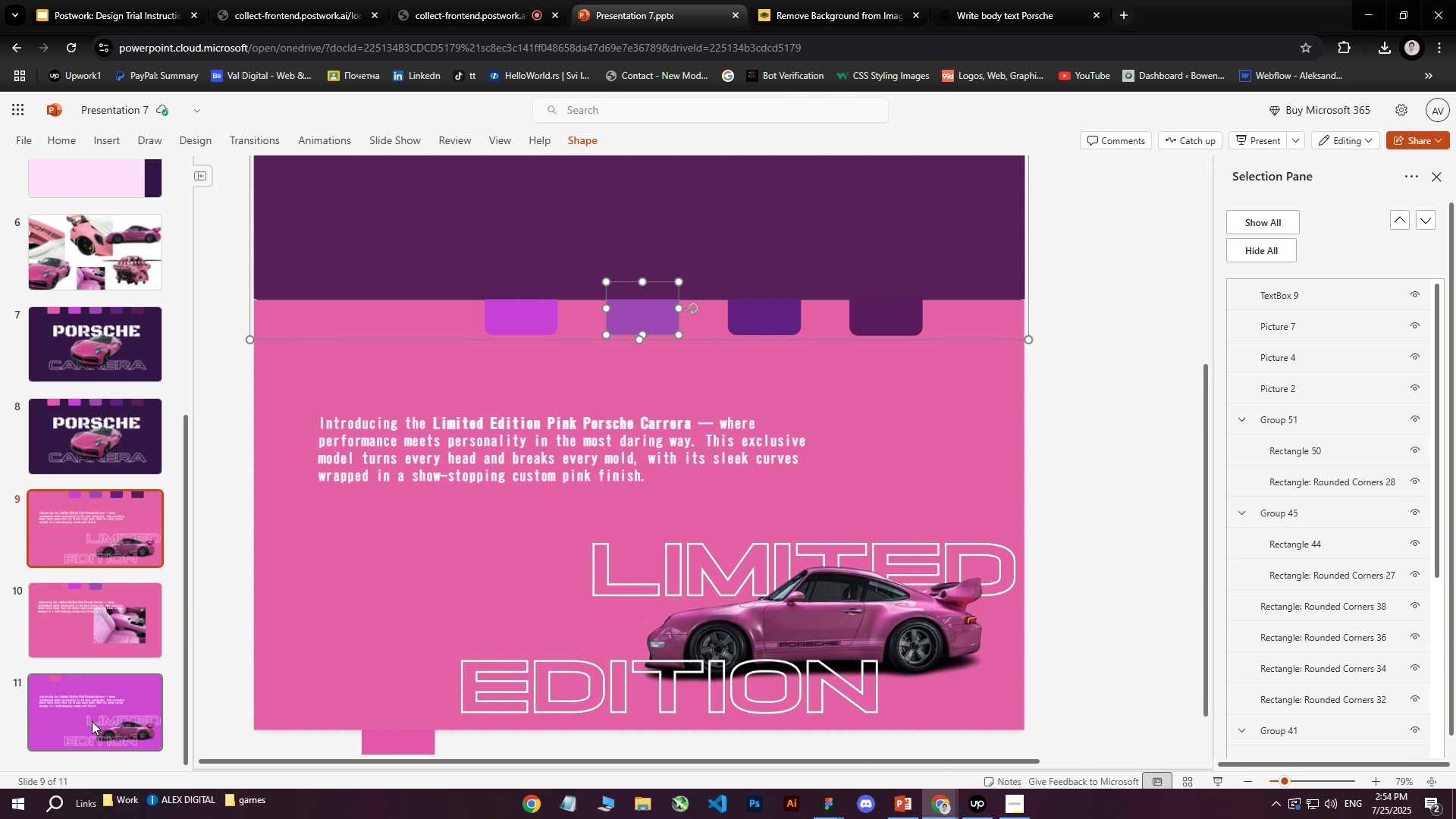 
left_click([89, 715])
 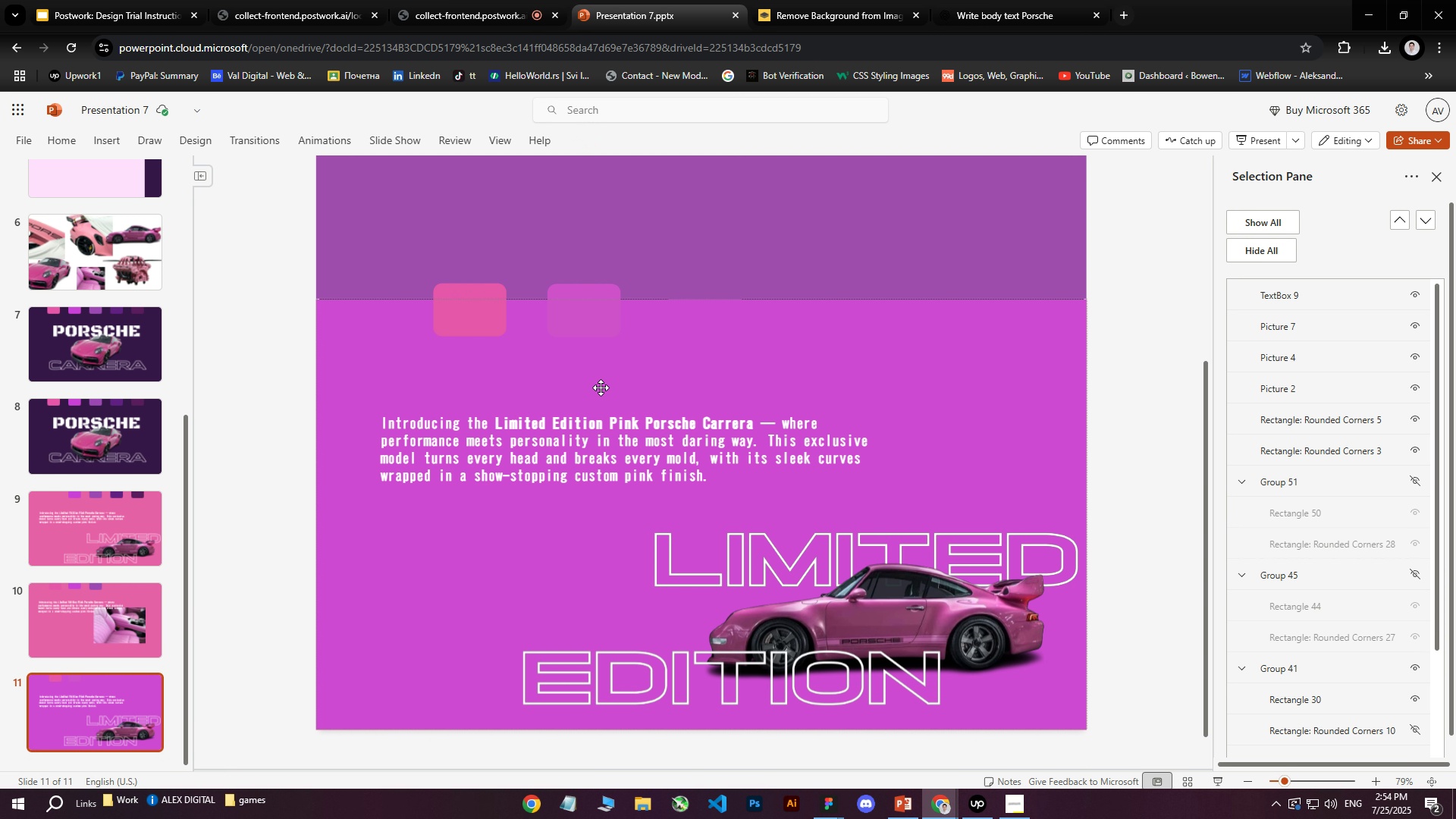 
key(Control+ControlLeft)
 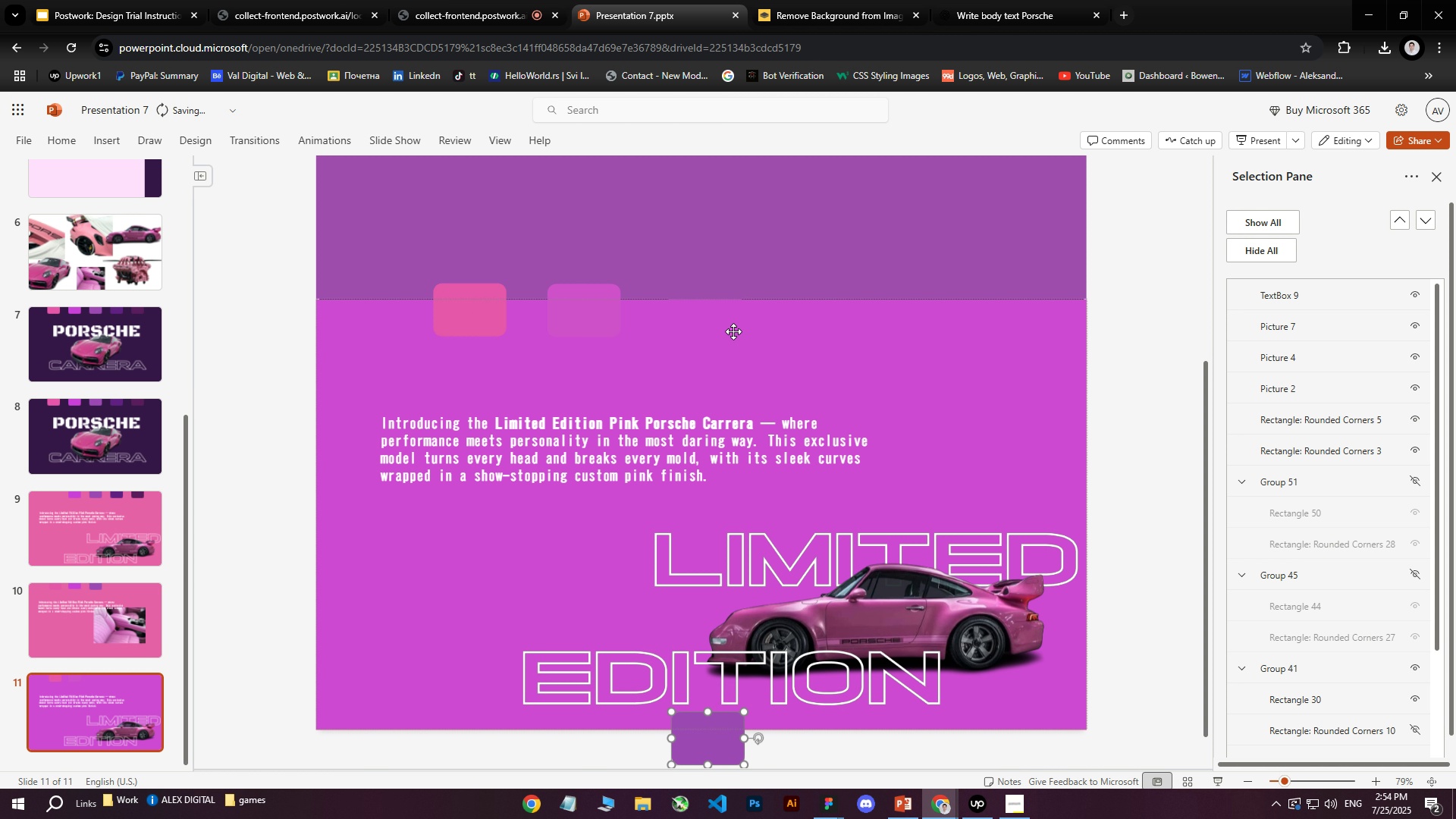 
key(Control+V)
 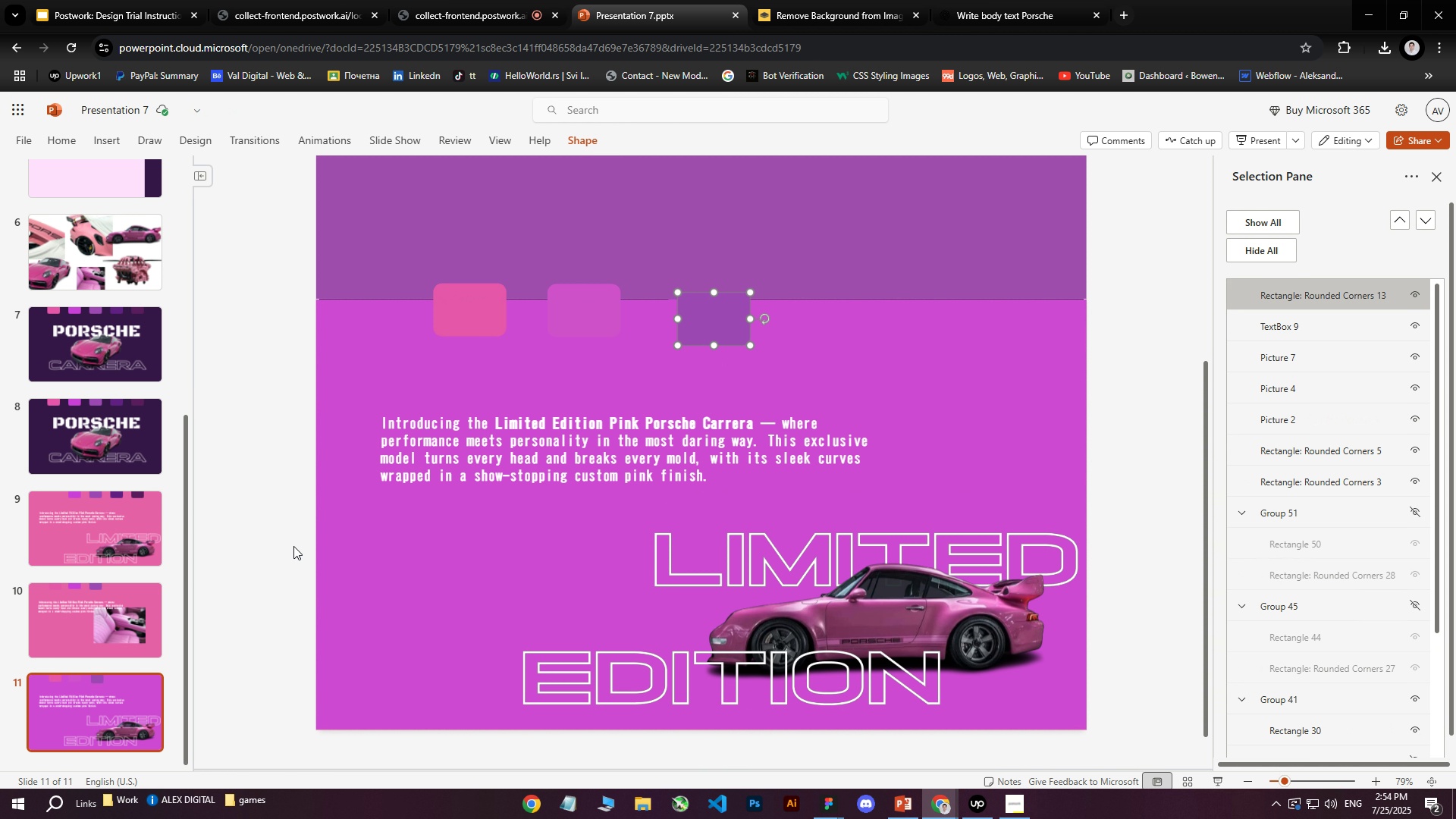 
wait(5.12)
 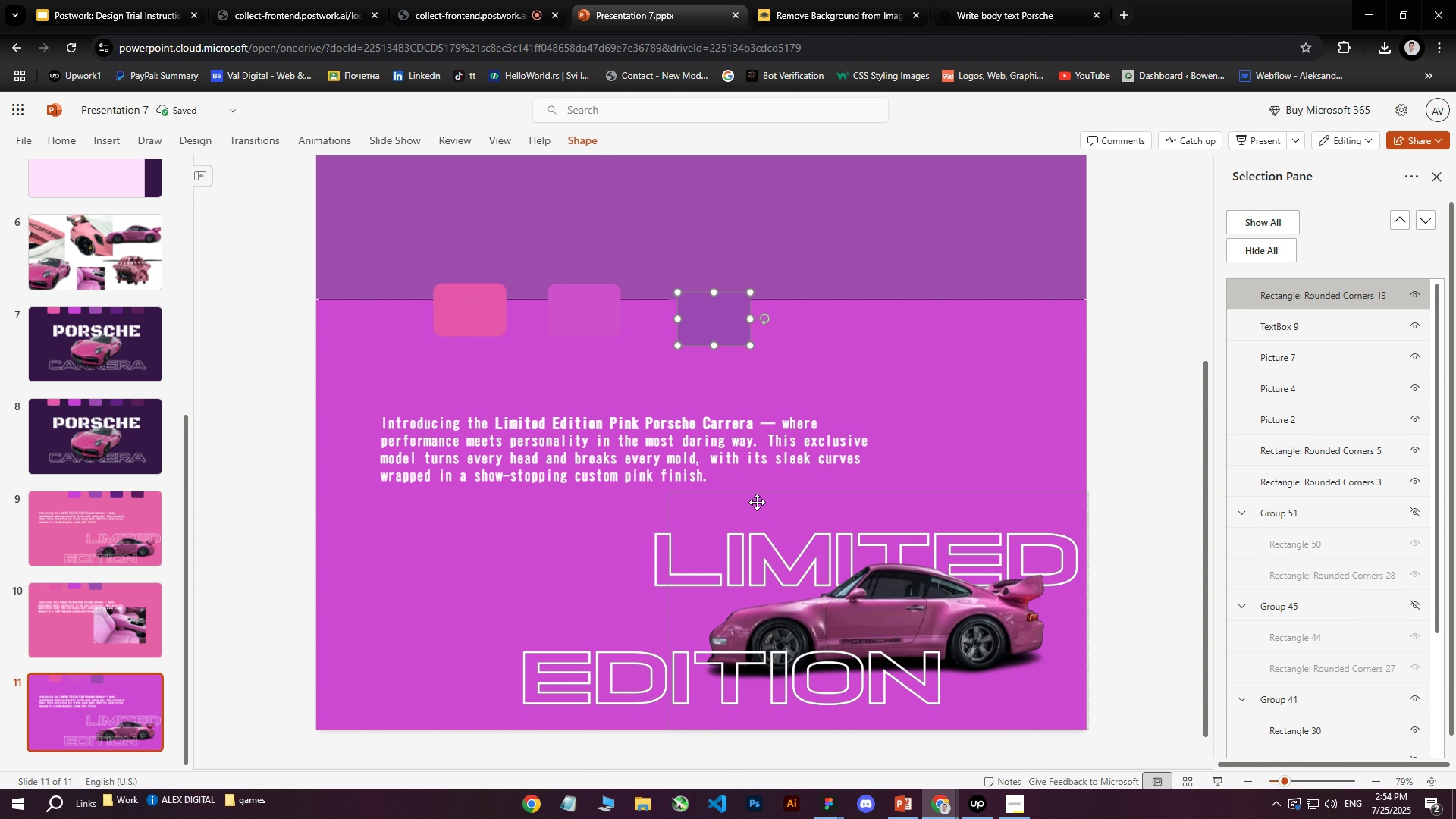 
left_click([595, 321])
 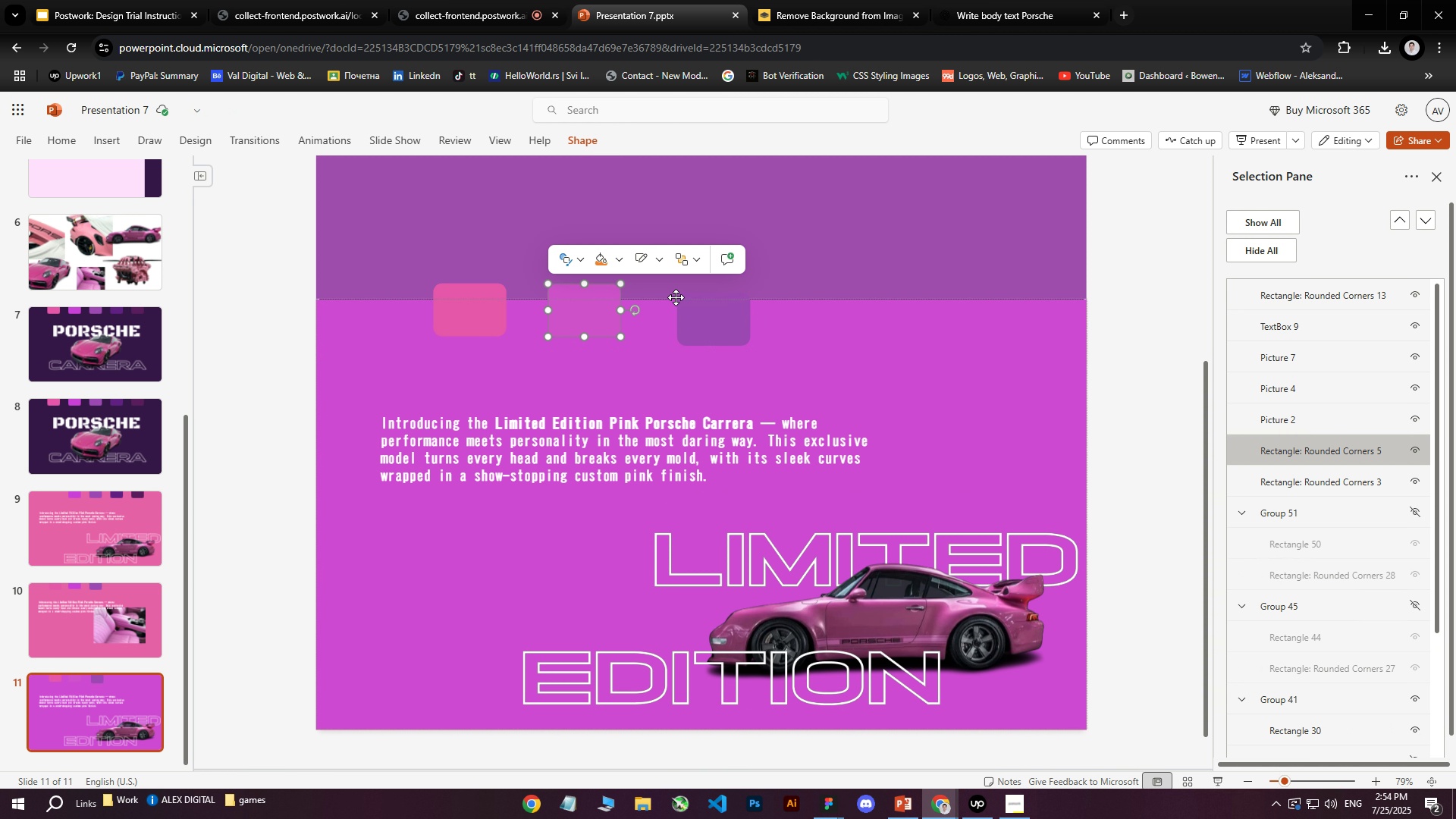 
key(ArrowDown)
 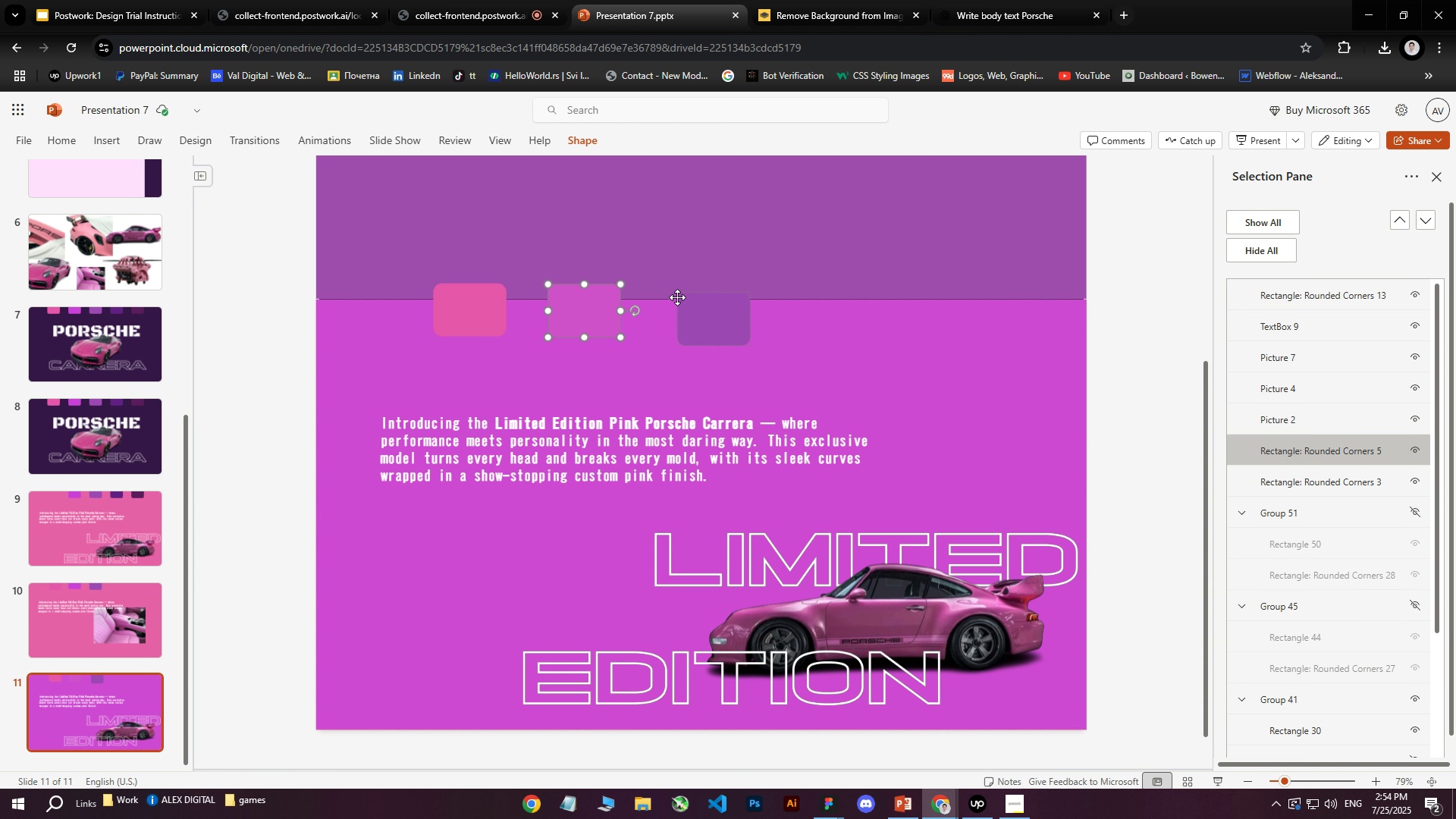 
key(ArrowDown)
 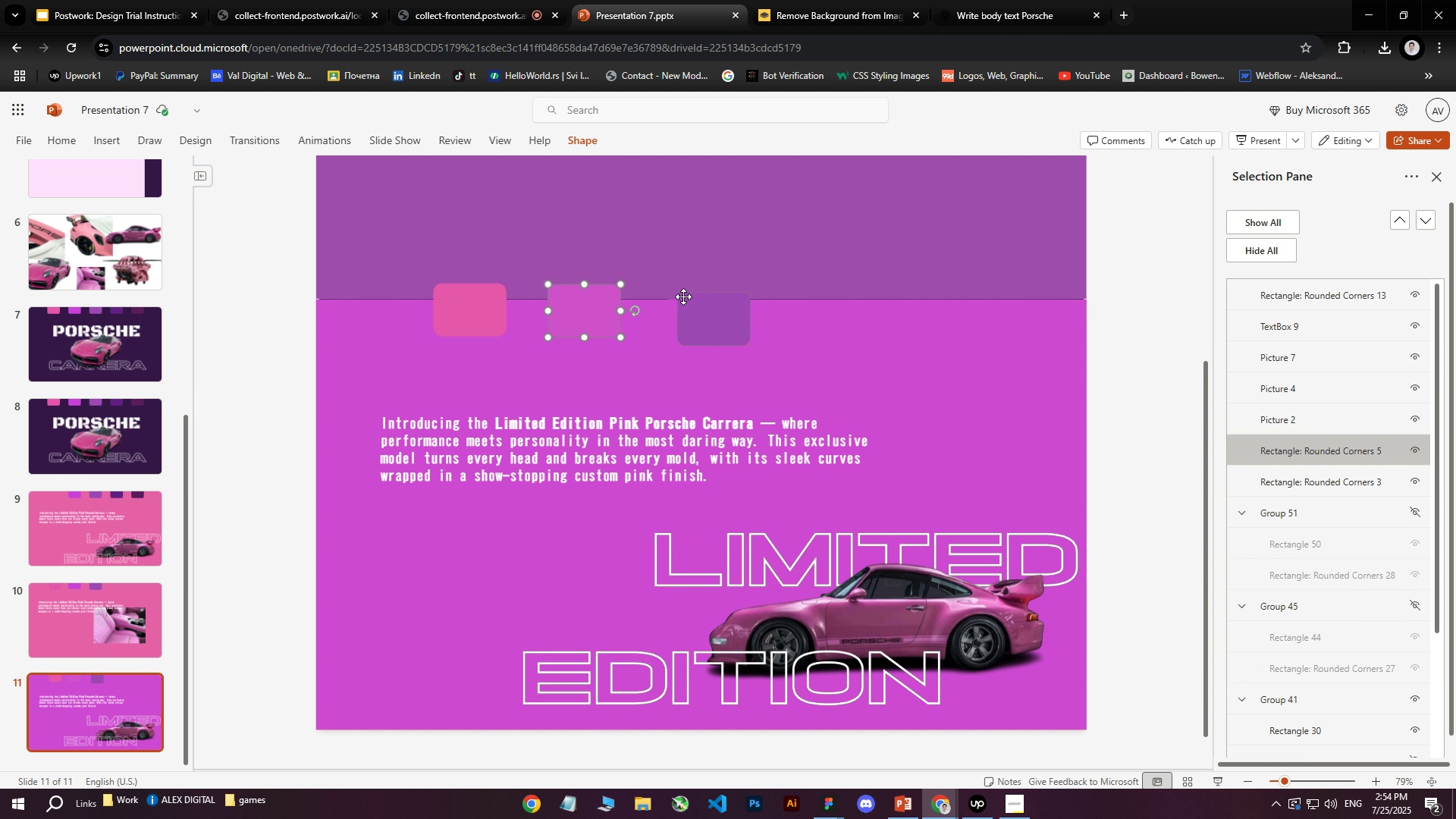 
key(ArrowDown)
 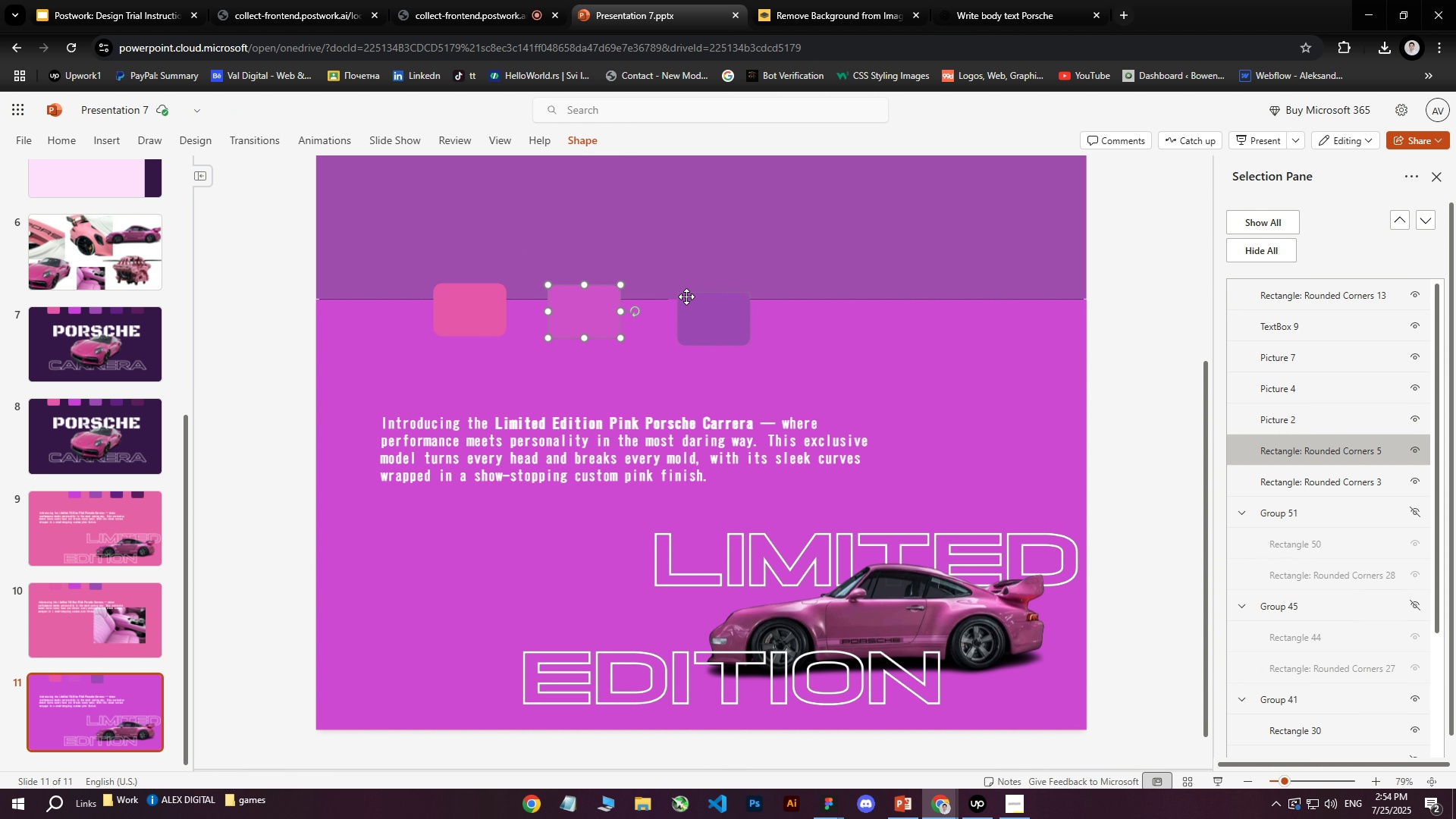 
key(ArrowDown)
 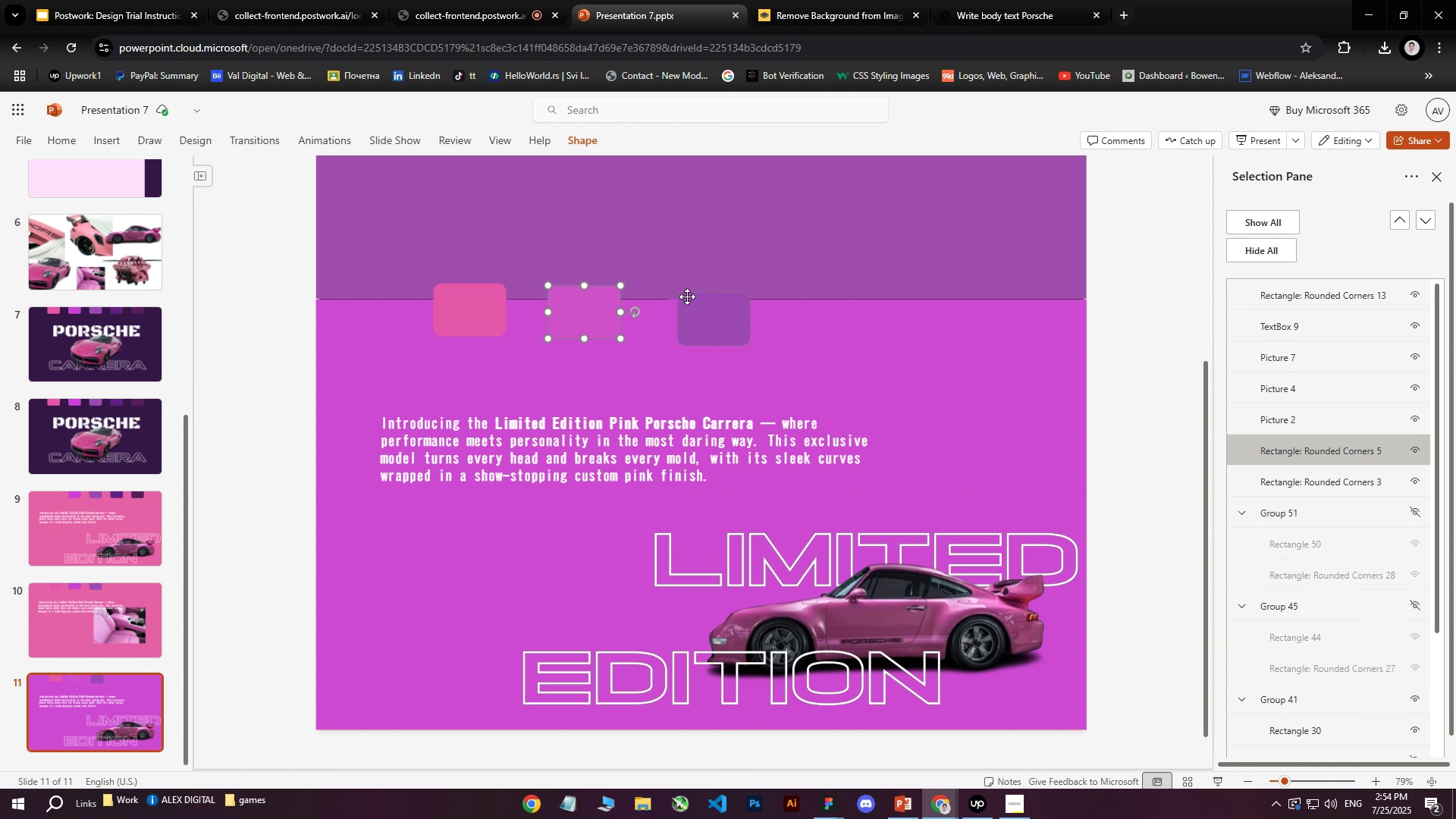 
key(ArrowDown)
 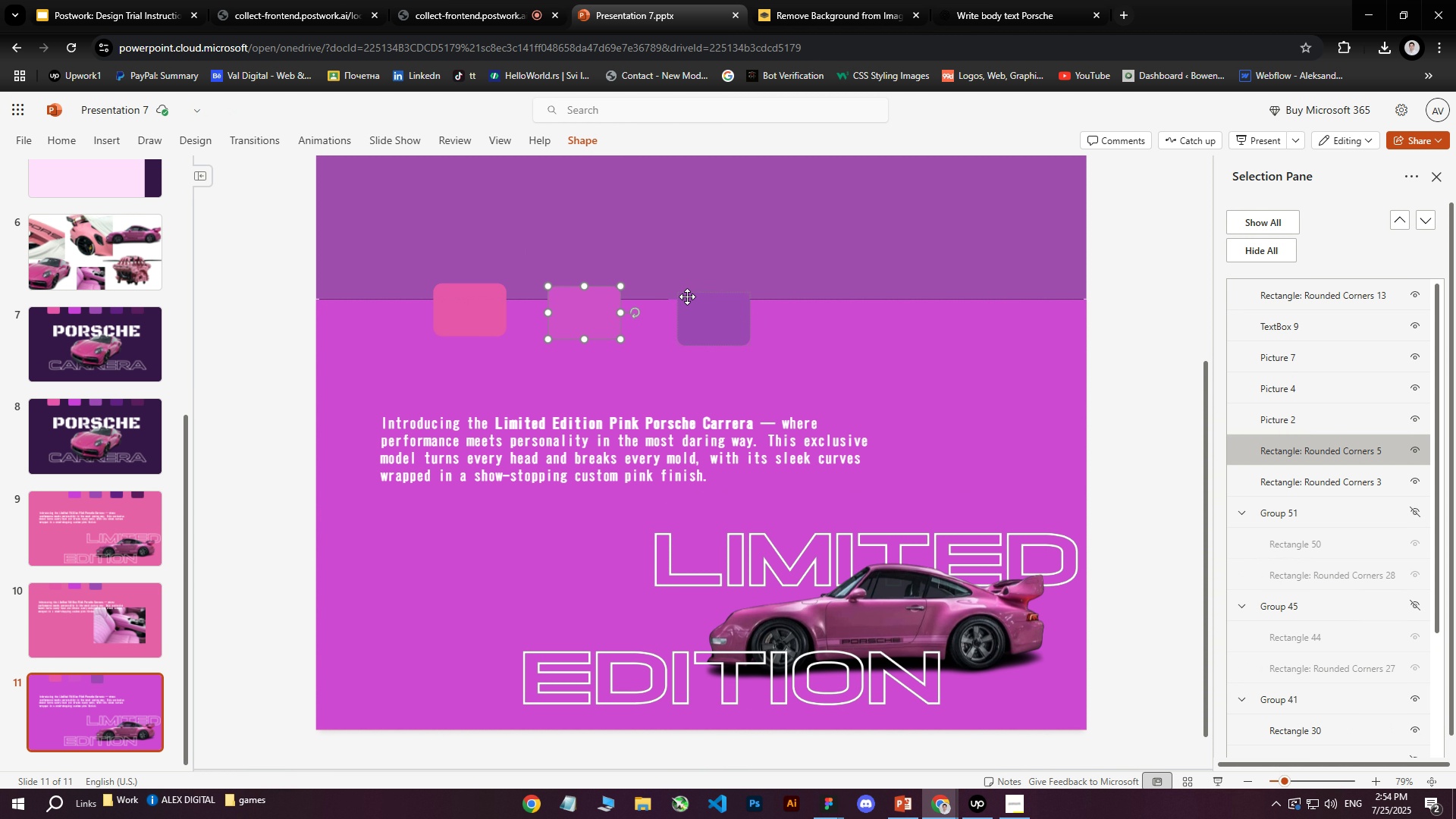 
key(ArrowDown)
 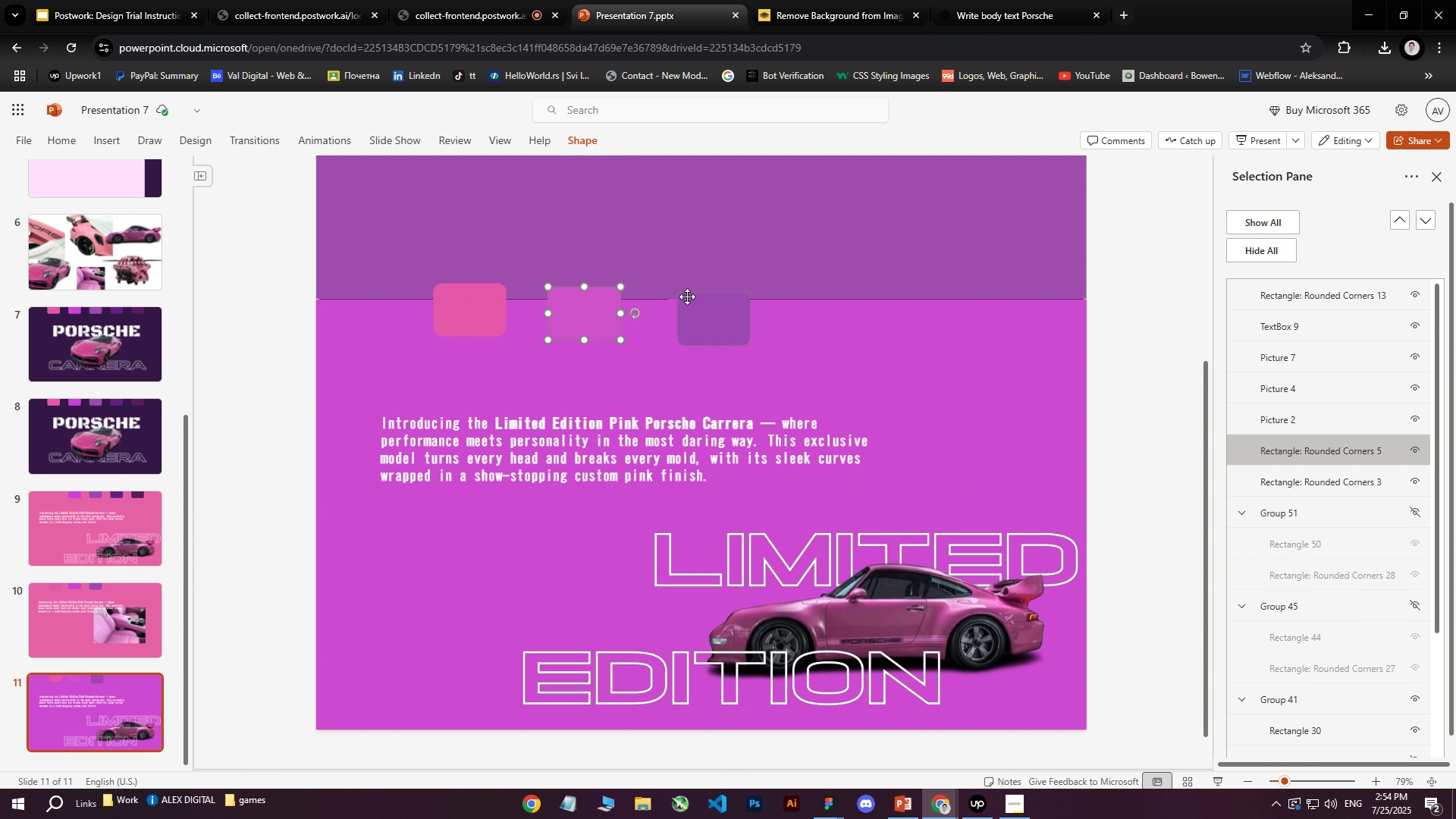 
key(ArrowDown)
 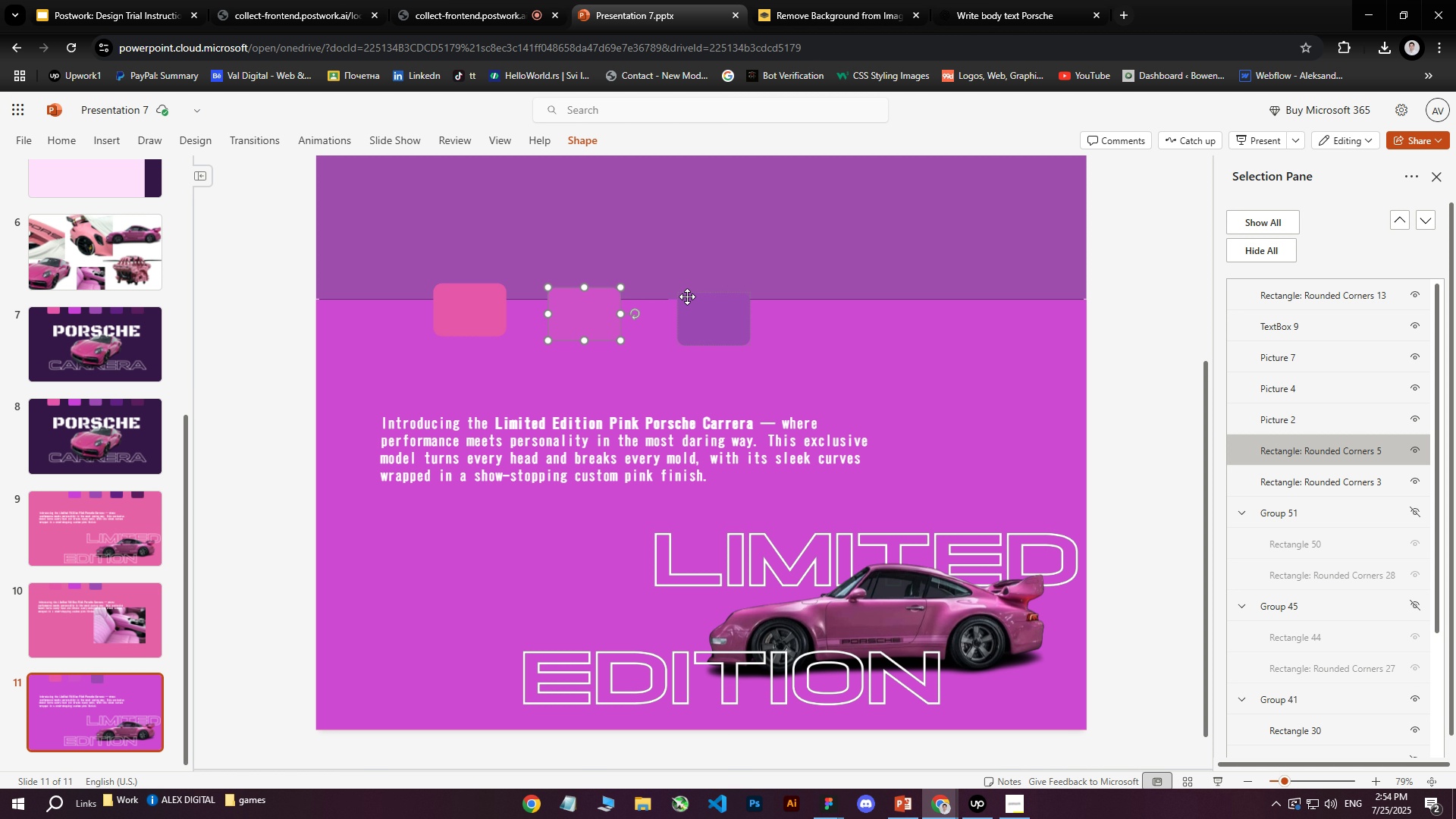 
key(ArrowDown)
 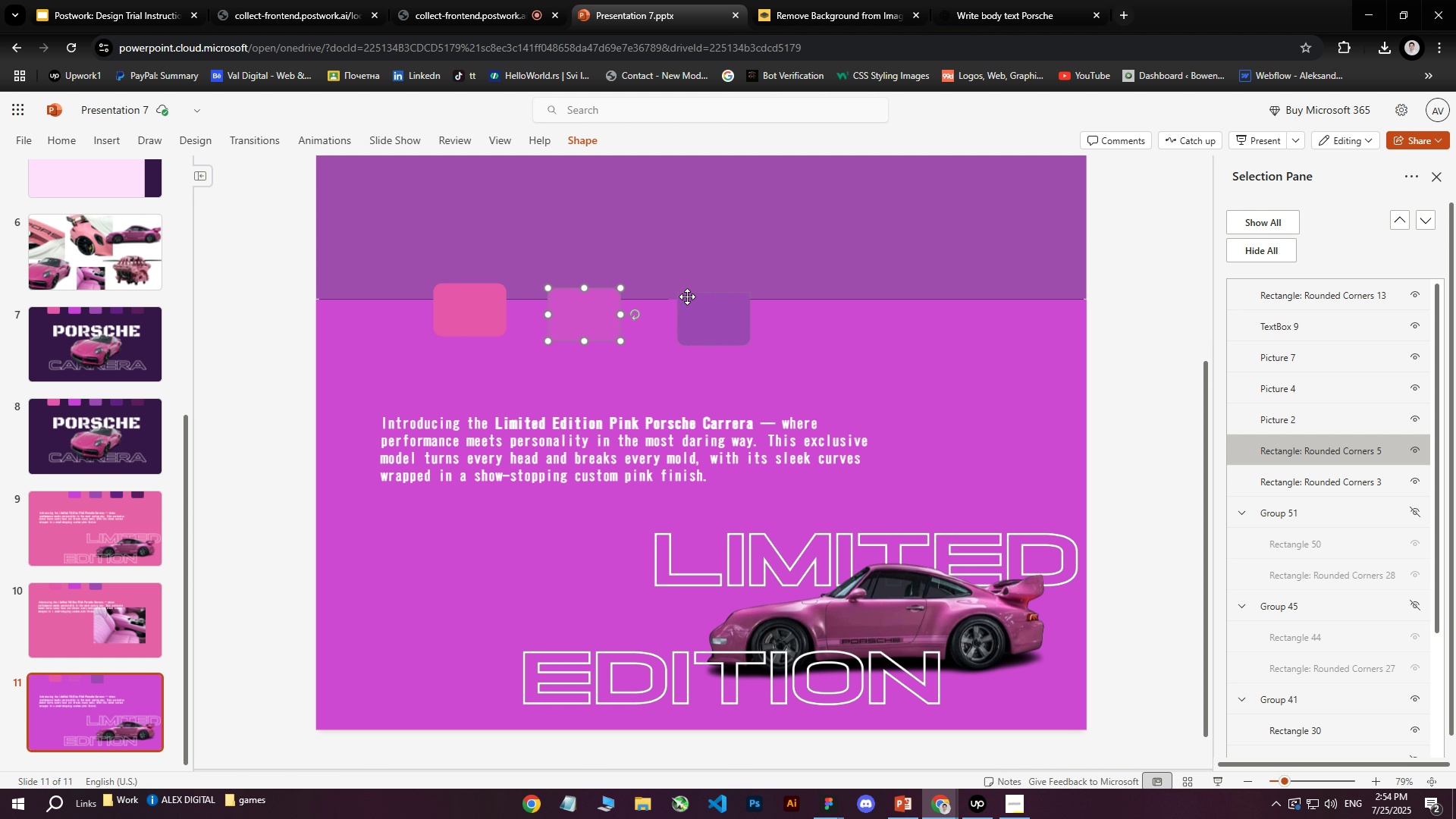 
key(ArrowDown)
 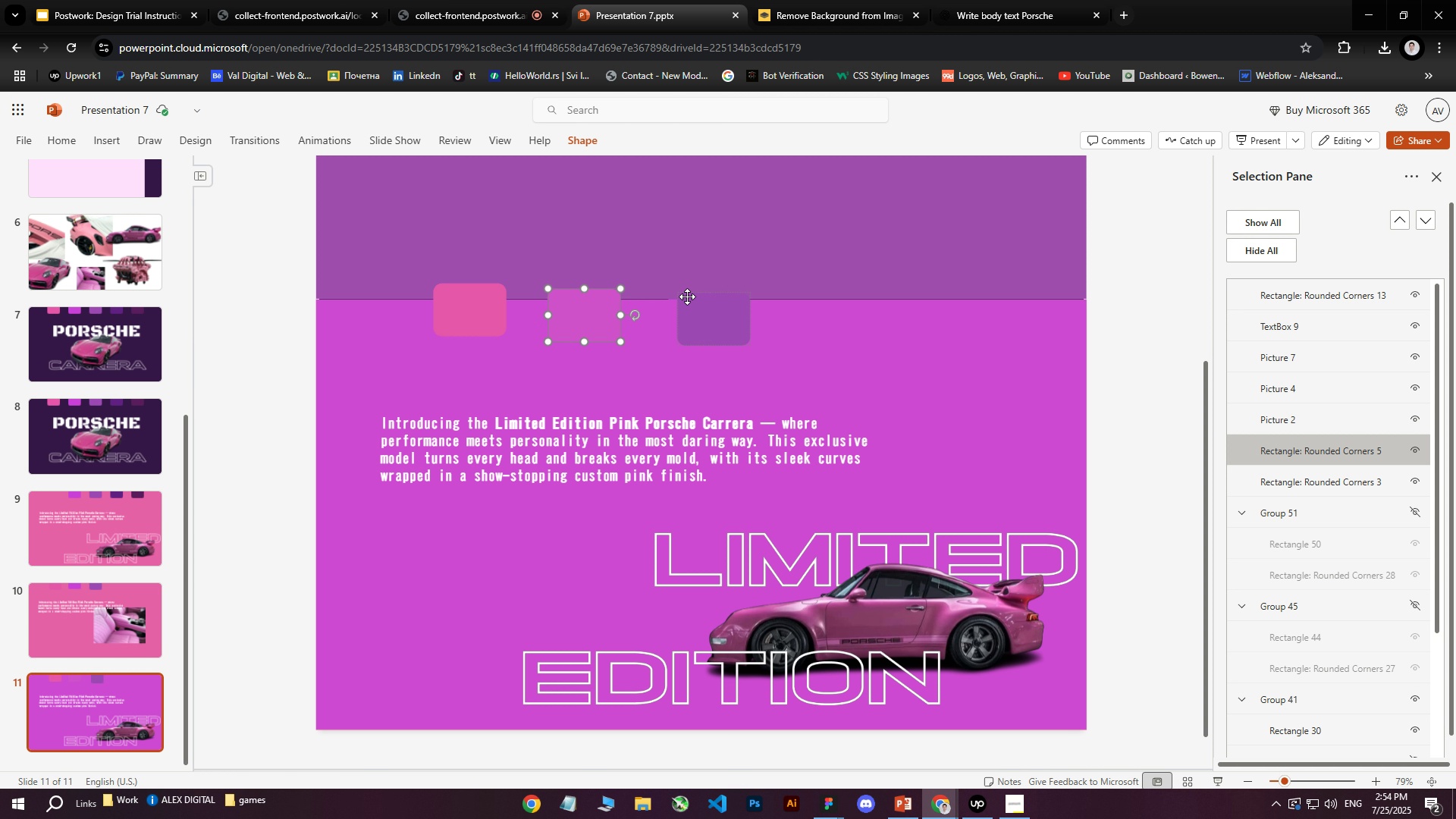 
key(ArrowDown)
 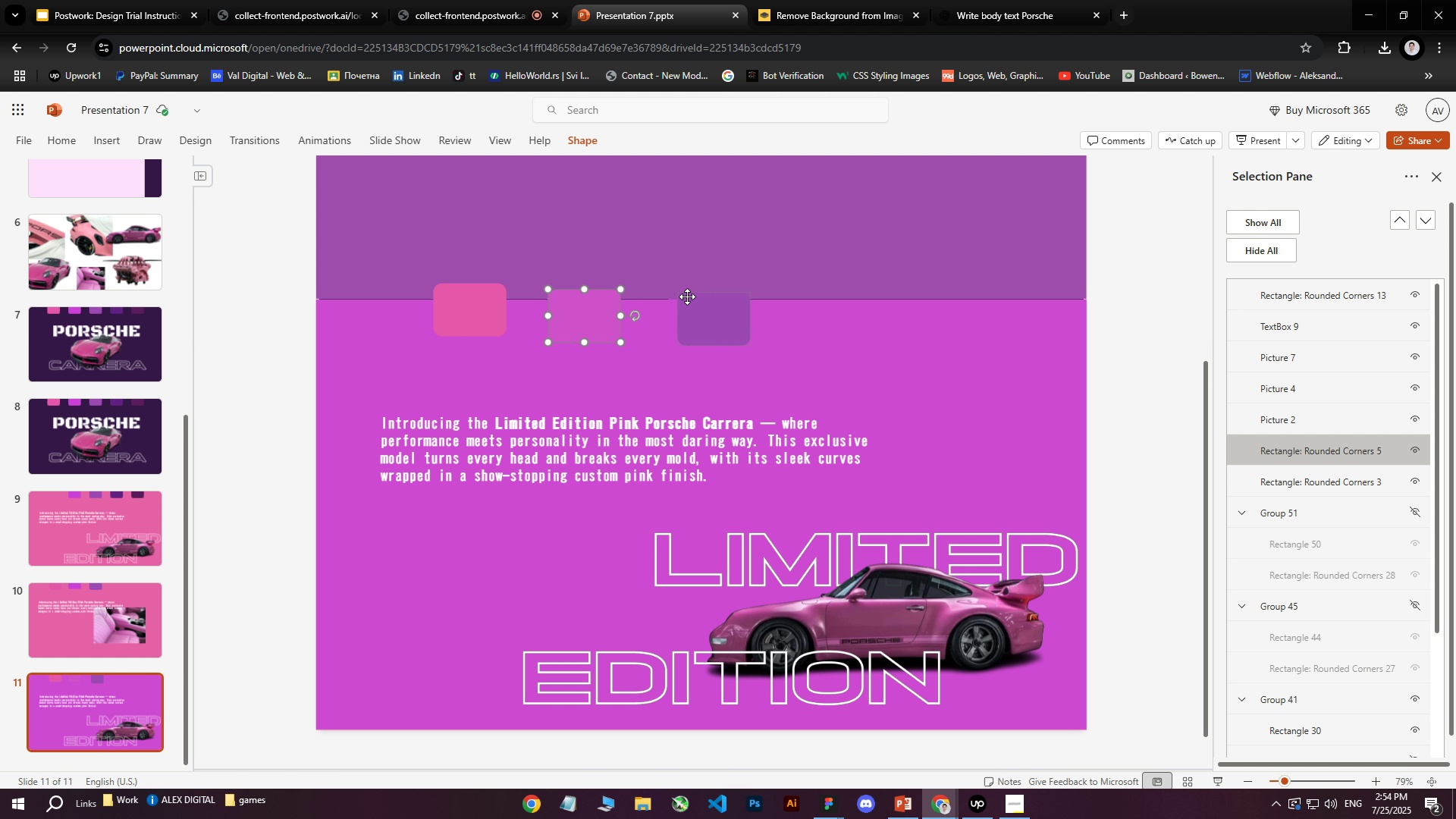 
key(ArrowDown)
 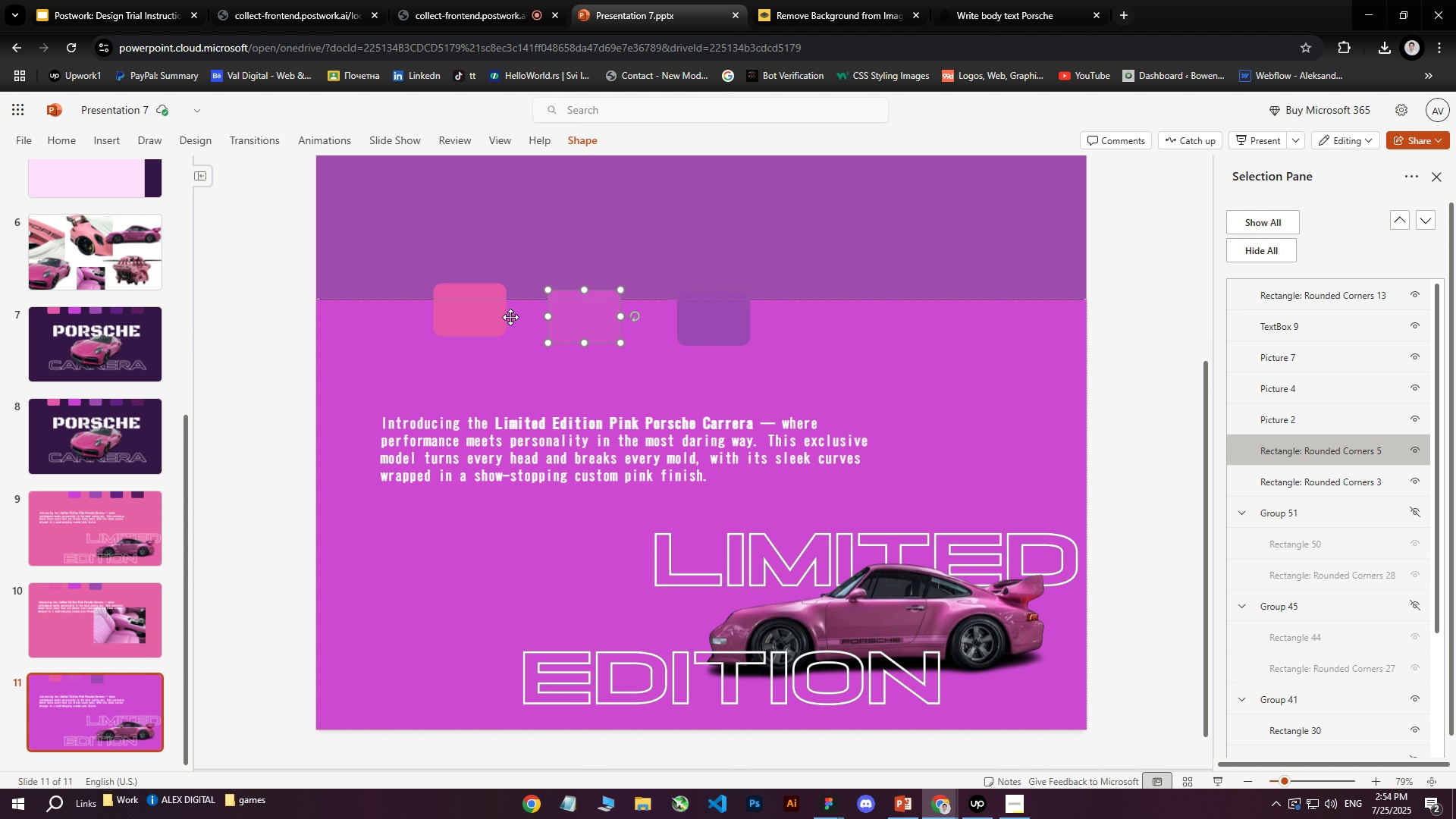 
left_click([470, 318])
 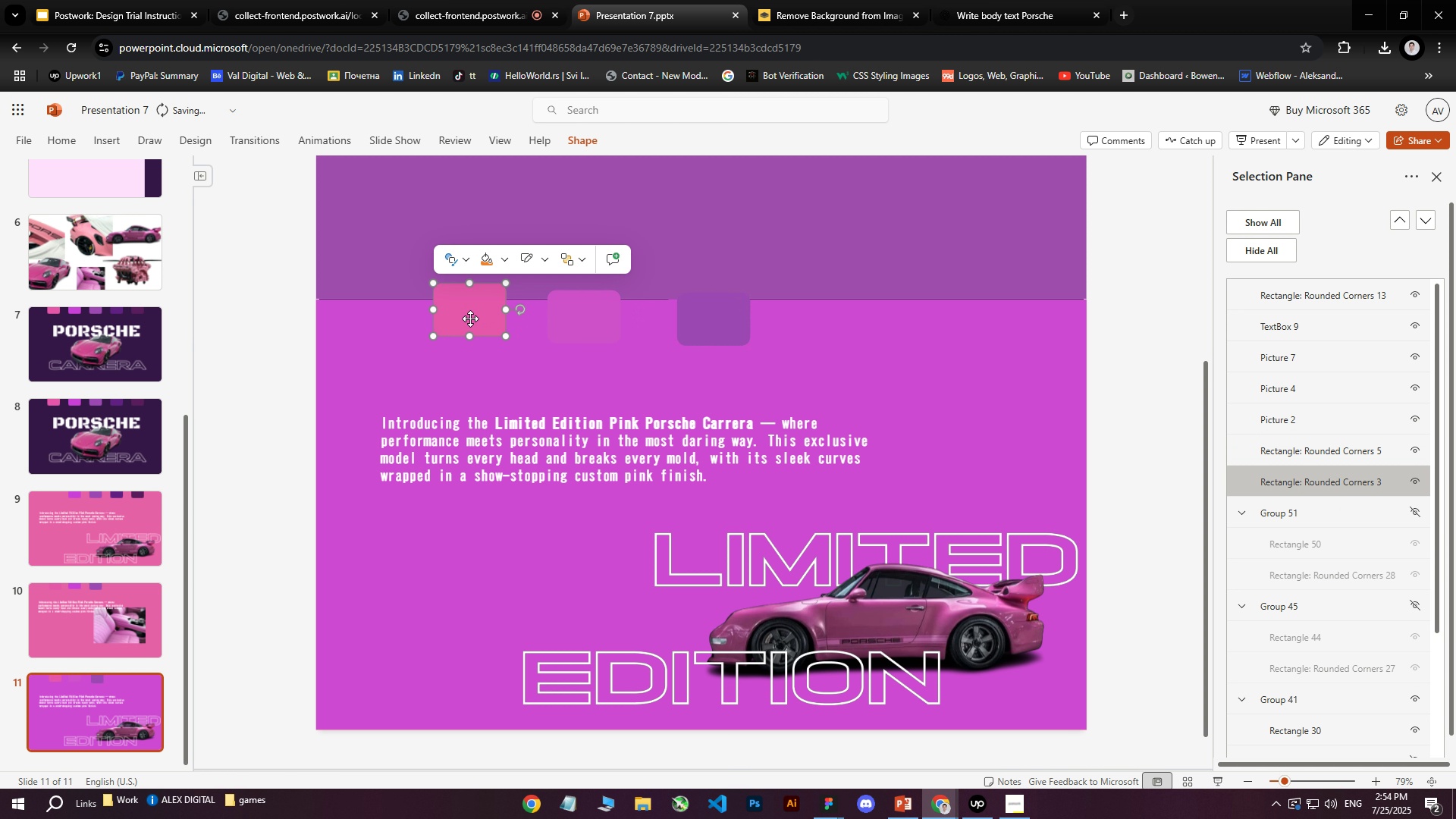 
hold_key(key=ArrowDown, duration=0.86)
 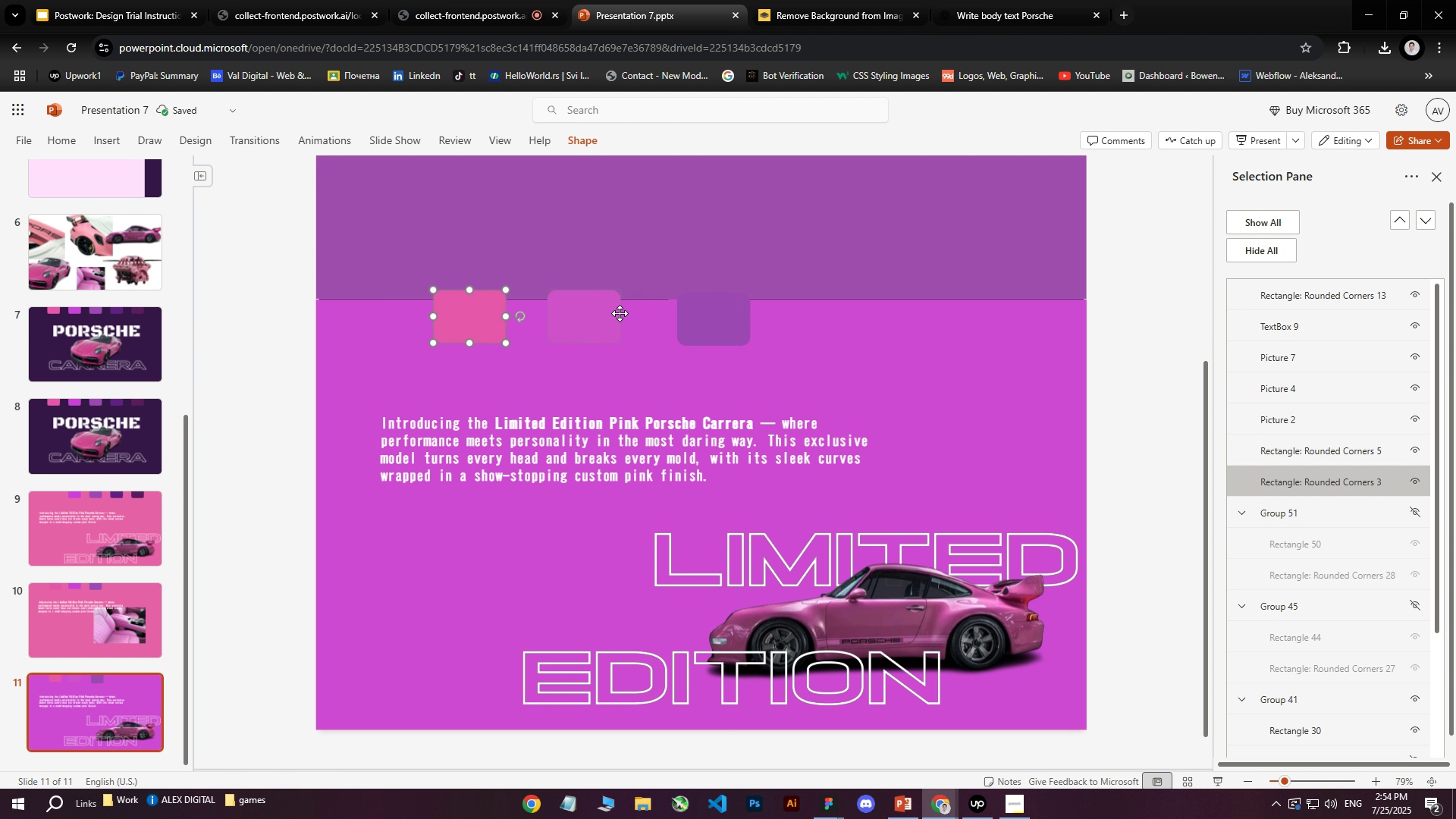 
key(ArrowUp)
 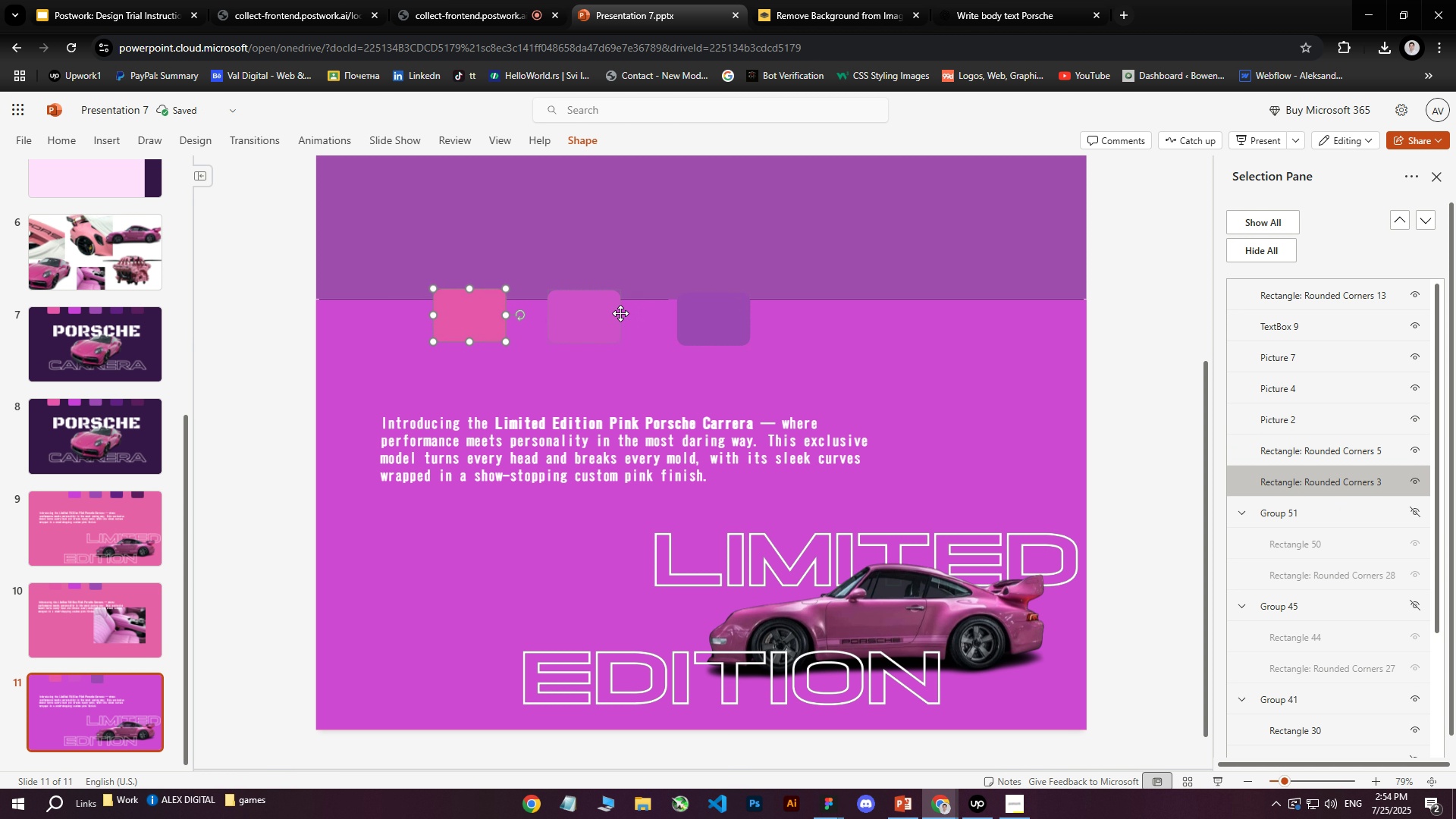 
key(ArrowUp)
 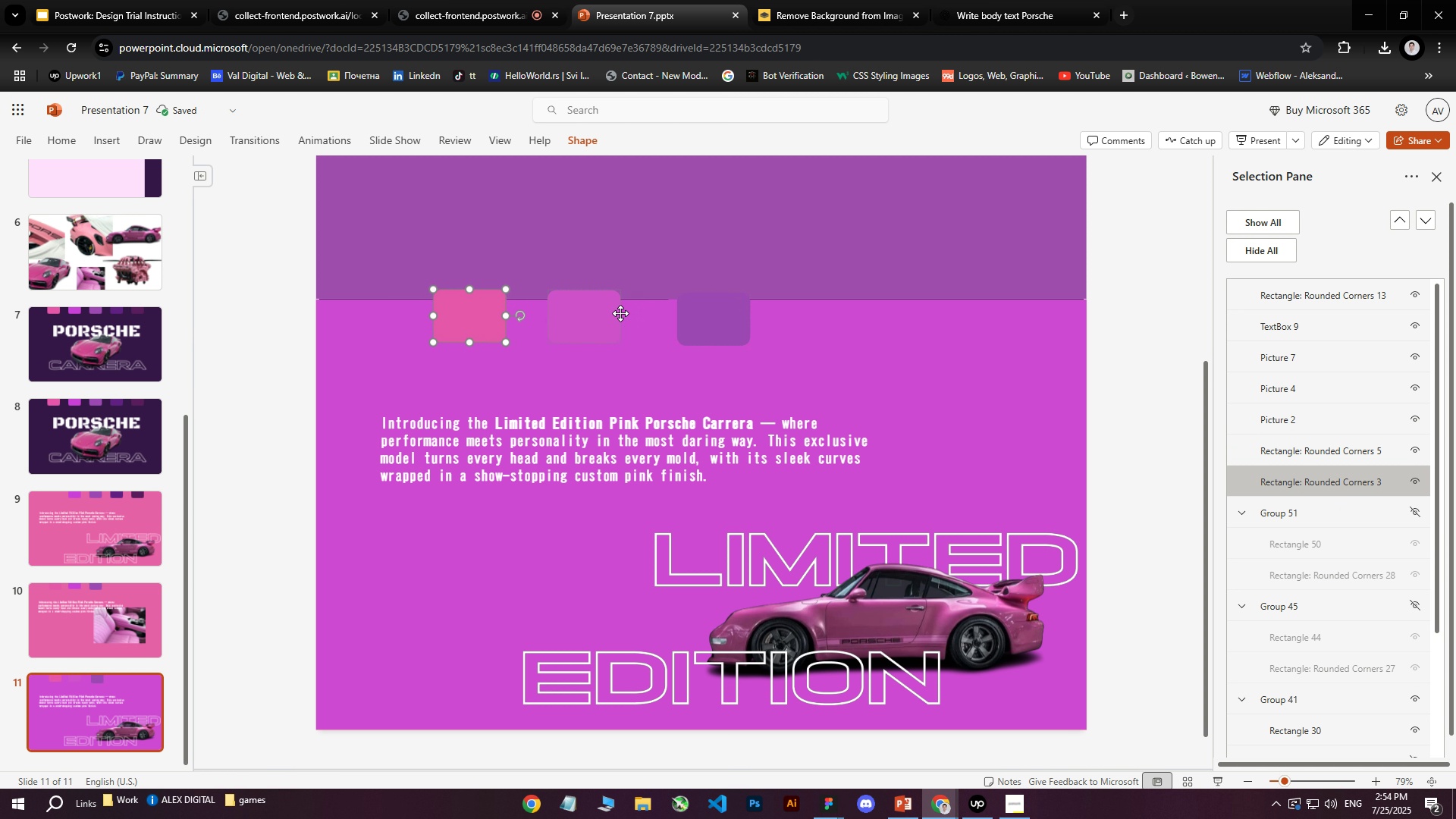 
key(ArrowDown)
 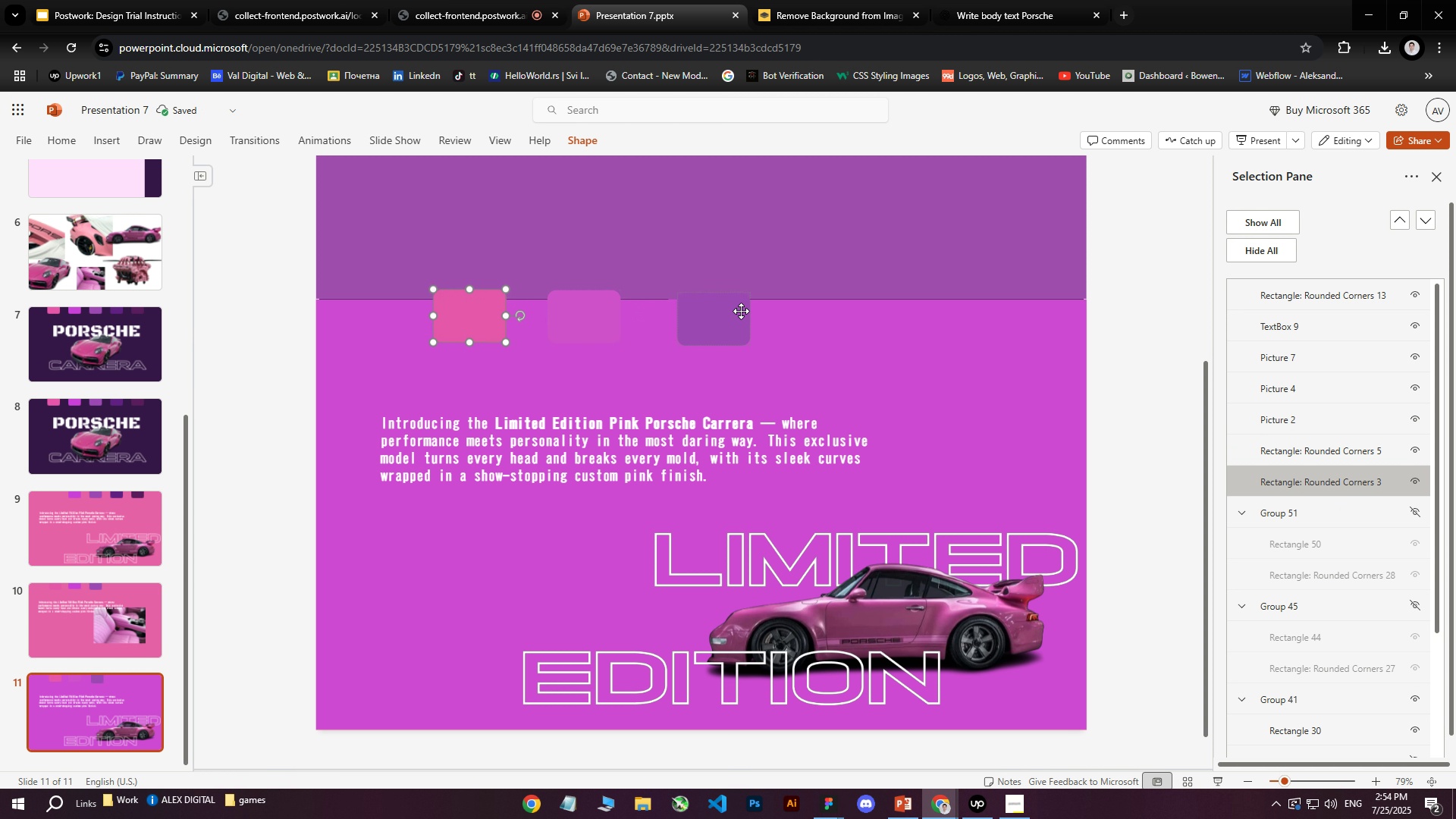 
left_click([615, 315])
 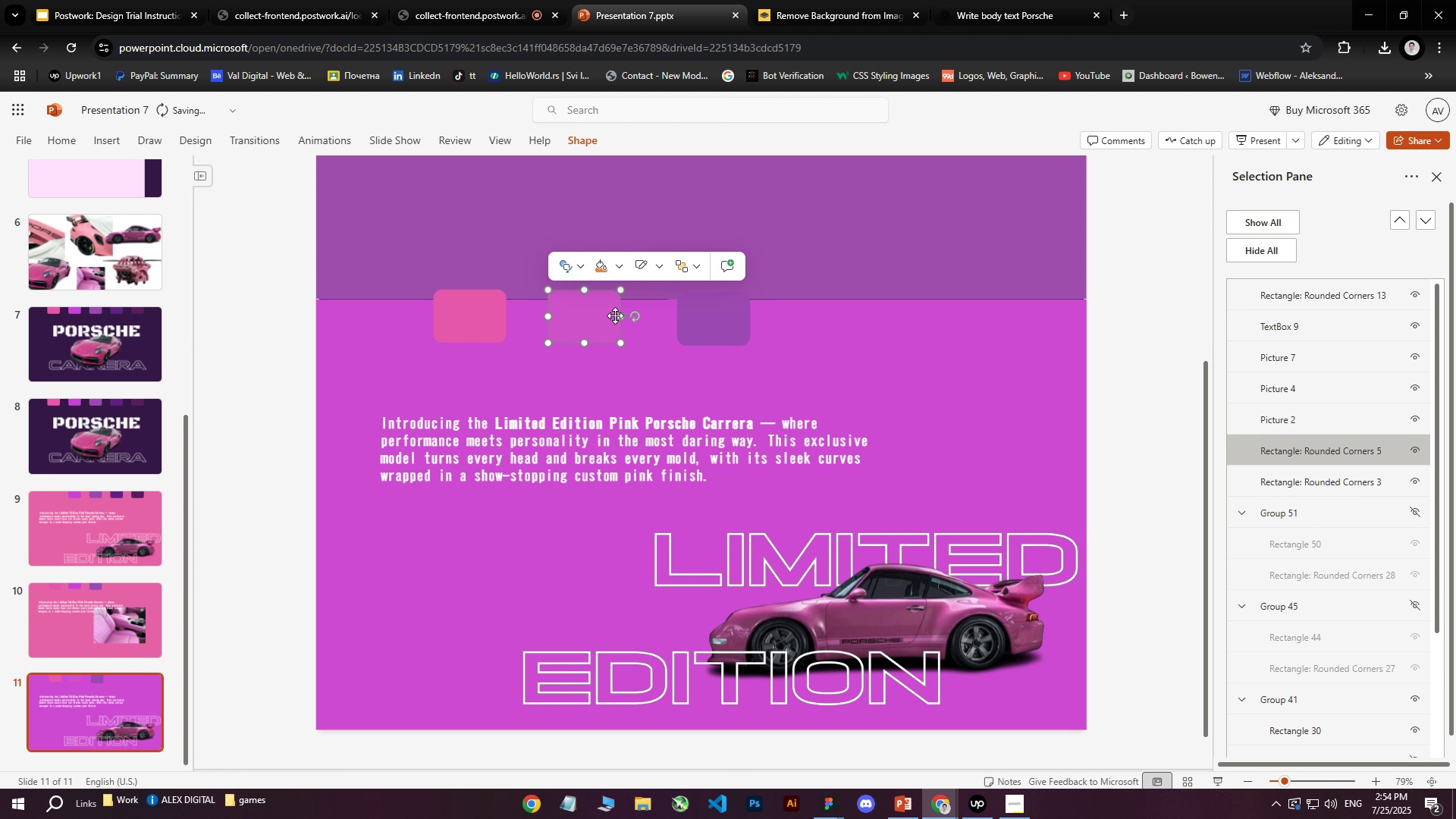 
key(ArrowDown)
 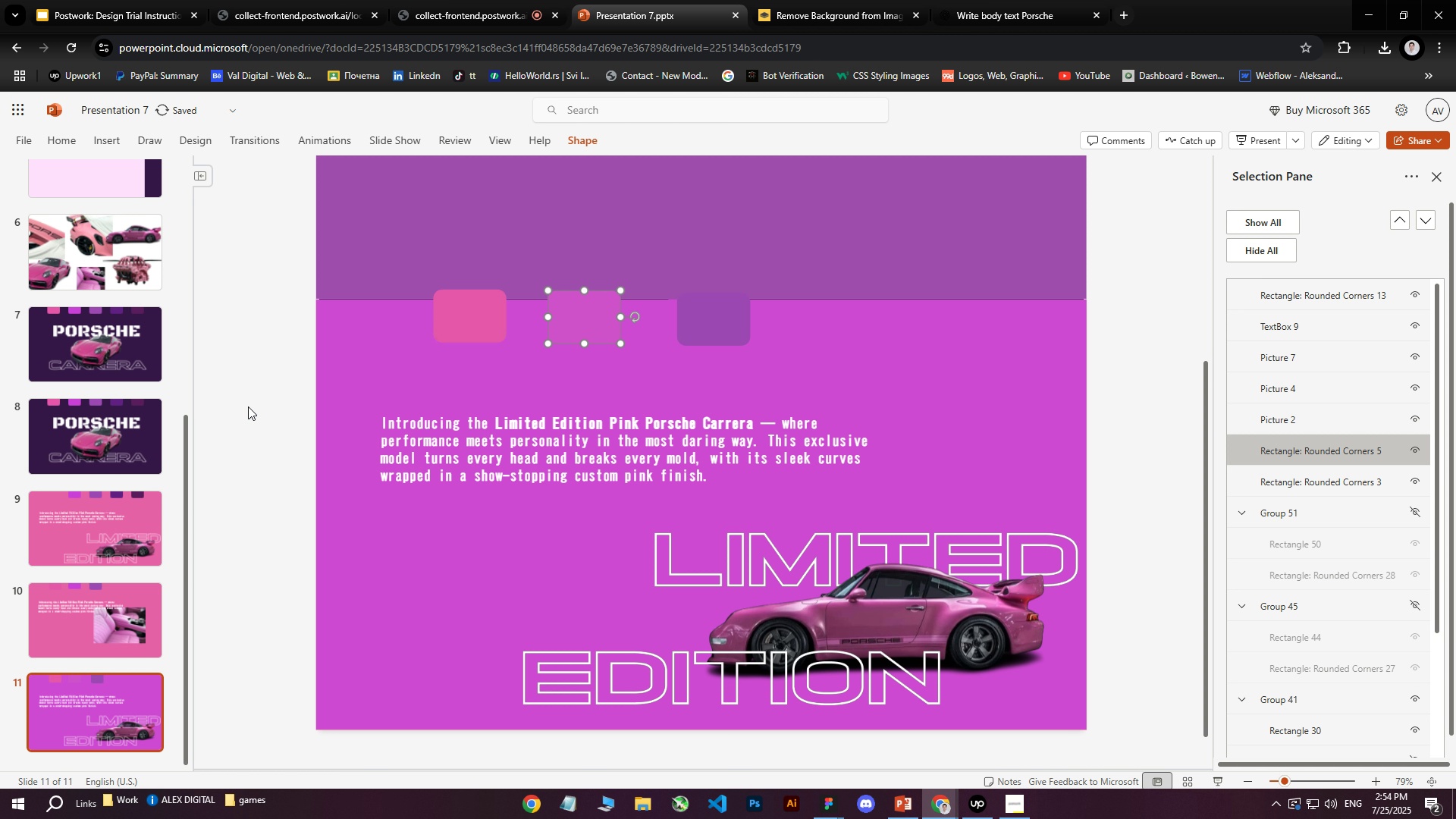 
left_click([248, 407])
 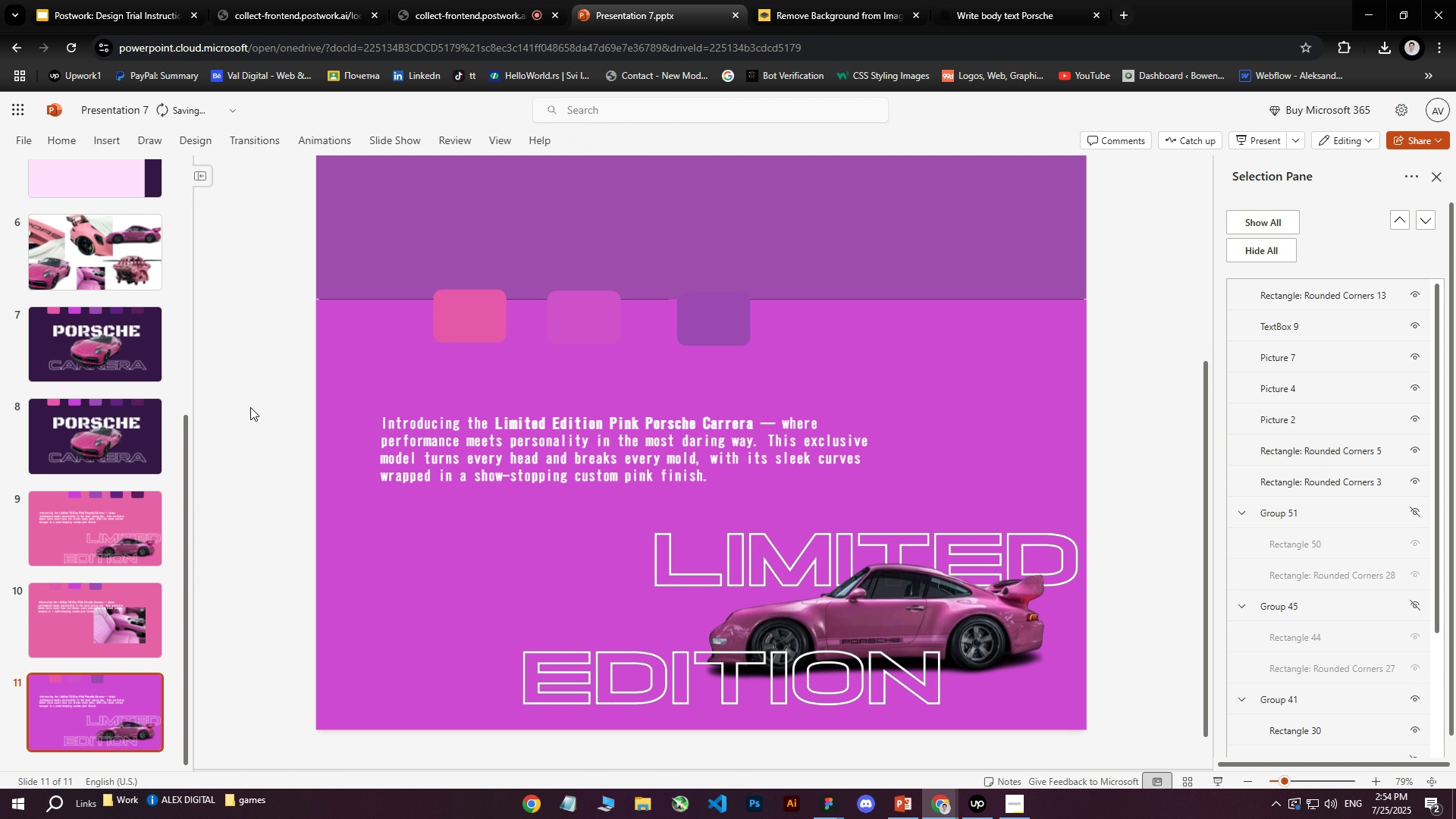 
left_click([257, 406])
 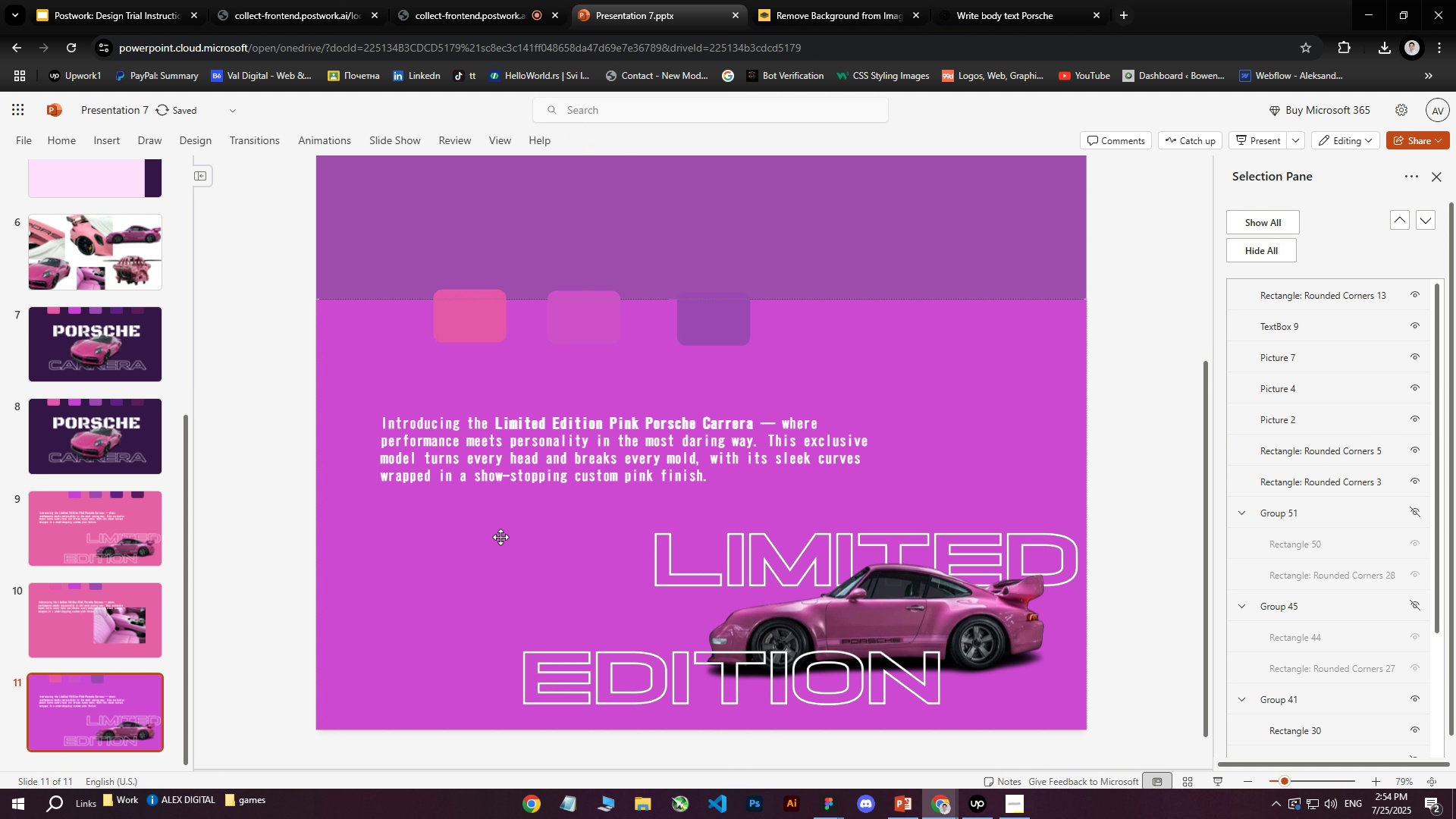 
left_click([500, 538])
 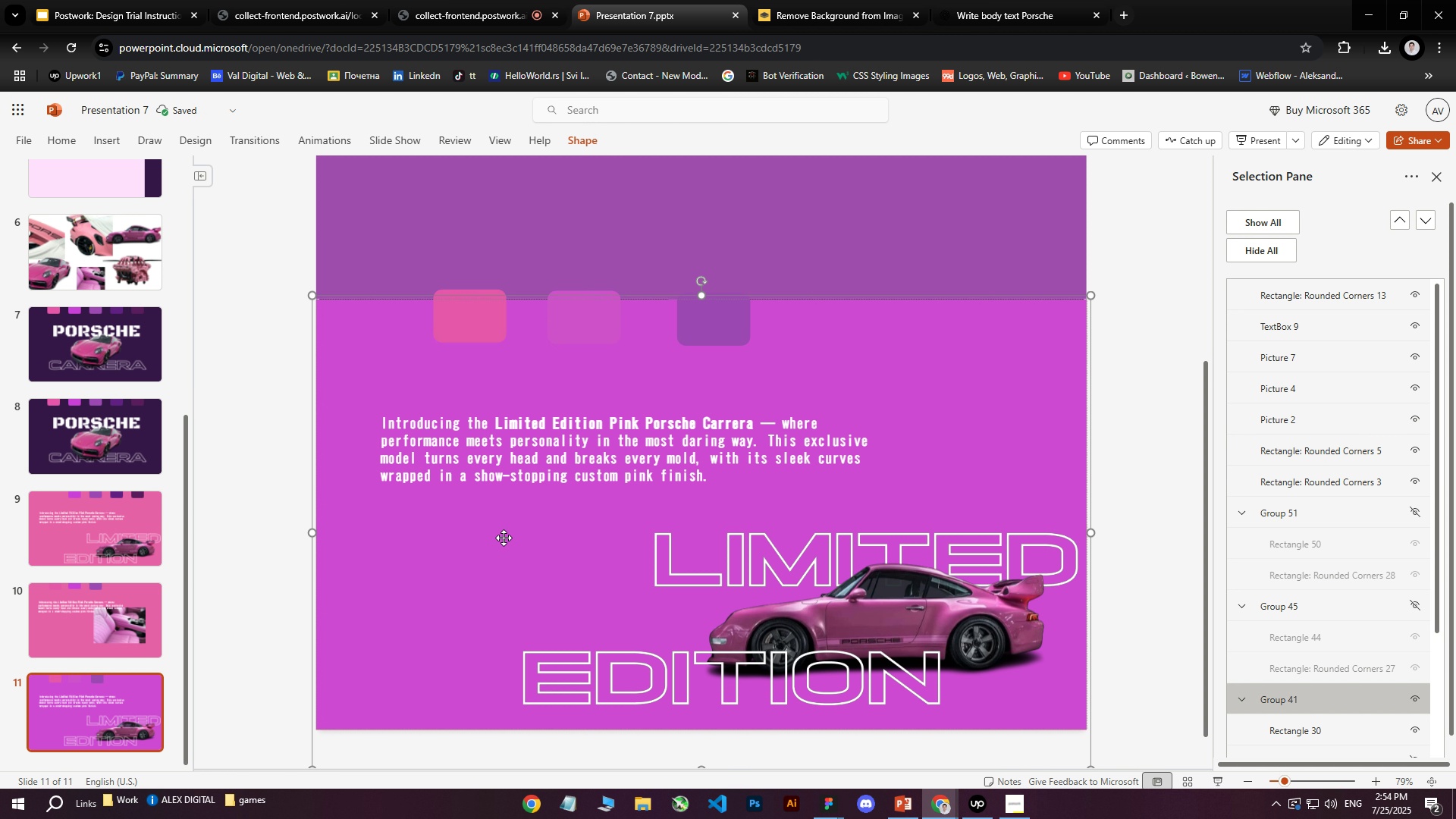 
scroll: coordinate [507, 535], scroll_direction: down, amount: 6.0
 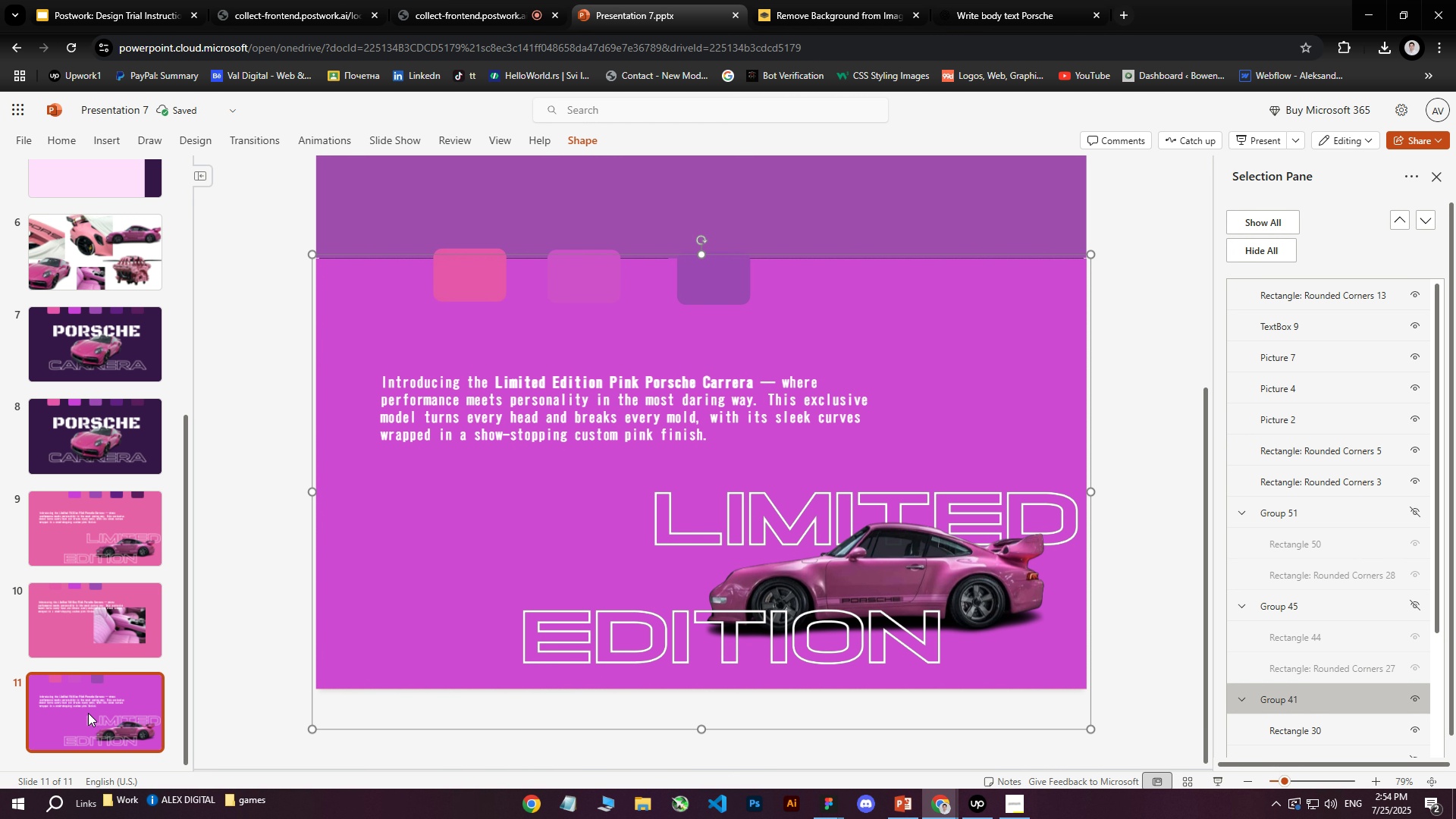 
right_click([89, 711])
 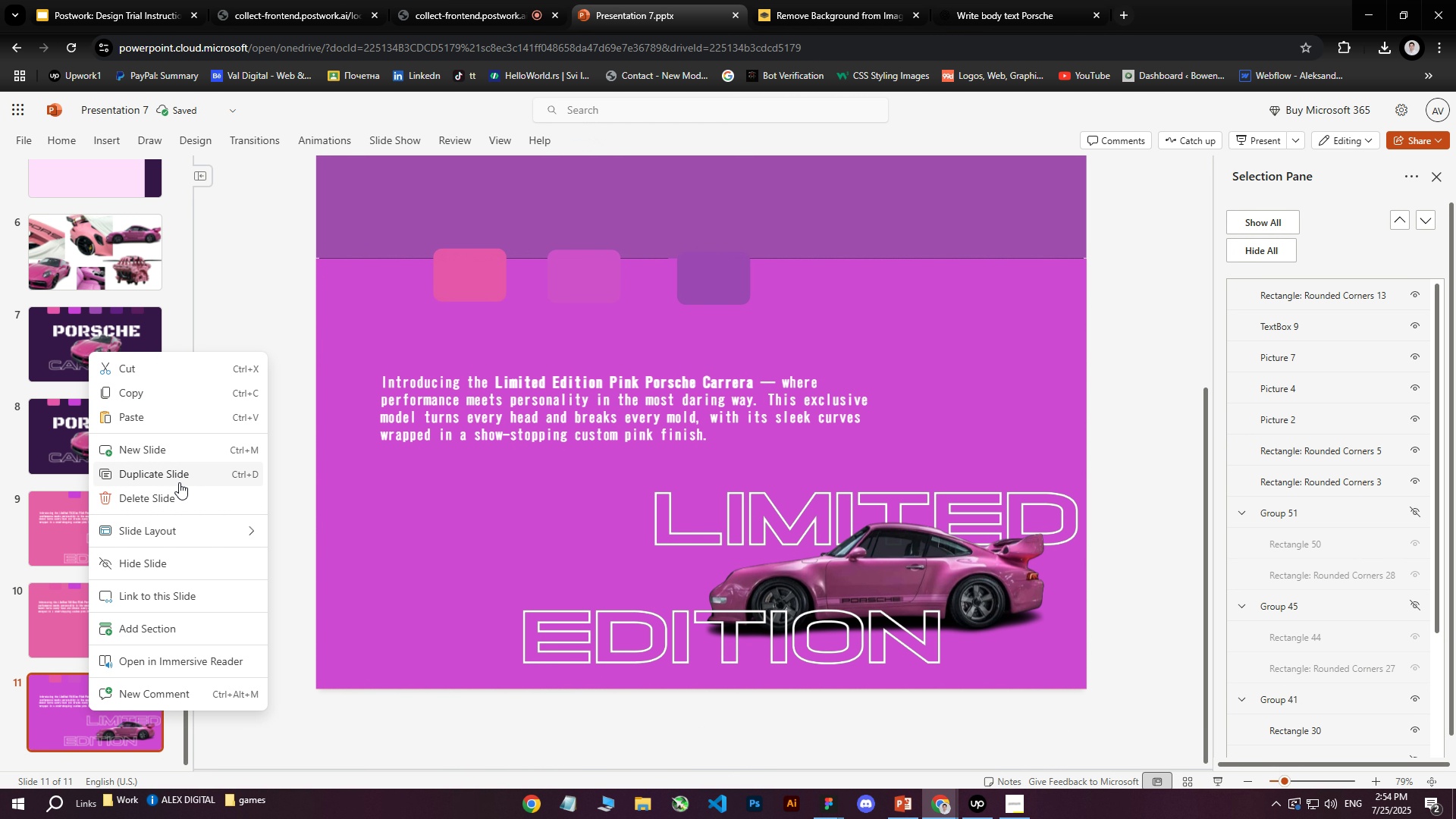 
left_click([180, 479])
 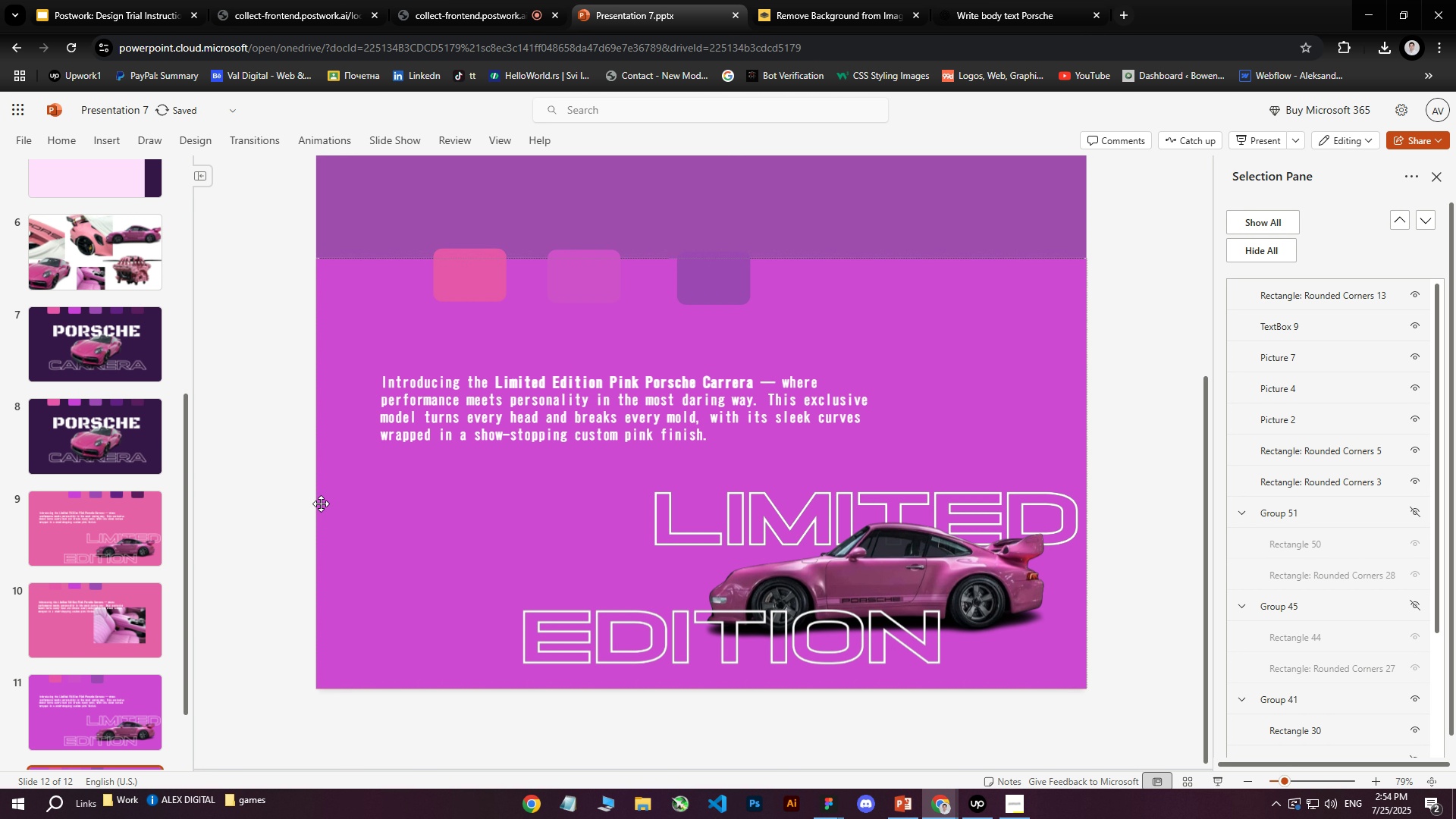 
scroll: coordinate [86, 631], scroll_direction: down, amount: 17.0
 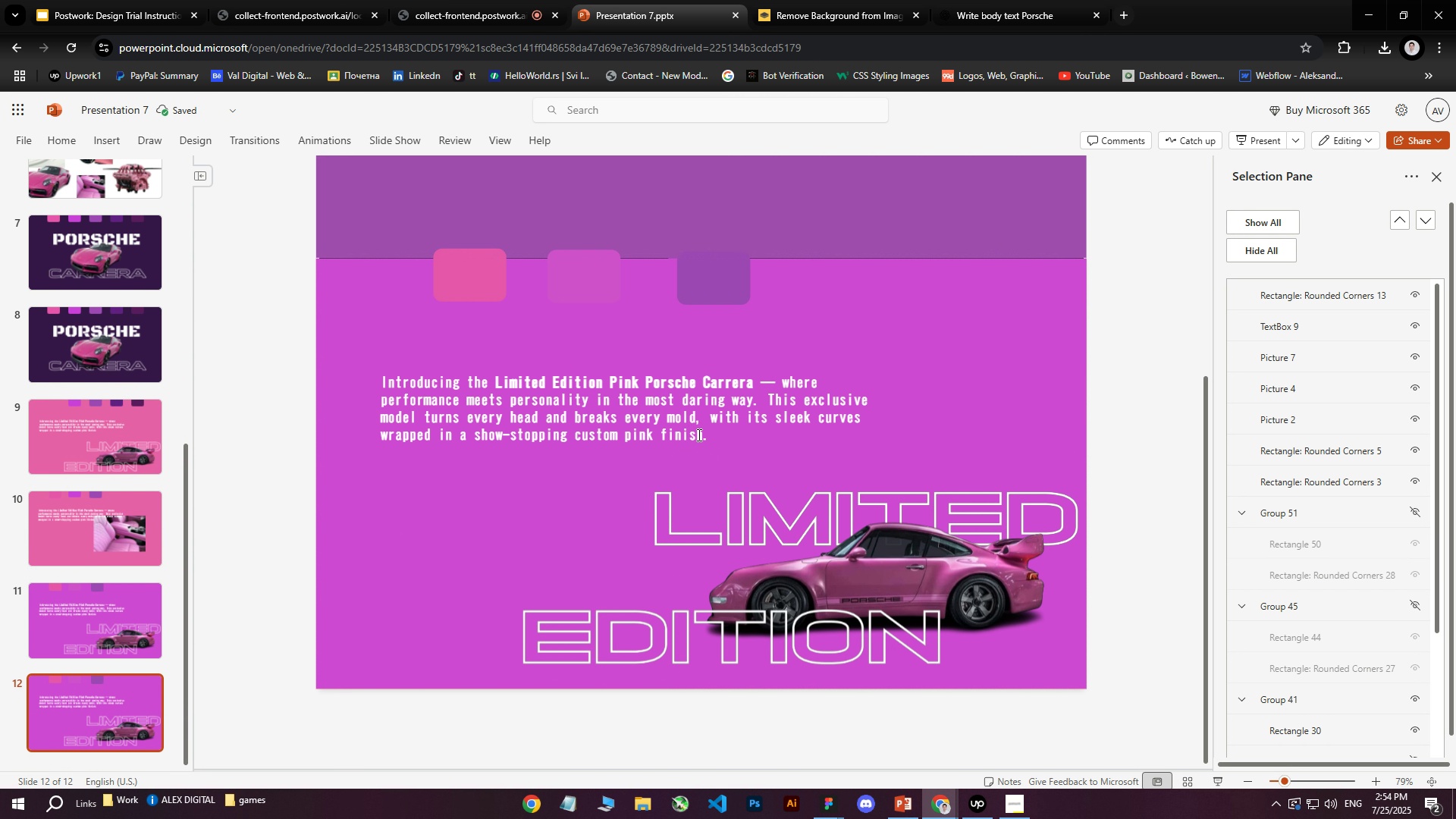 
left_click([679, 418])
 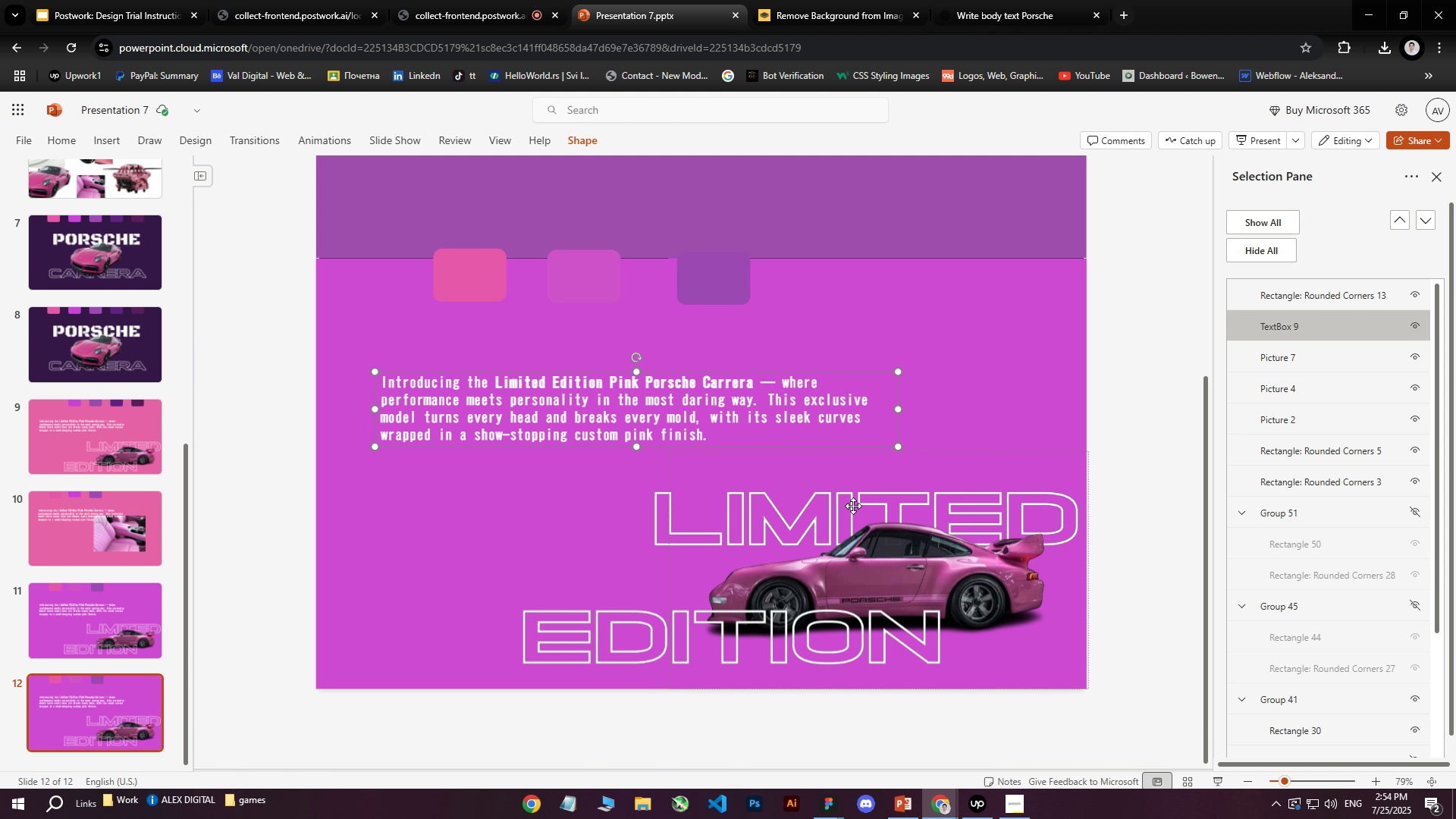 
left_click([853, 556])
 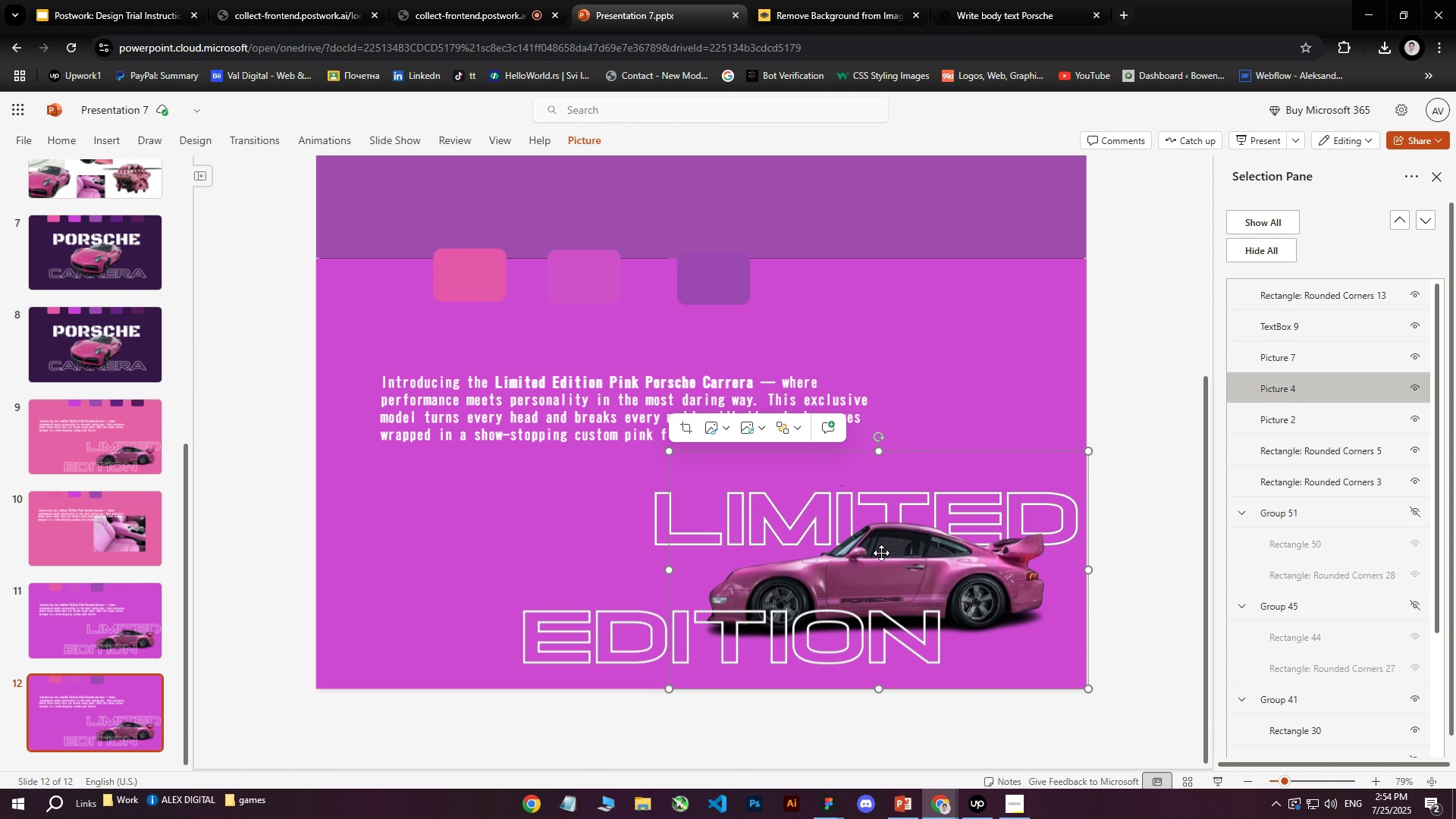 
scroll: coordinate [1316, 577], scroll_direction: down, amount: 13.0
 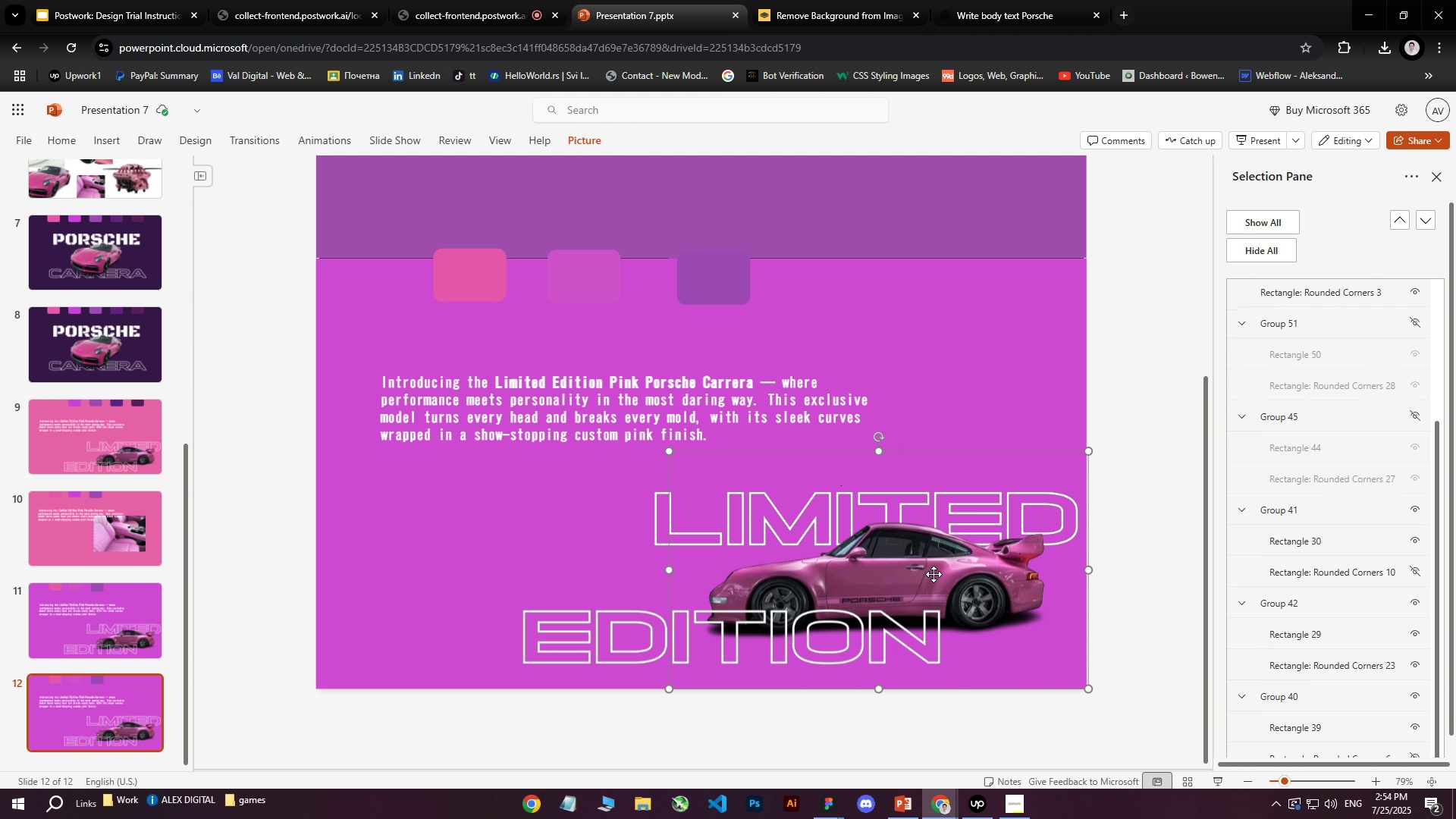 
scroll: coordinate [1343, 615], scroll_direction: up, amount: 12.0
 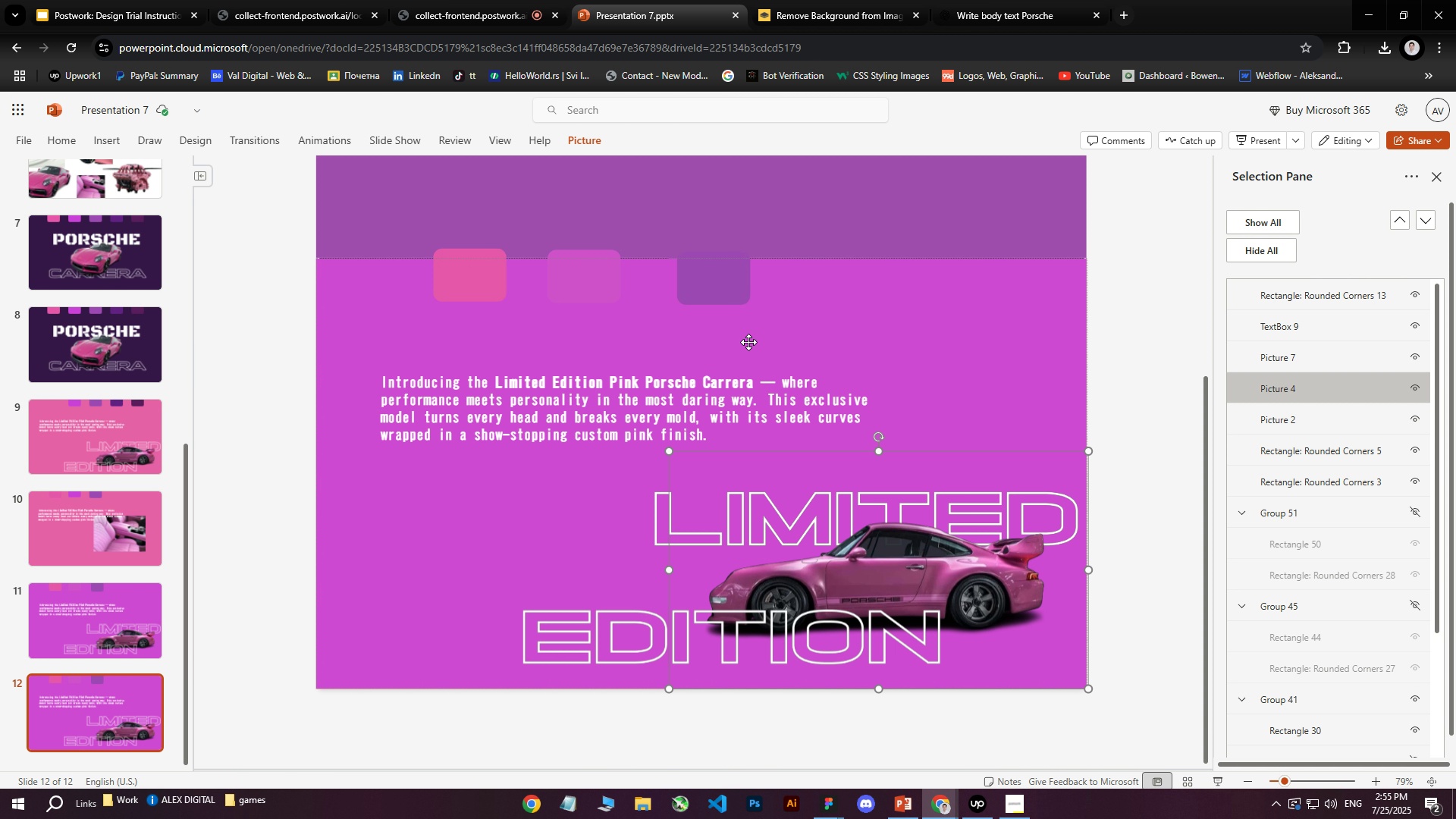 
wait(9.61)
 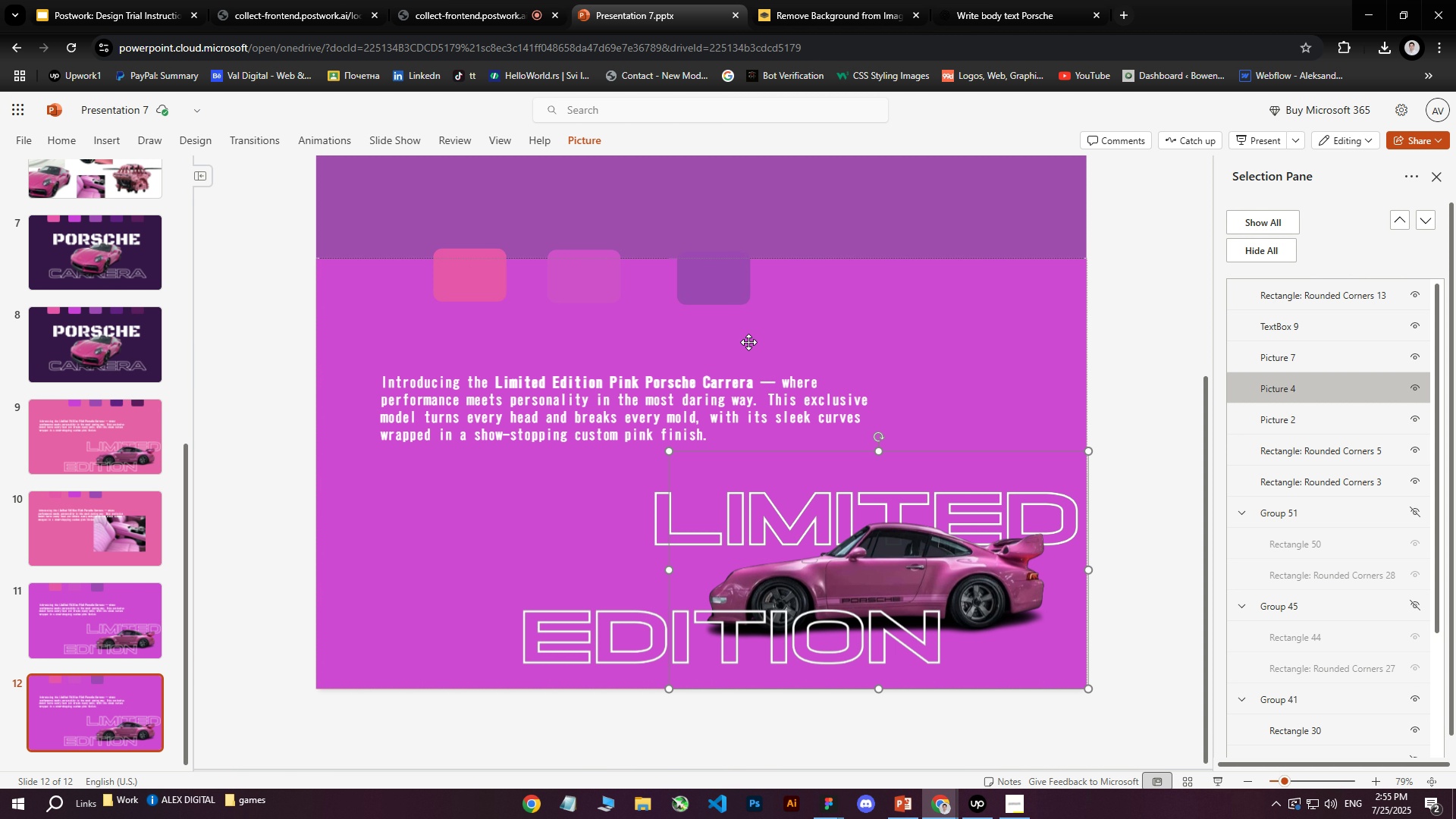 
left_click([95, 608])
 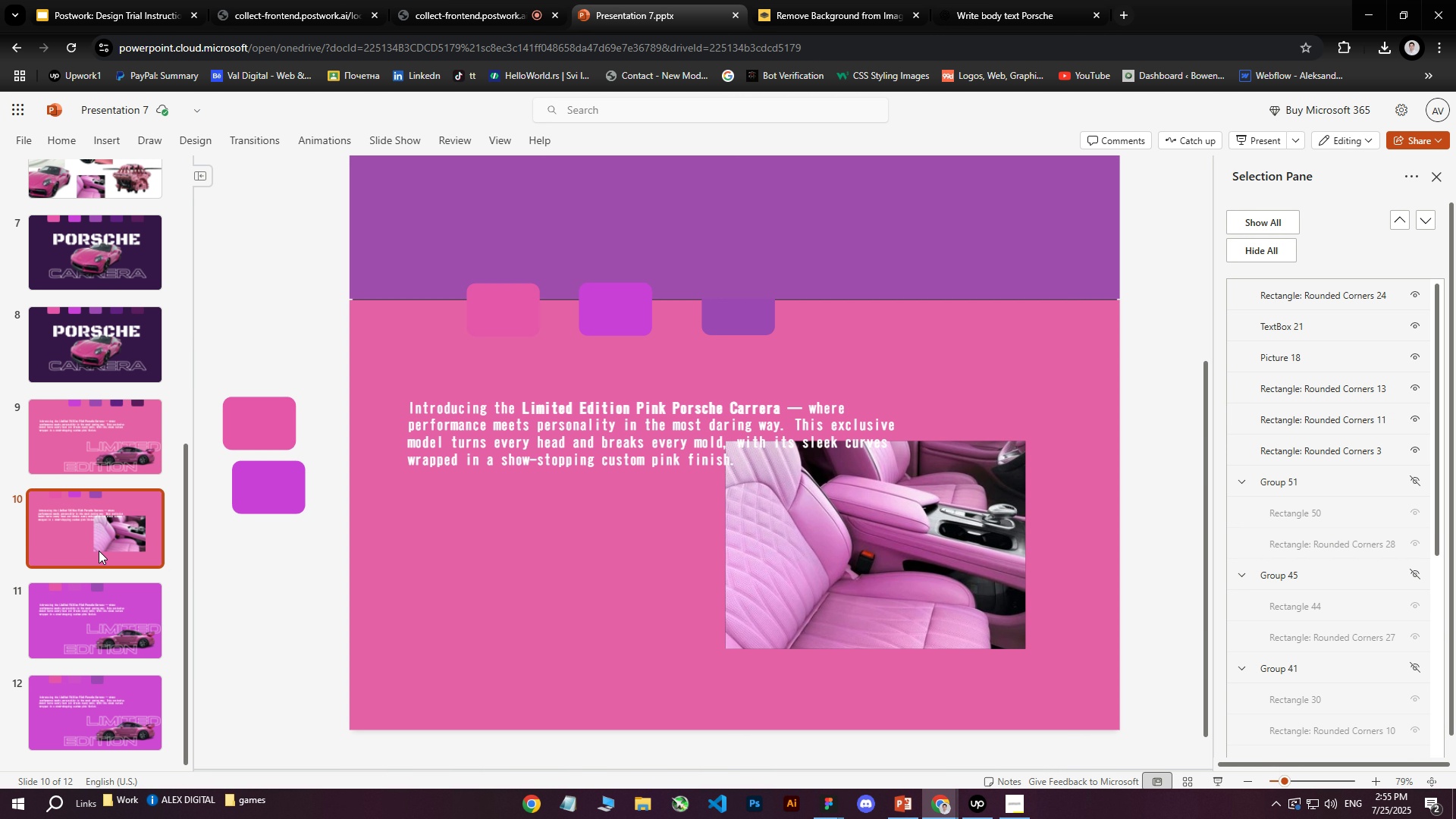 
double_click([97, 630])
 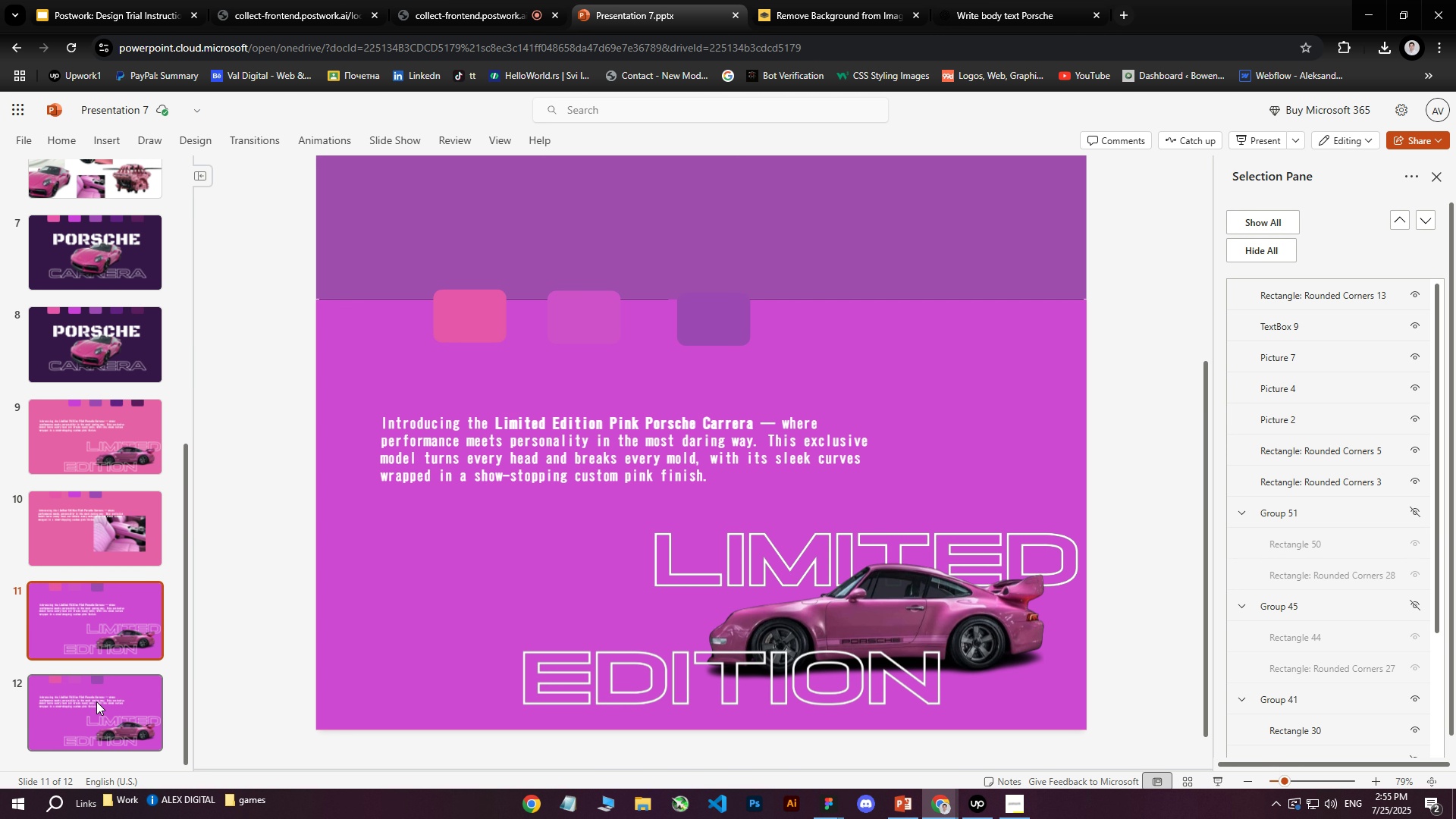 
triple_click([96, 701])
 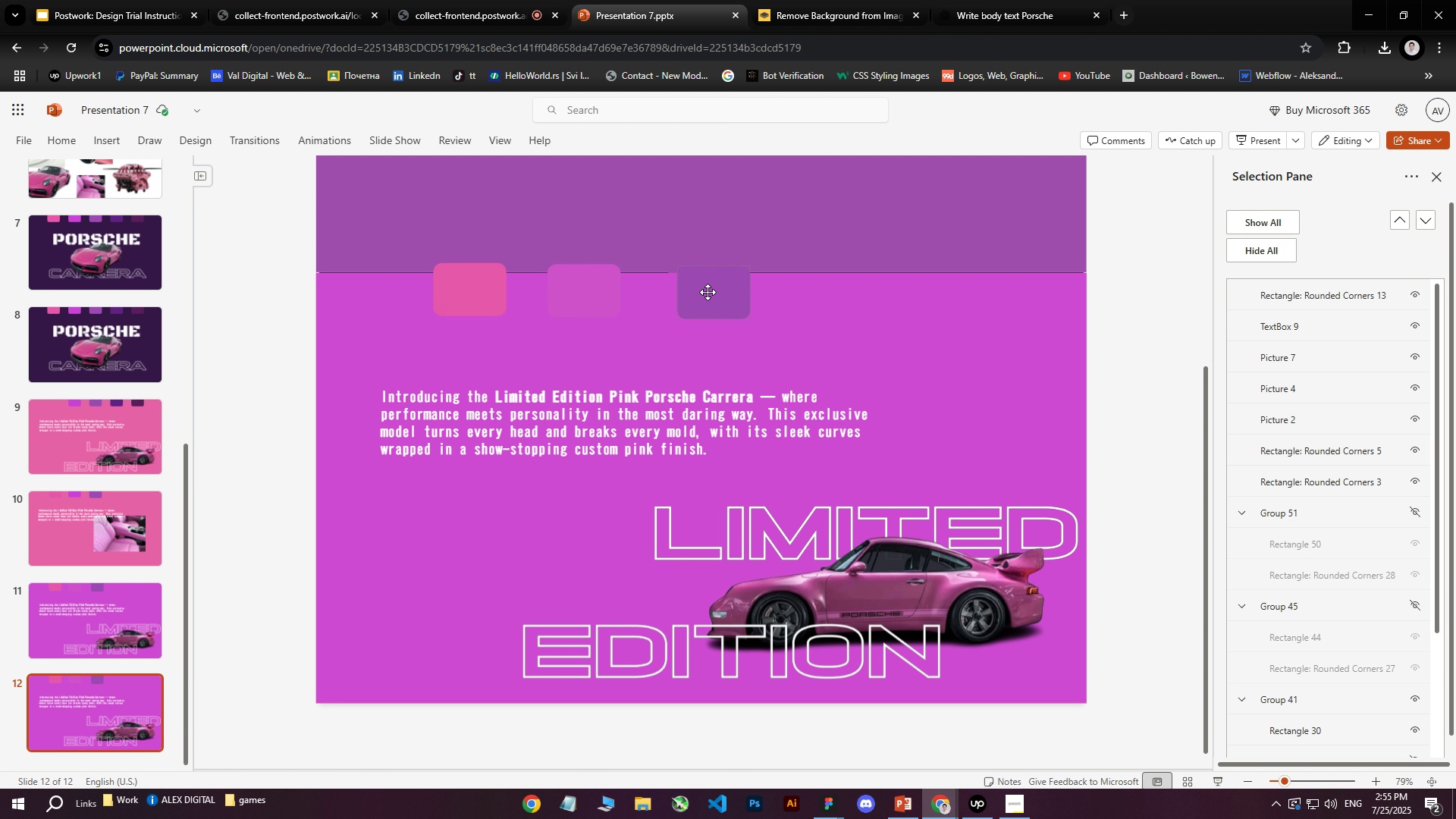 
left_click([735, 291])
 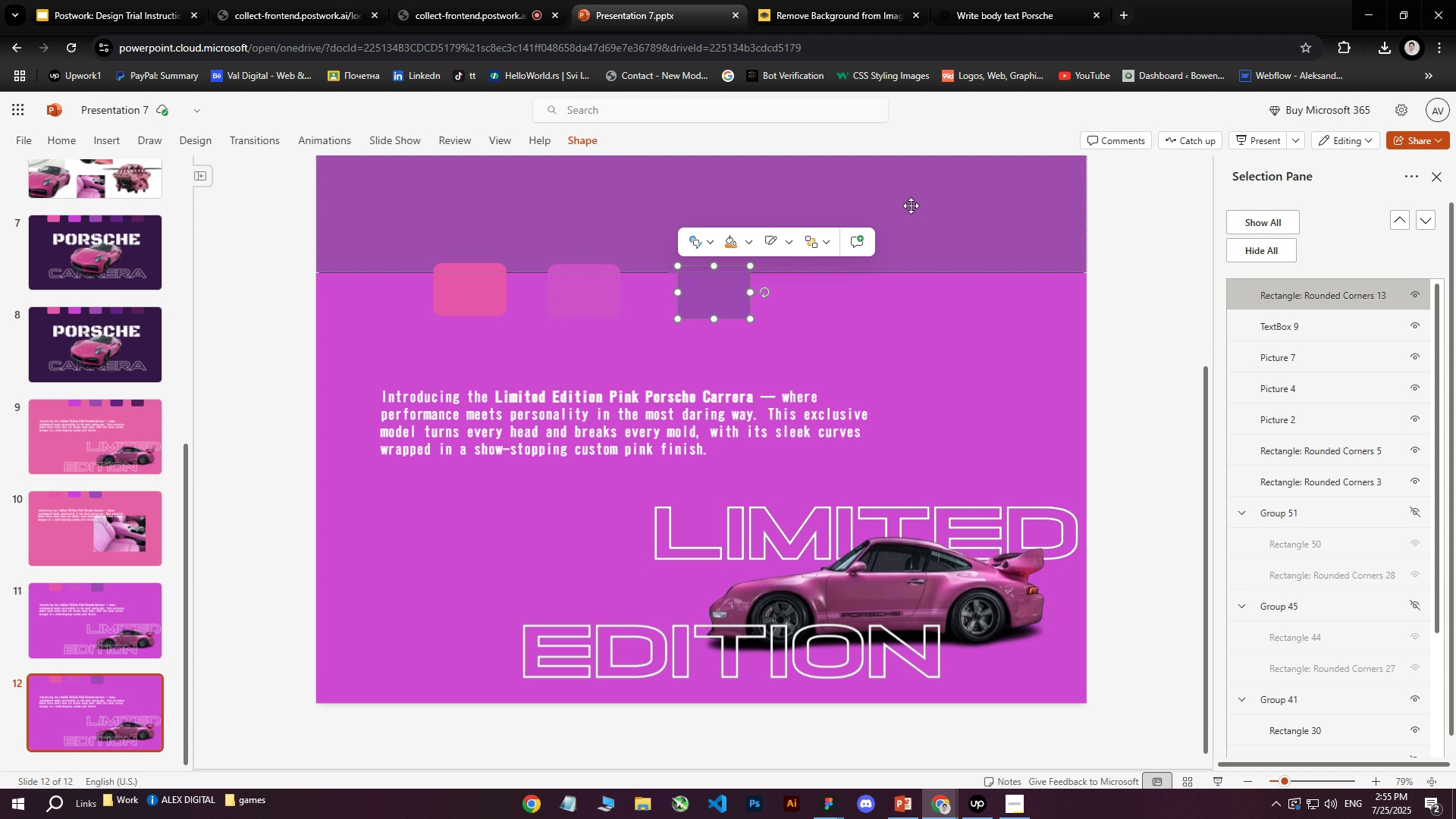 
left_click([915, 204])
 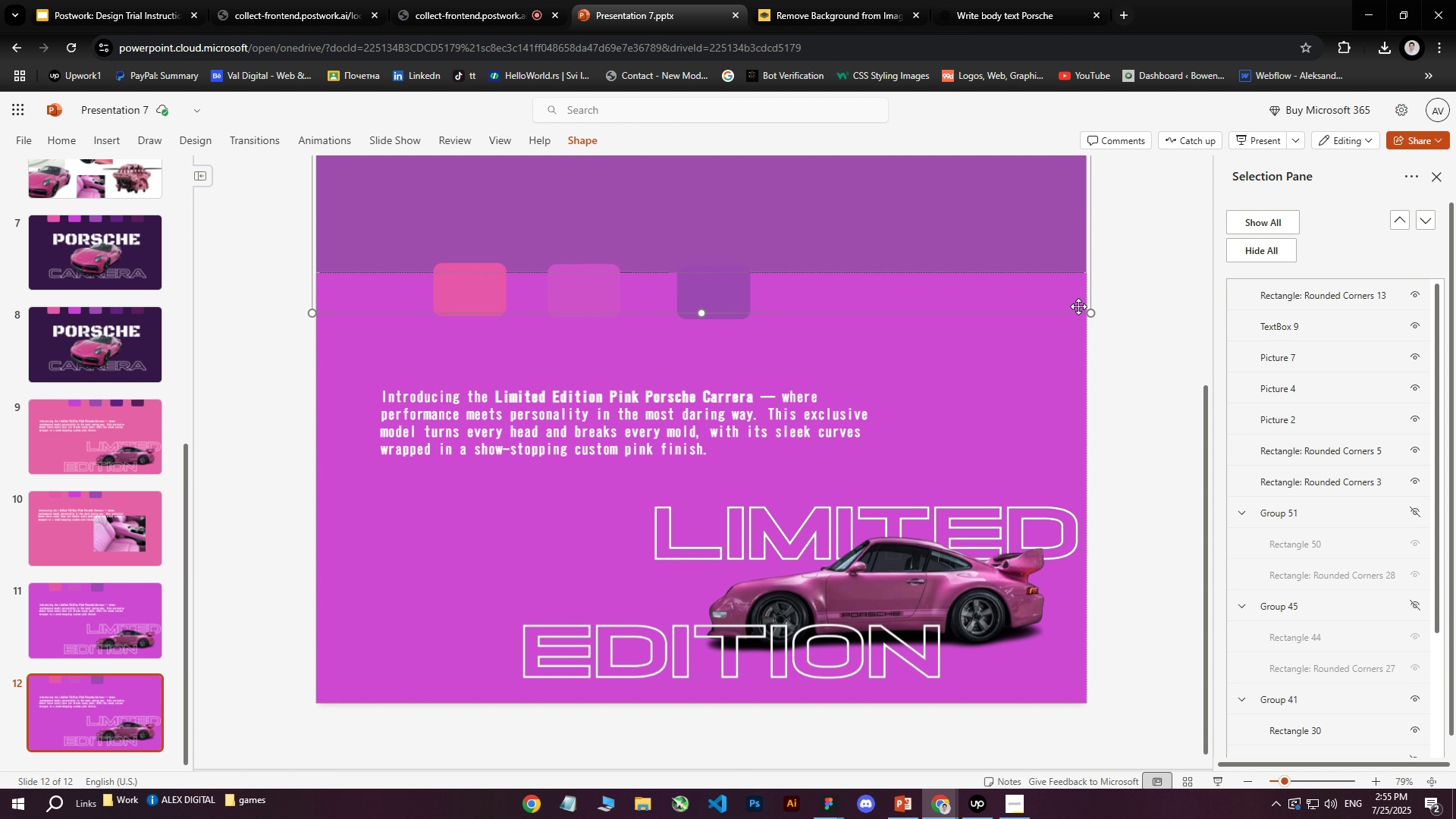 
scroll: coordinate [1426, 423], scroll_direction: up, amount: 4.0
 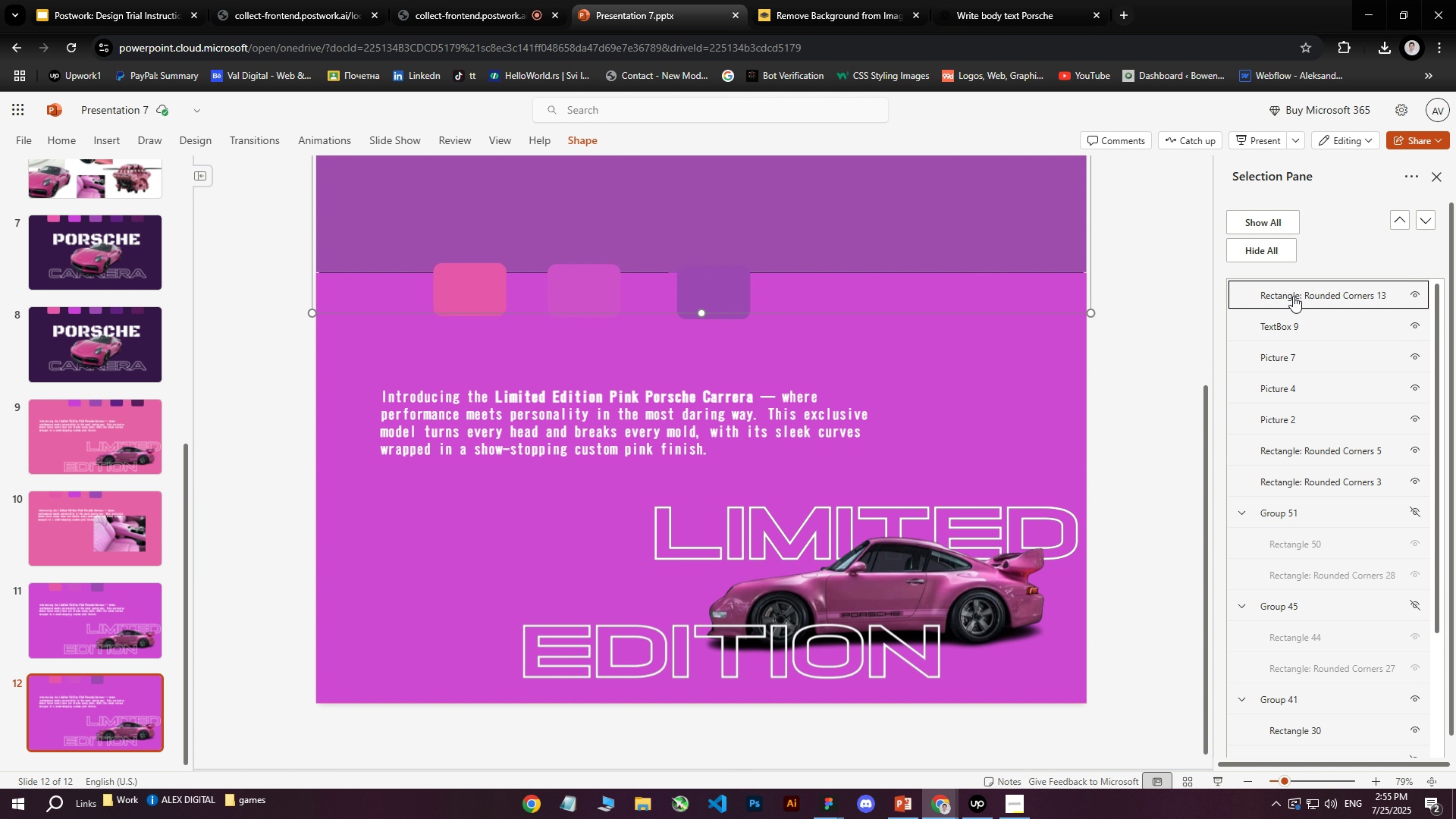 
left_click([1293, 296])
 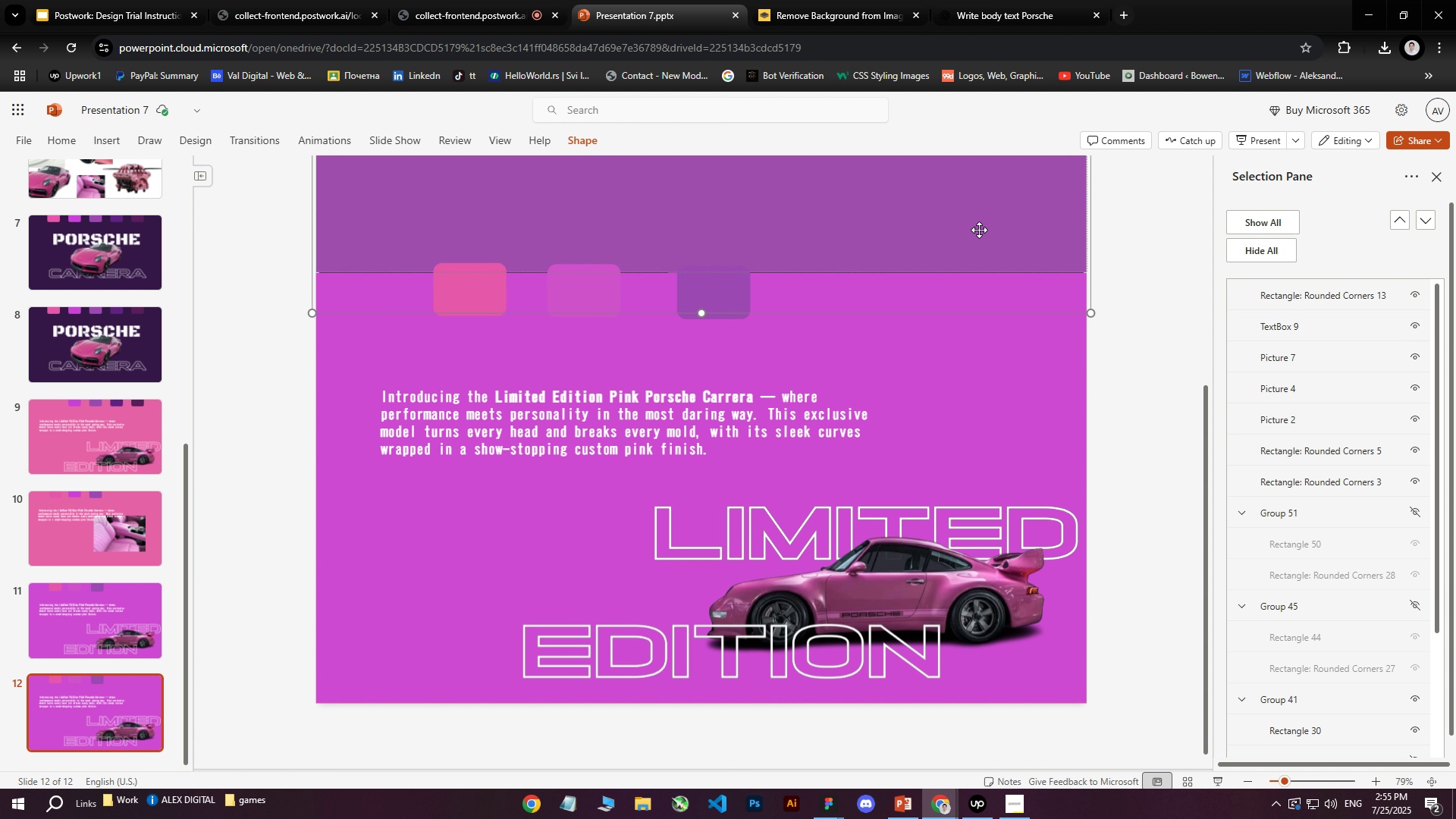 
left_click([979, 230])
 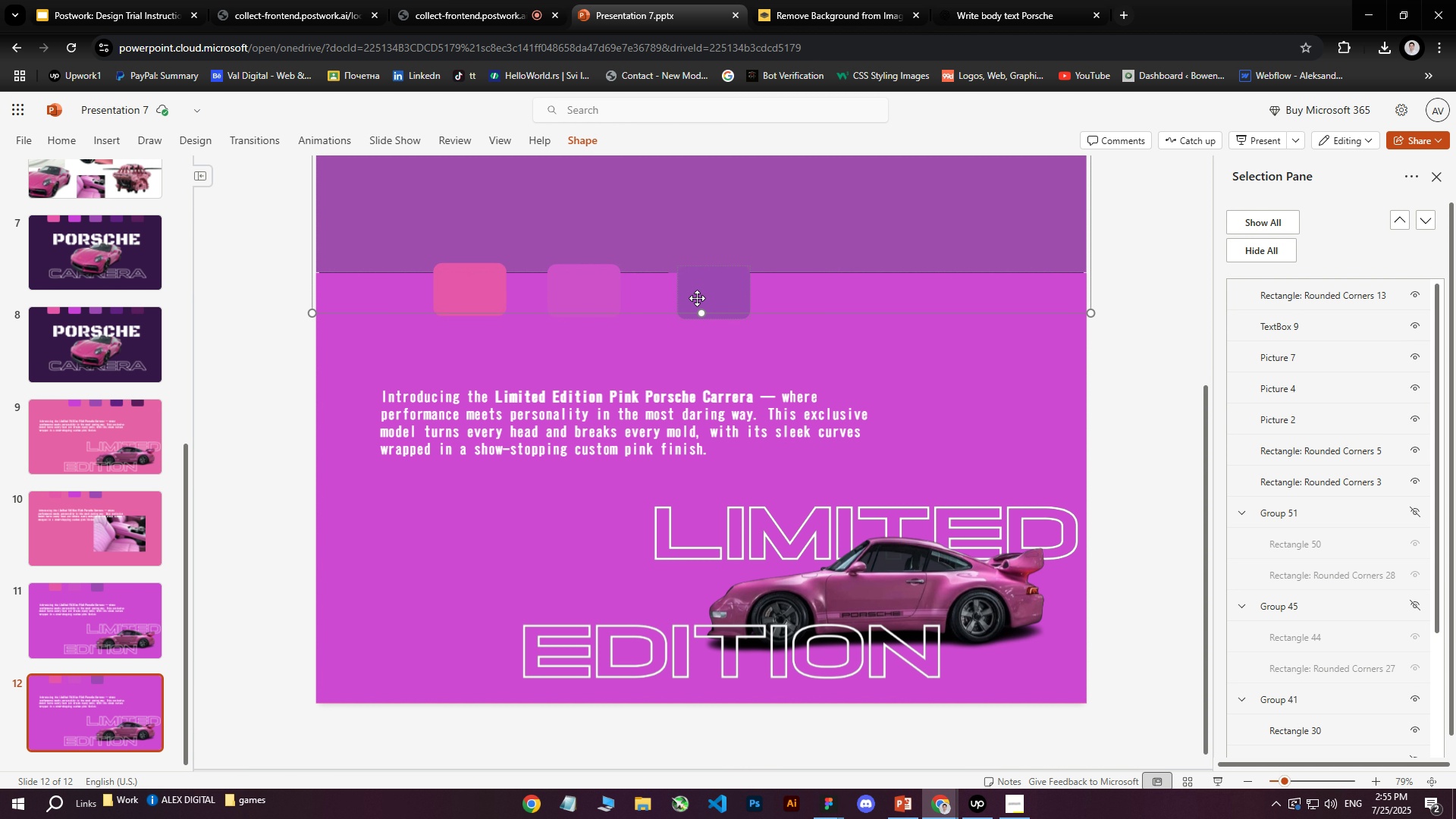 
left_click([712, 297])
 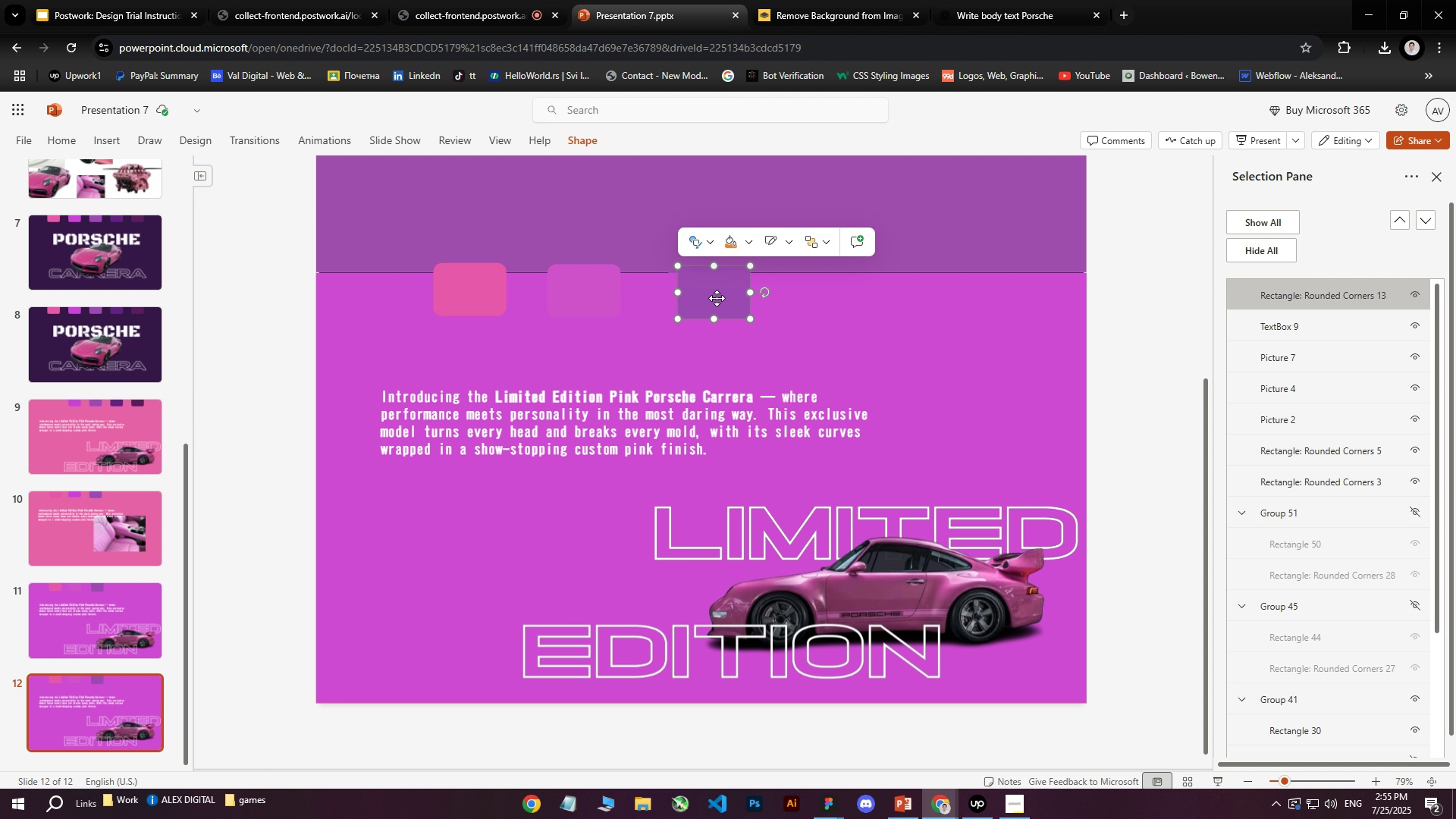 
left_click_drag(start_coordinate=[718, 294], to_coordinate=[716, 356])
 